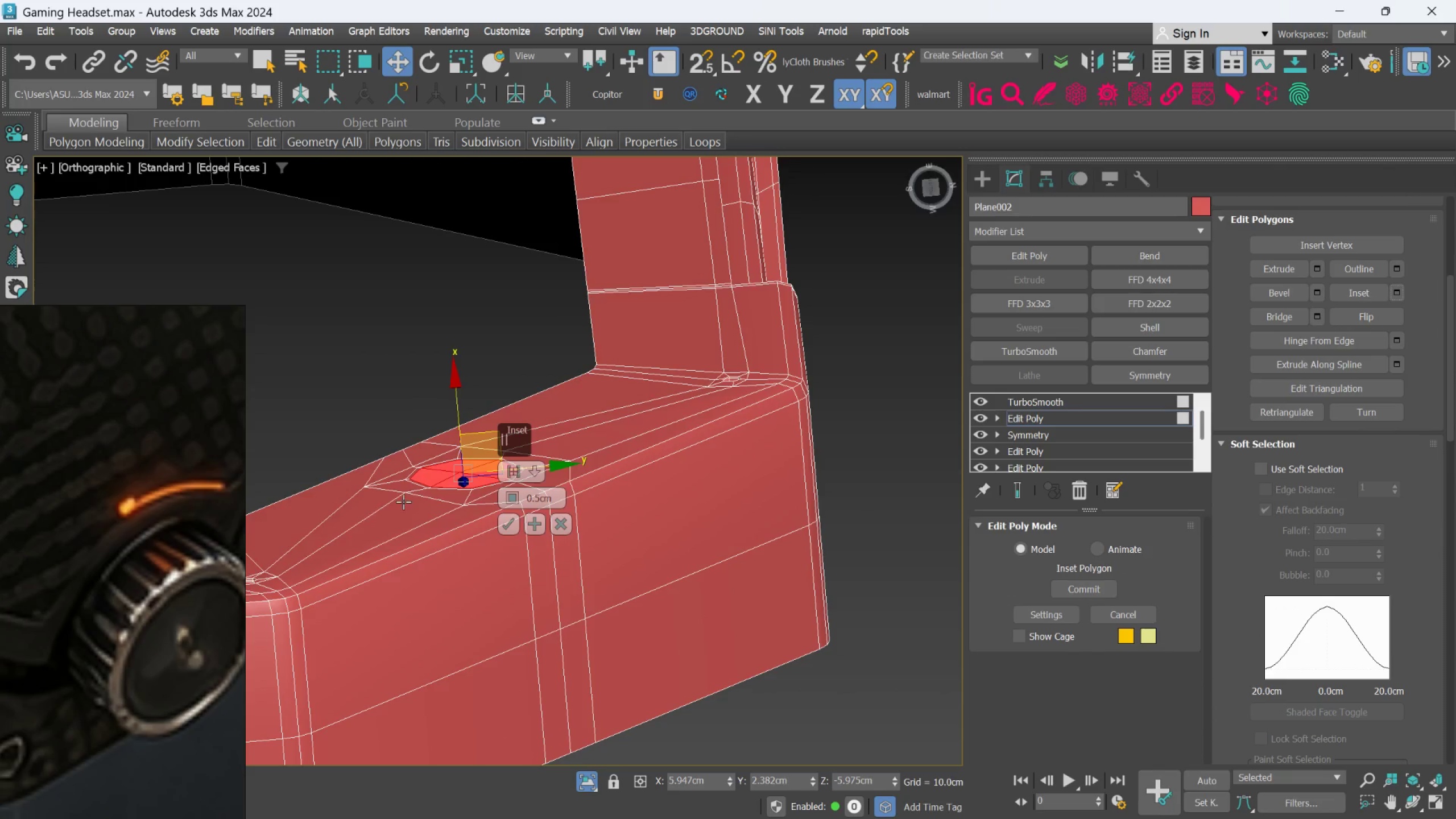 
hold_key(key=AltLeft, duration=0.56)
 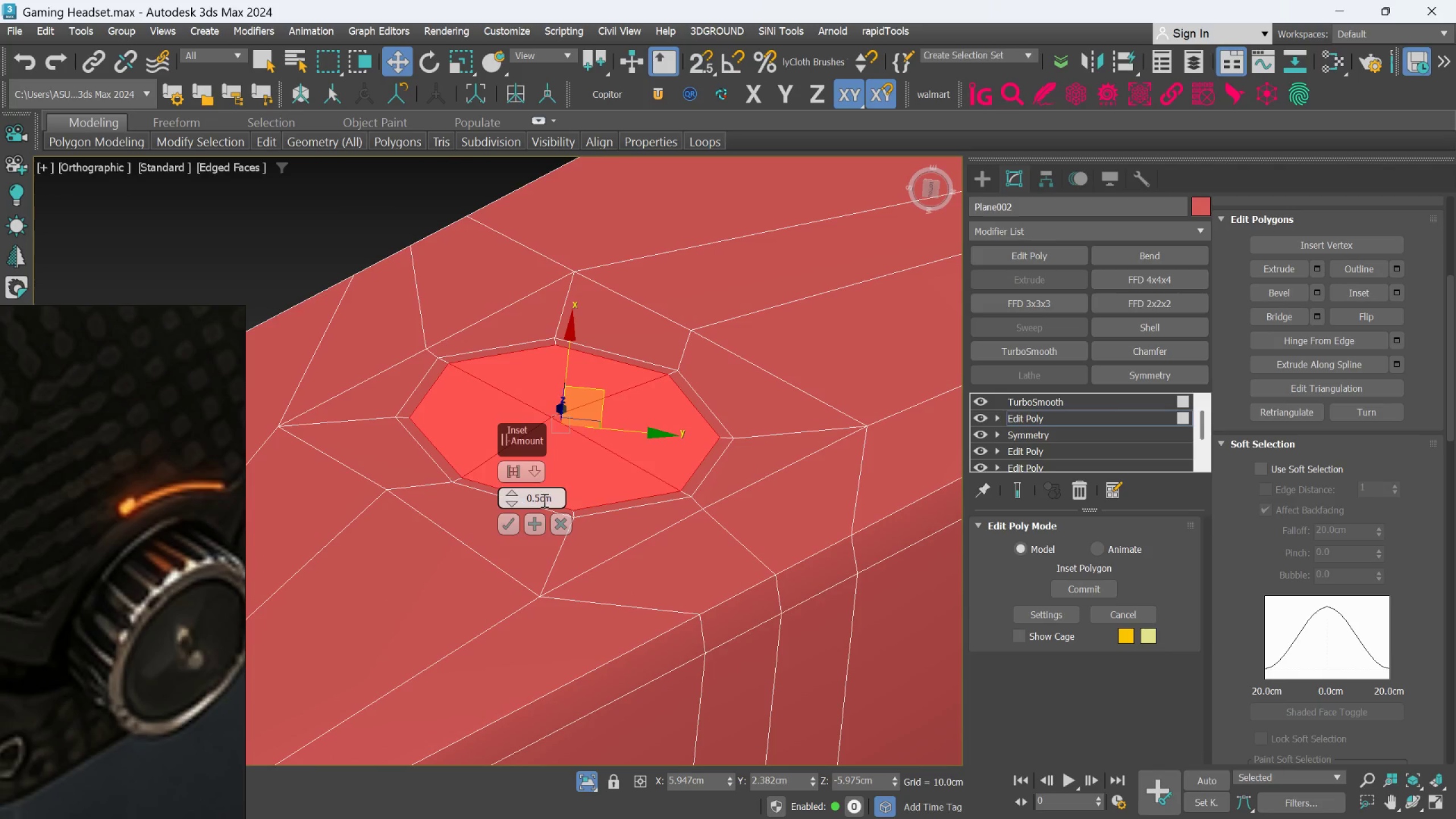 
scroll: coordinate [410, 500], scroll_direction: up, amount: 3.0
 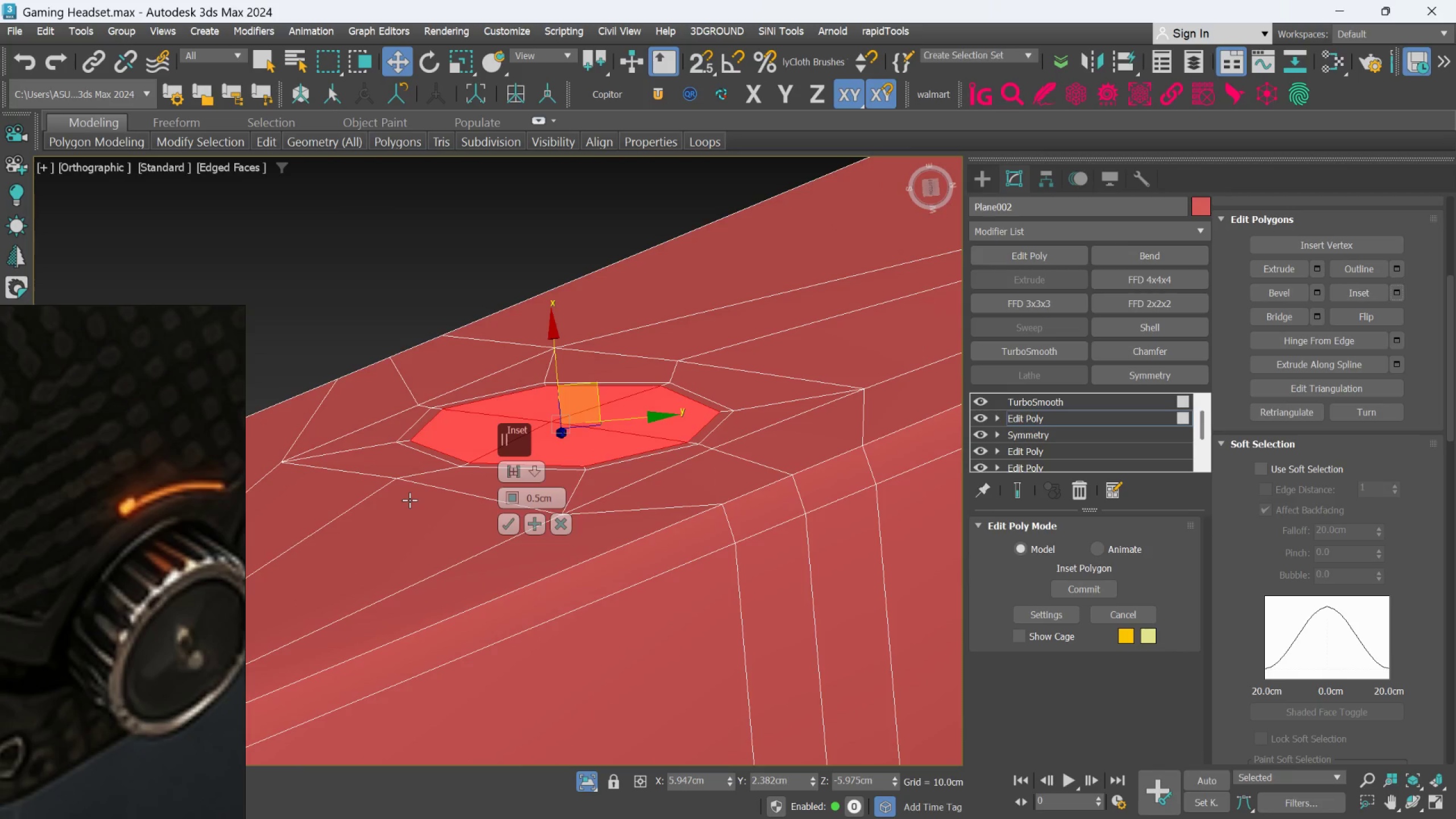 
left_click([538, 499])
 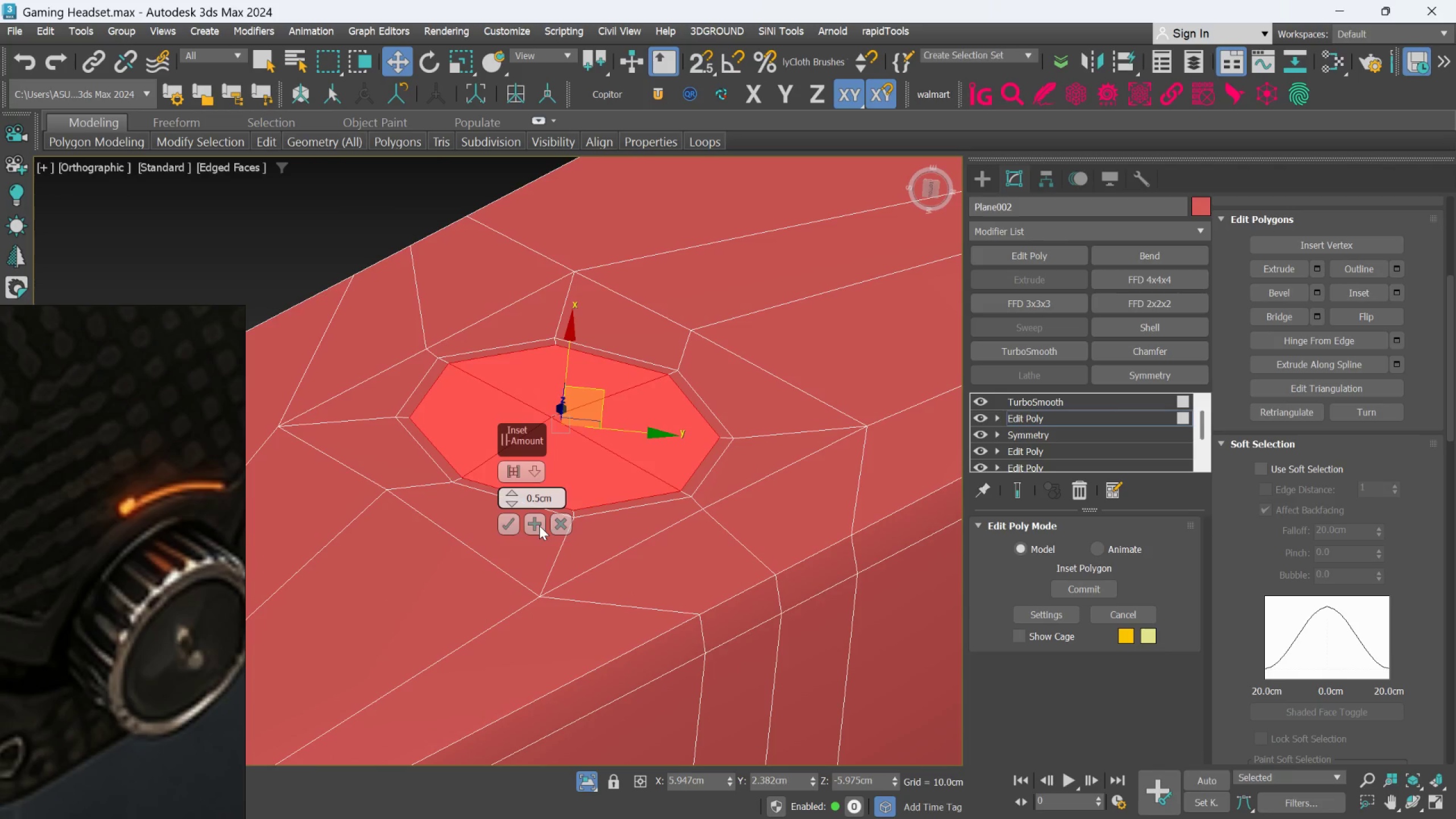 
key(Backspace)
 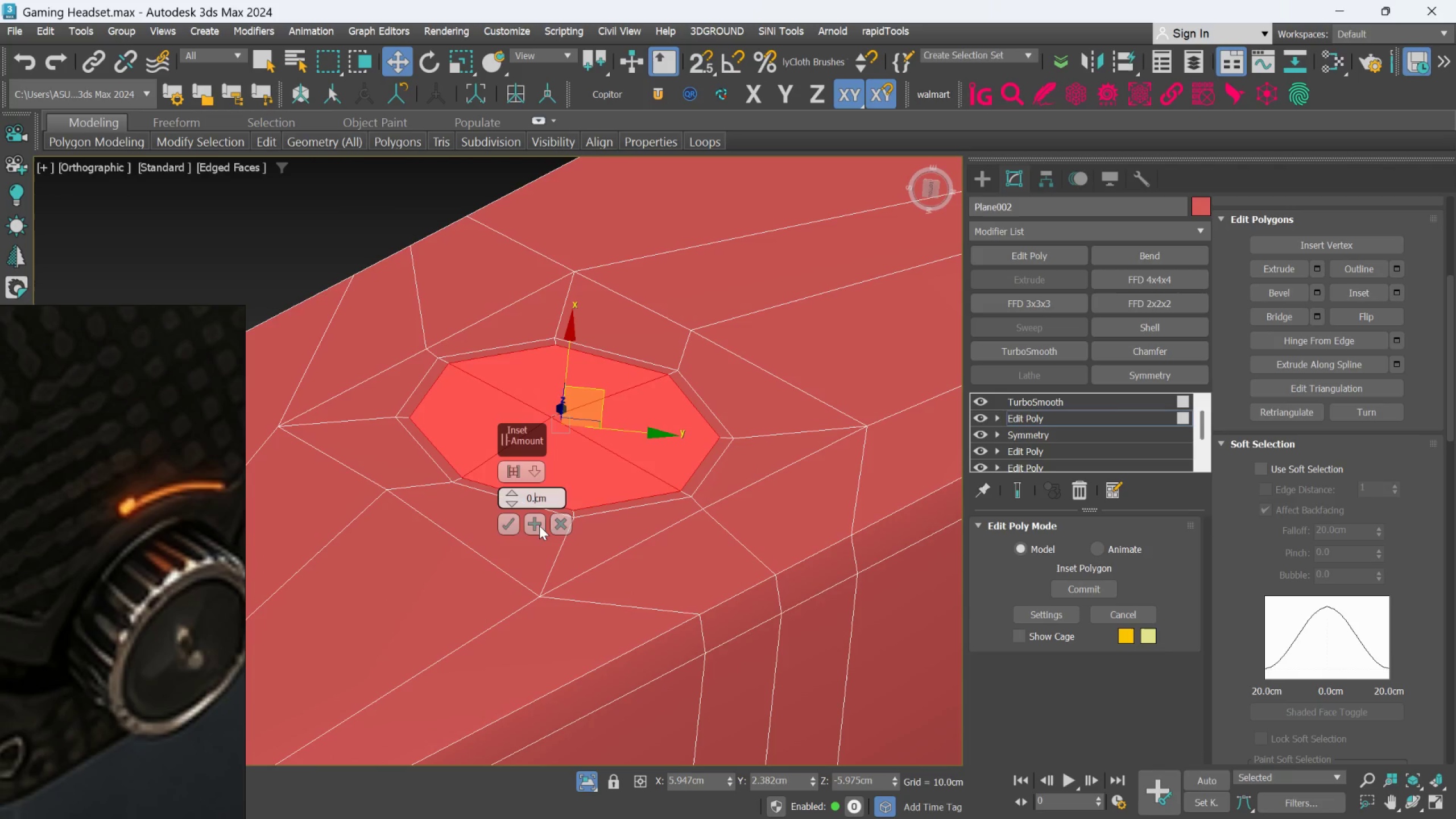 
key(1)
 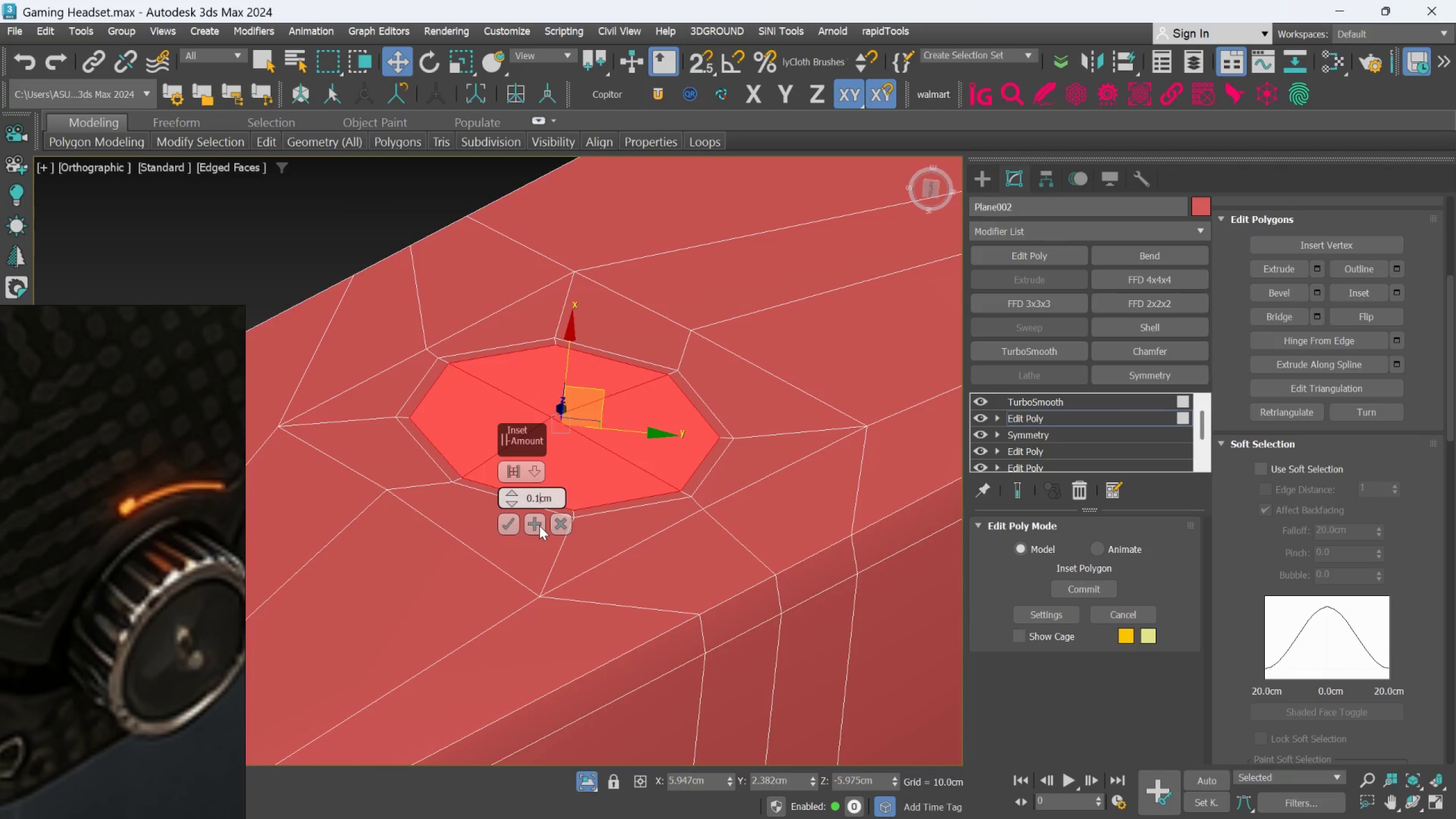 
key(Enter)
 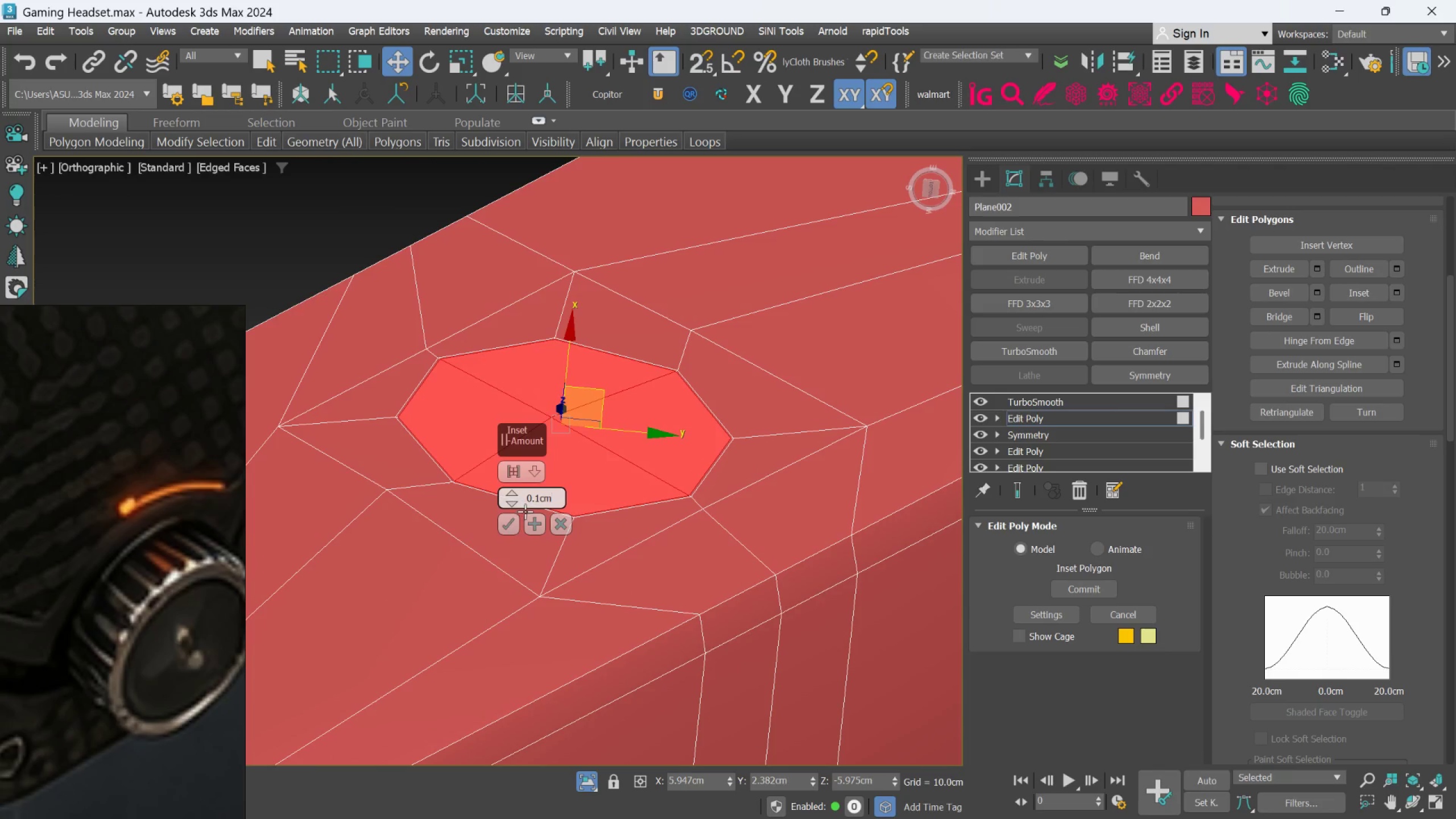 
left_click([539, 496])
 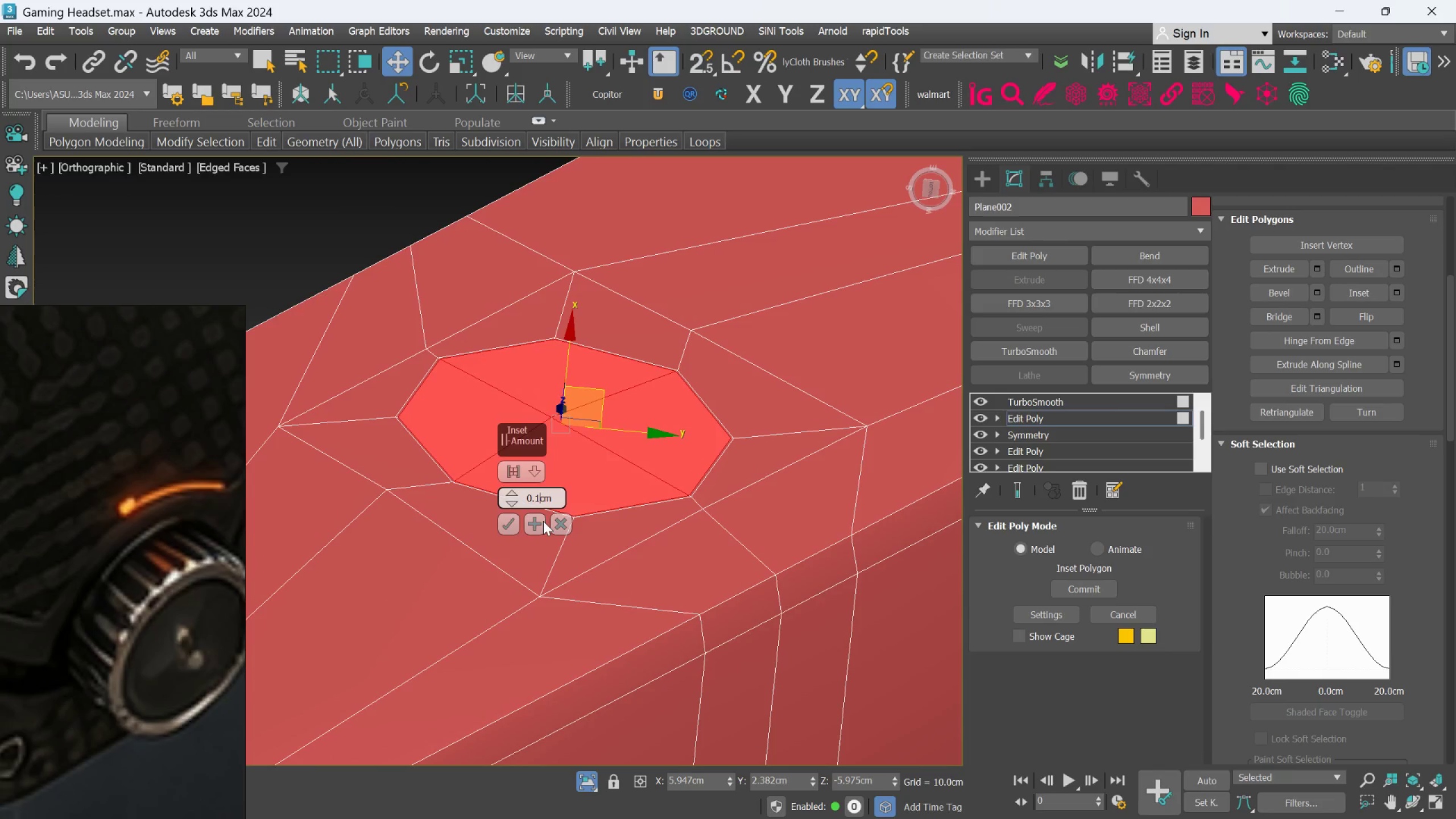 
key(5)
 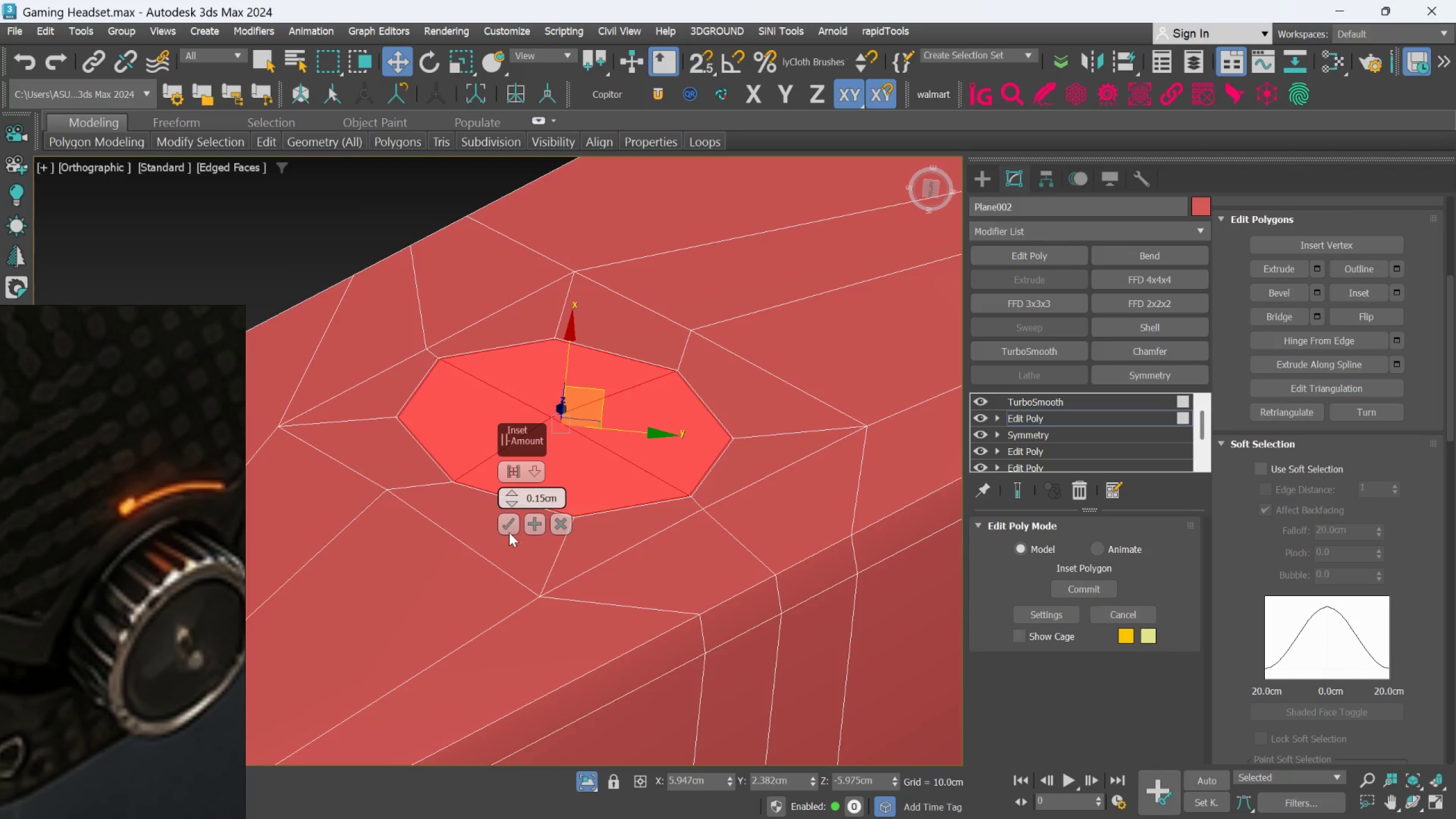 
left_click([507, 531])
 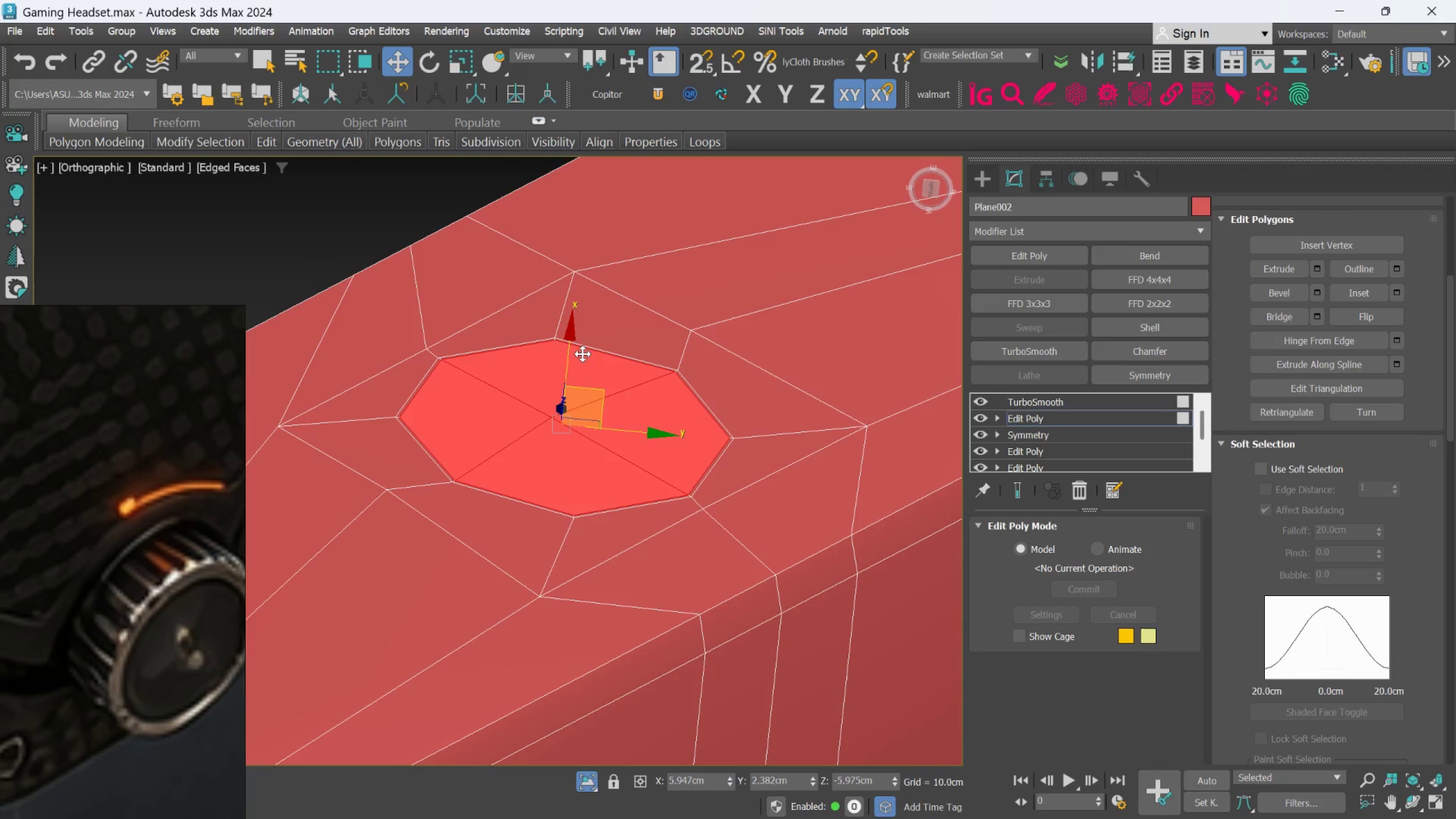 
hold_key(key=AltLeft, duration=0.86)
 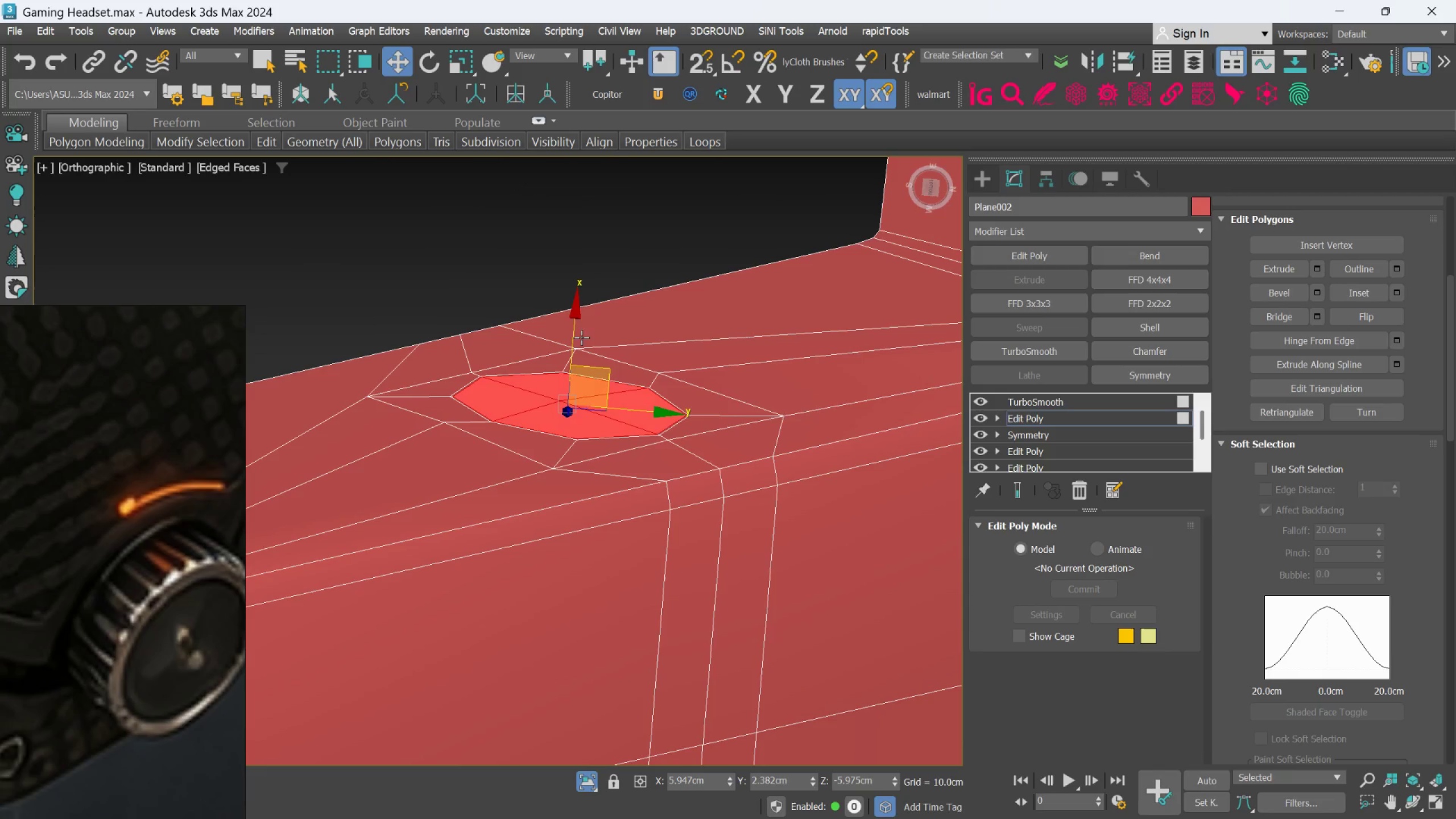 
scroll: coordinate [582, 355], scroll_direction: down, amount: 1.0
 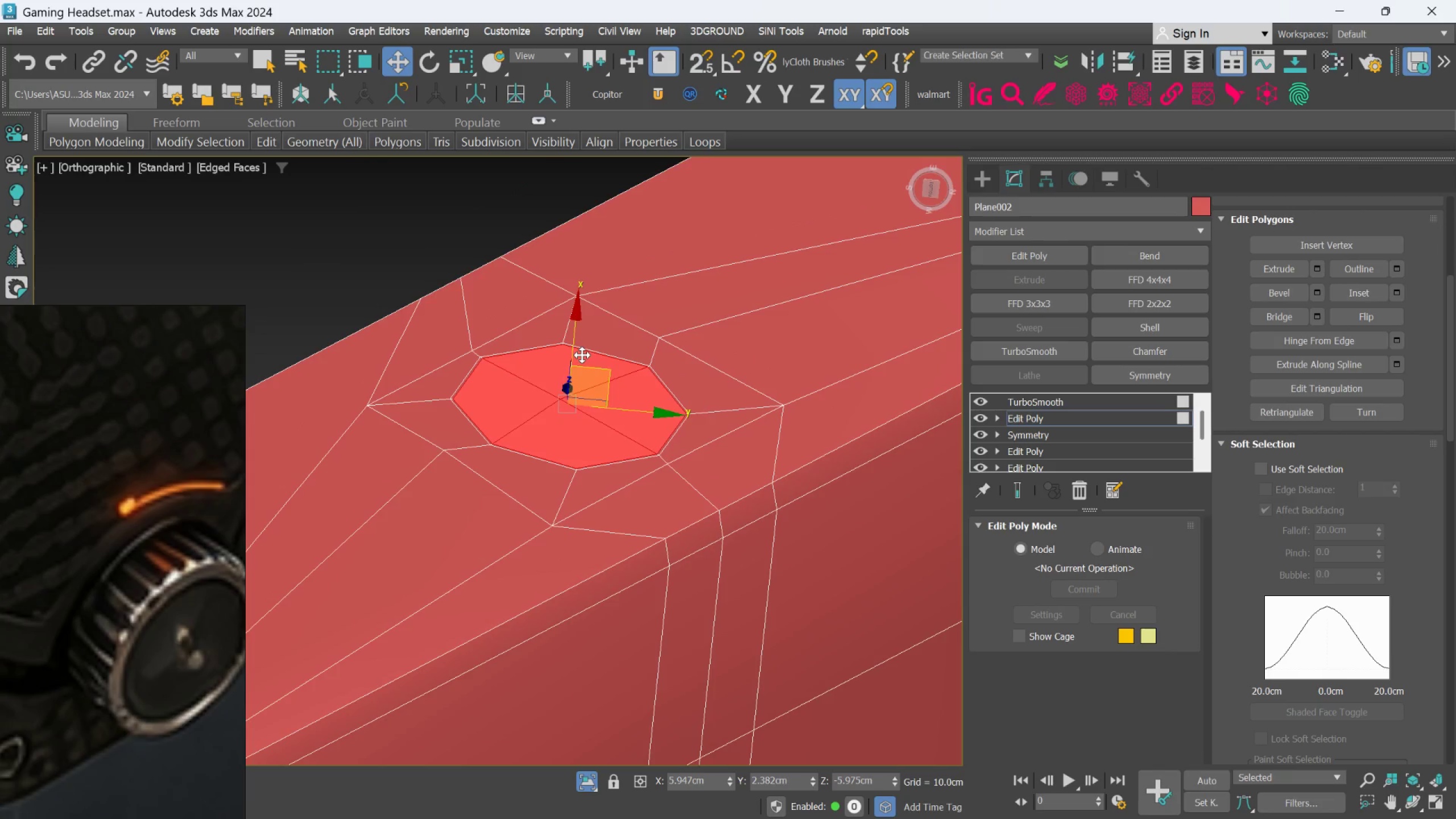 
hold_key(key=ShiftLeft, duration=1.5)
left_click_drag(start_coordinate=[573, 334], to_coordinate=[553, 442])
 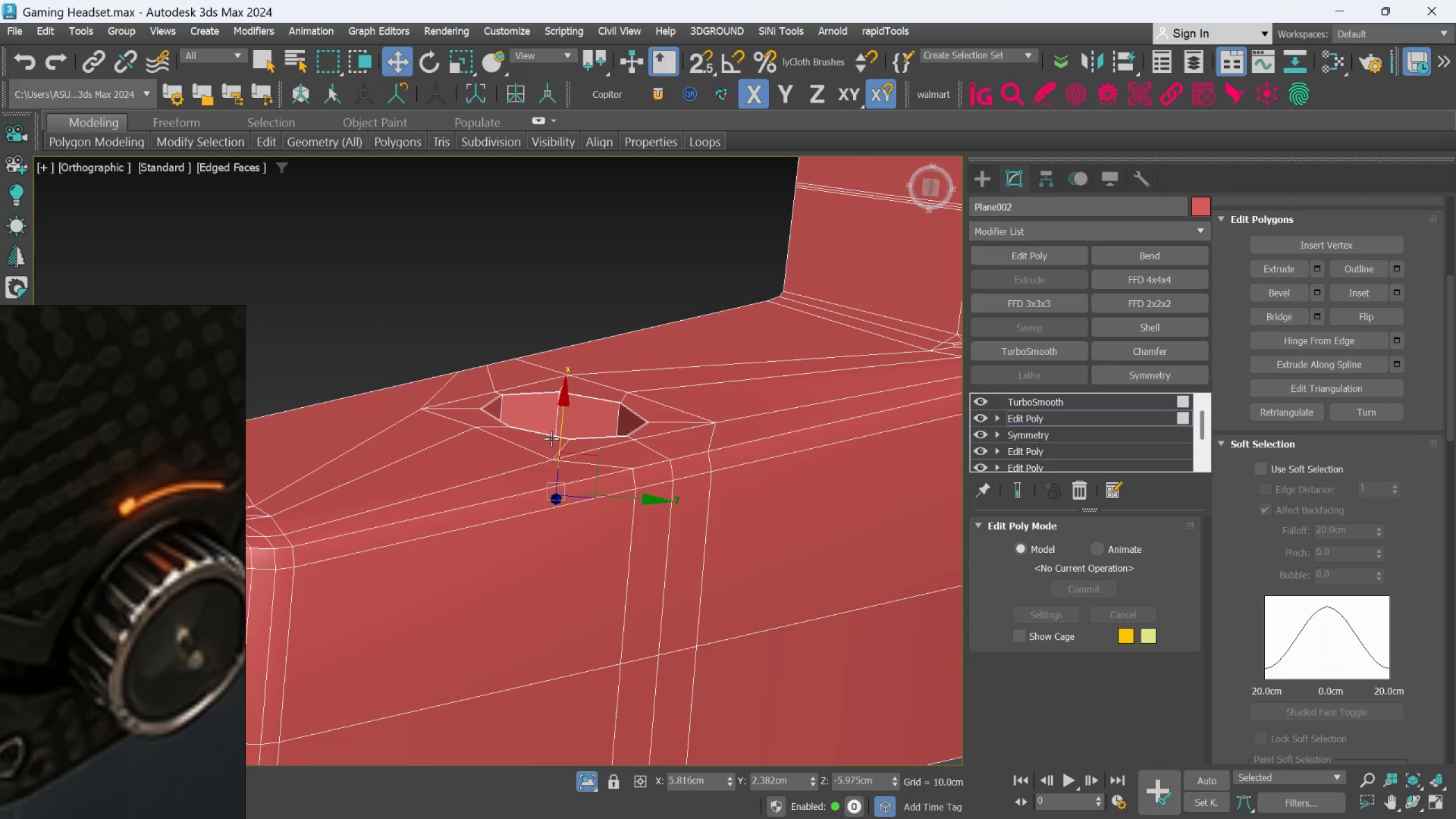 
hold_key(key=ShiftLeft, duration=1.17)
 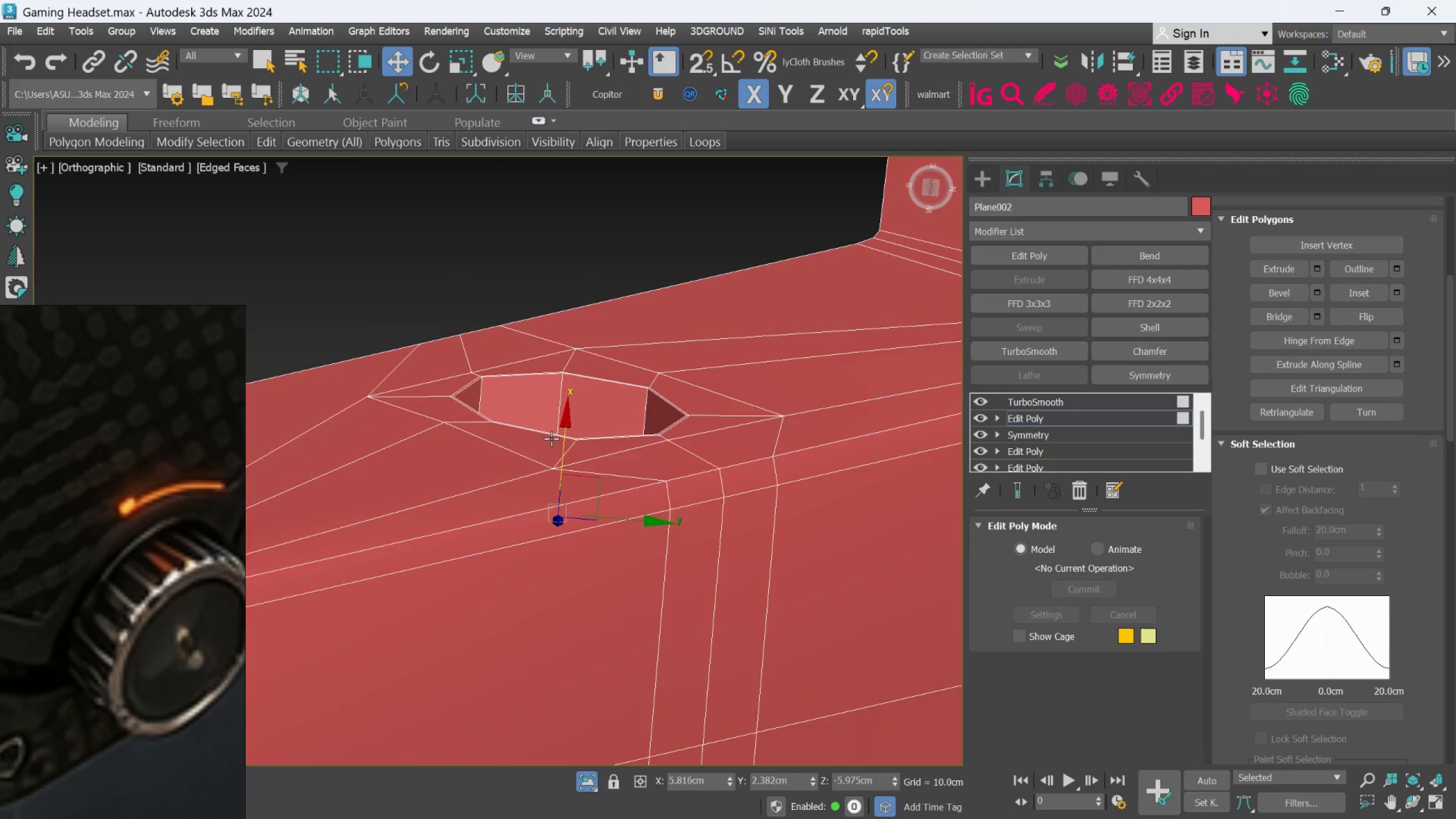 
hold_key(key=AltLeft, duration=1.5)
 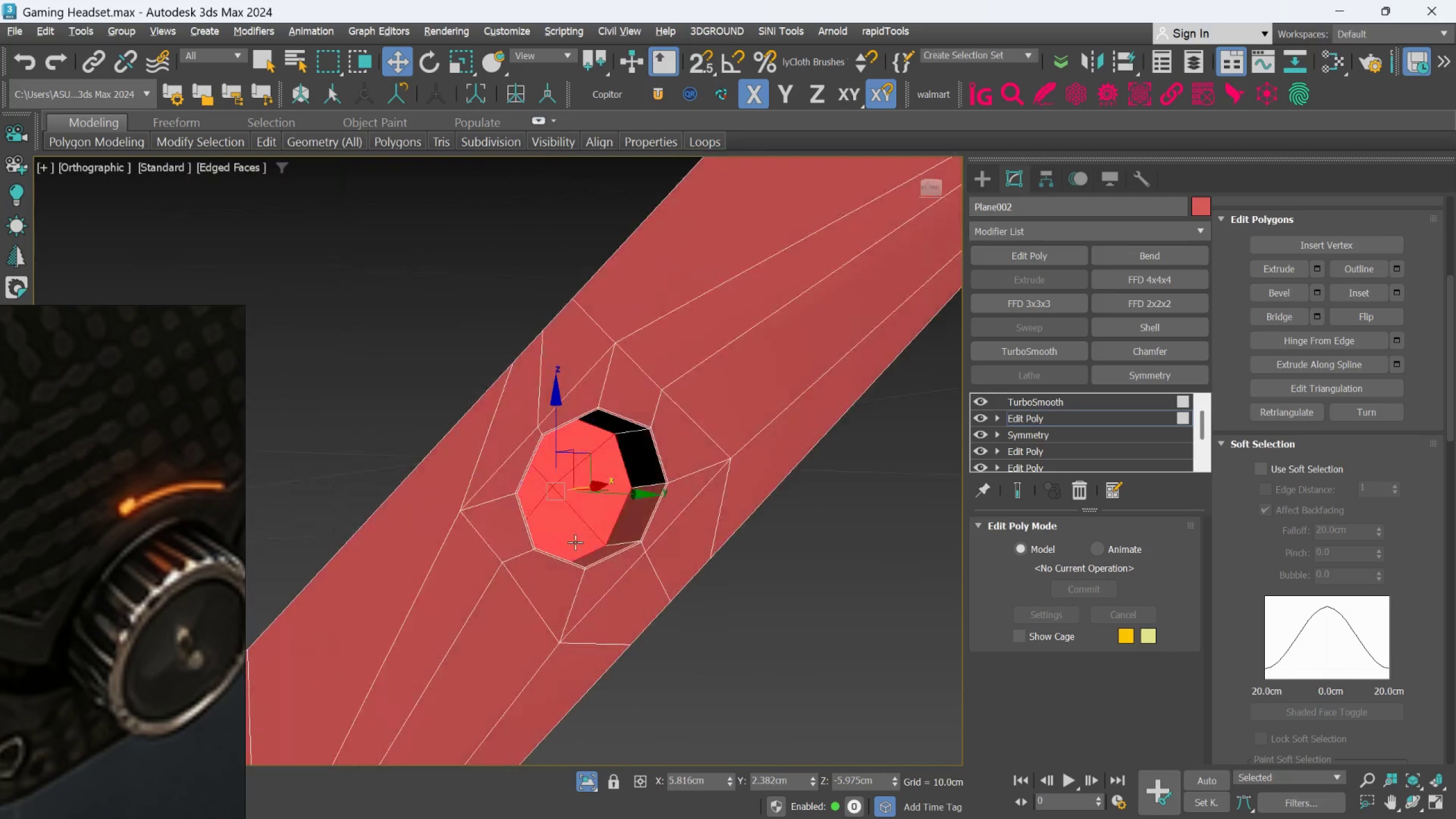 
scroll: coordinate [551, 439], scroll_direction: down, amount: 1.0
 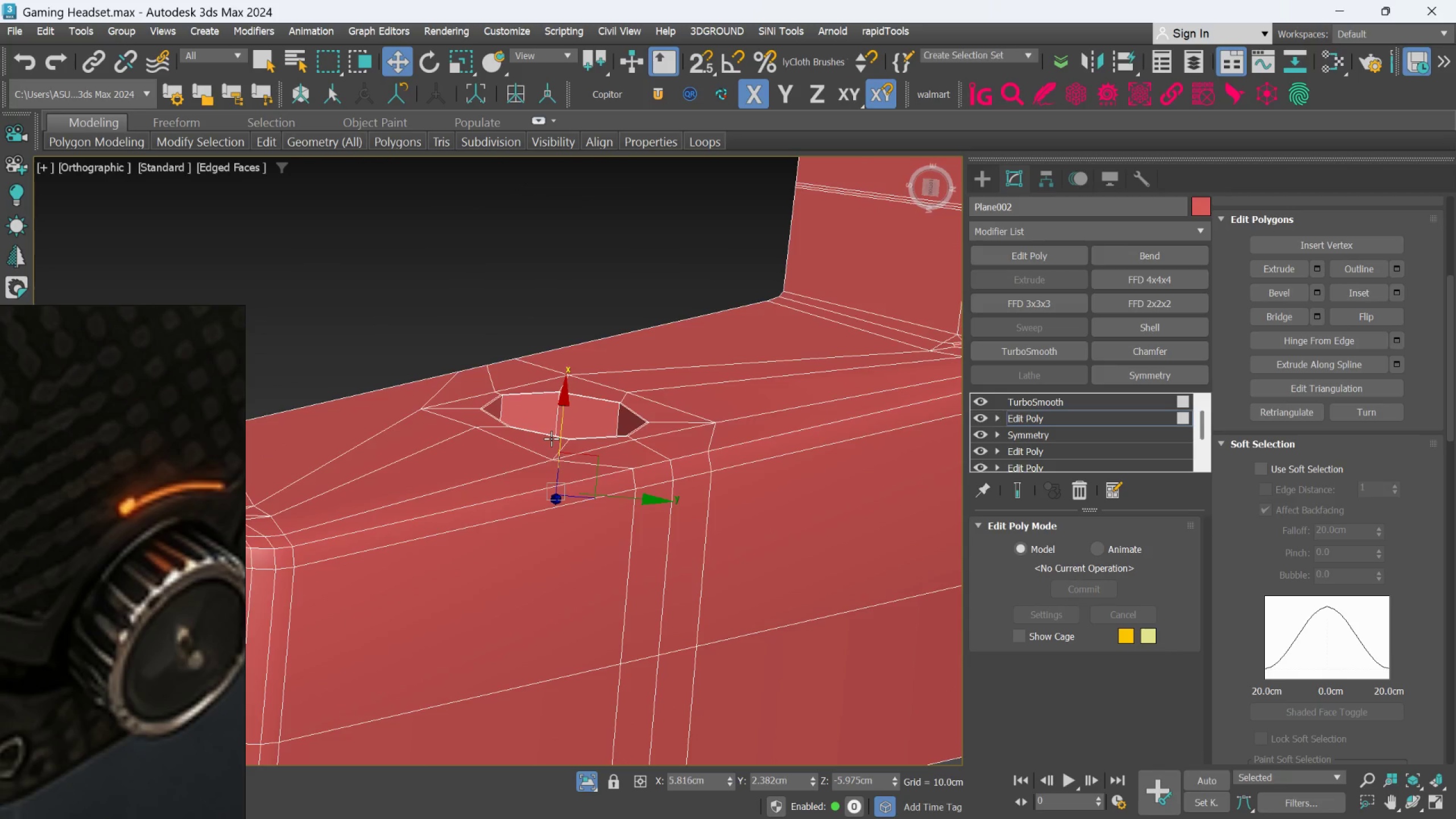 
hold_key(key=AltLeft, duration=1.51)
 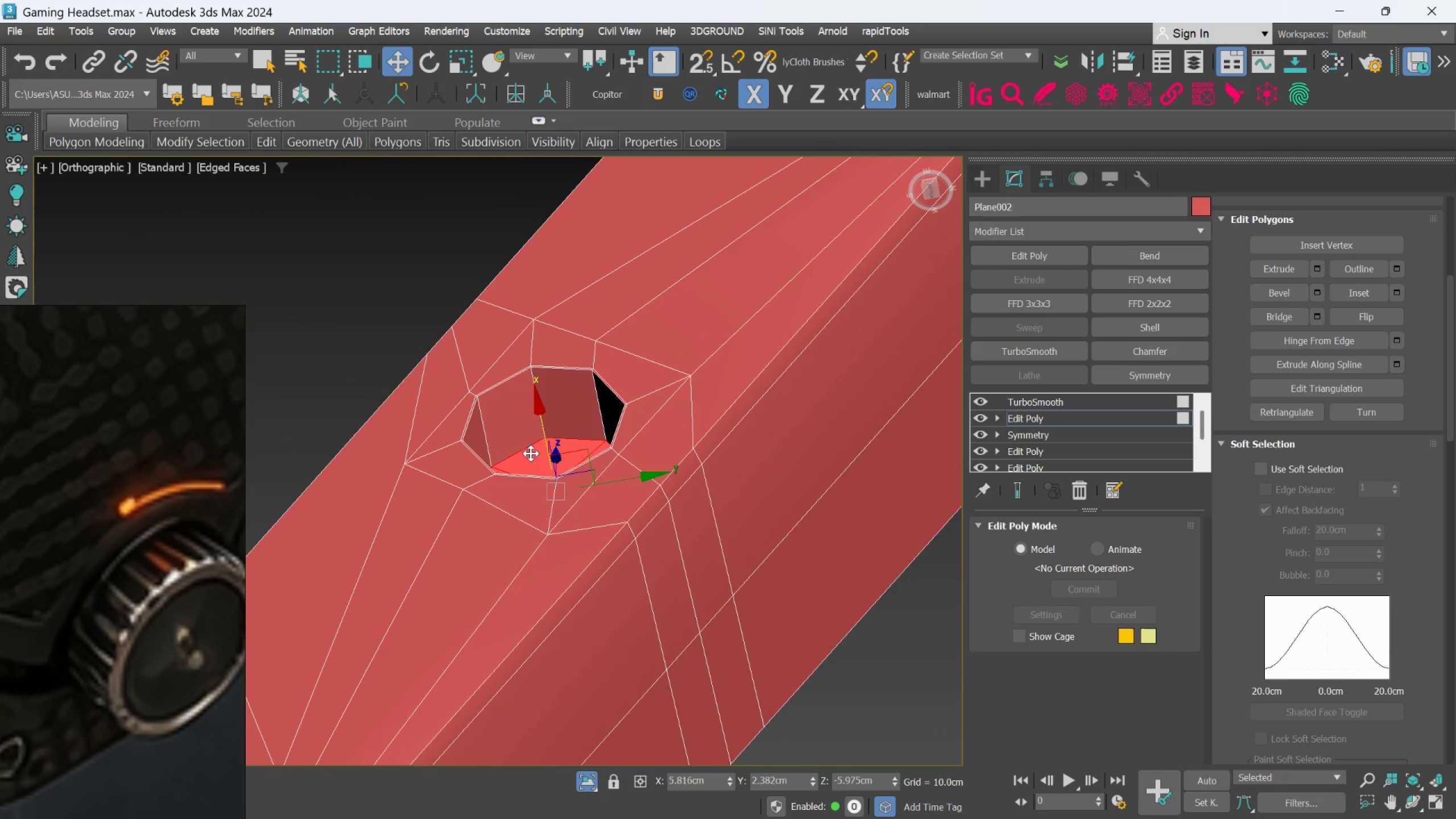 
hold_key(key=AltLeft, duration=0.34)
 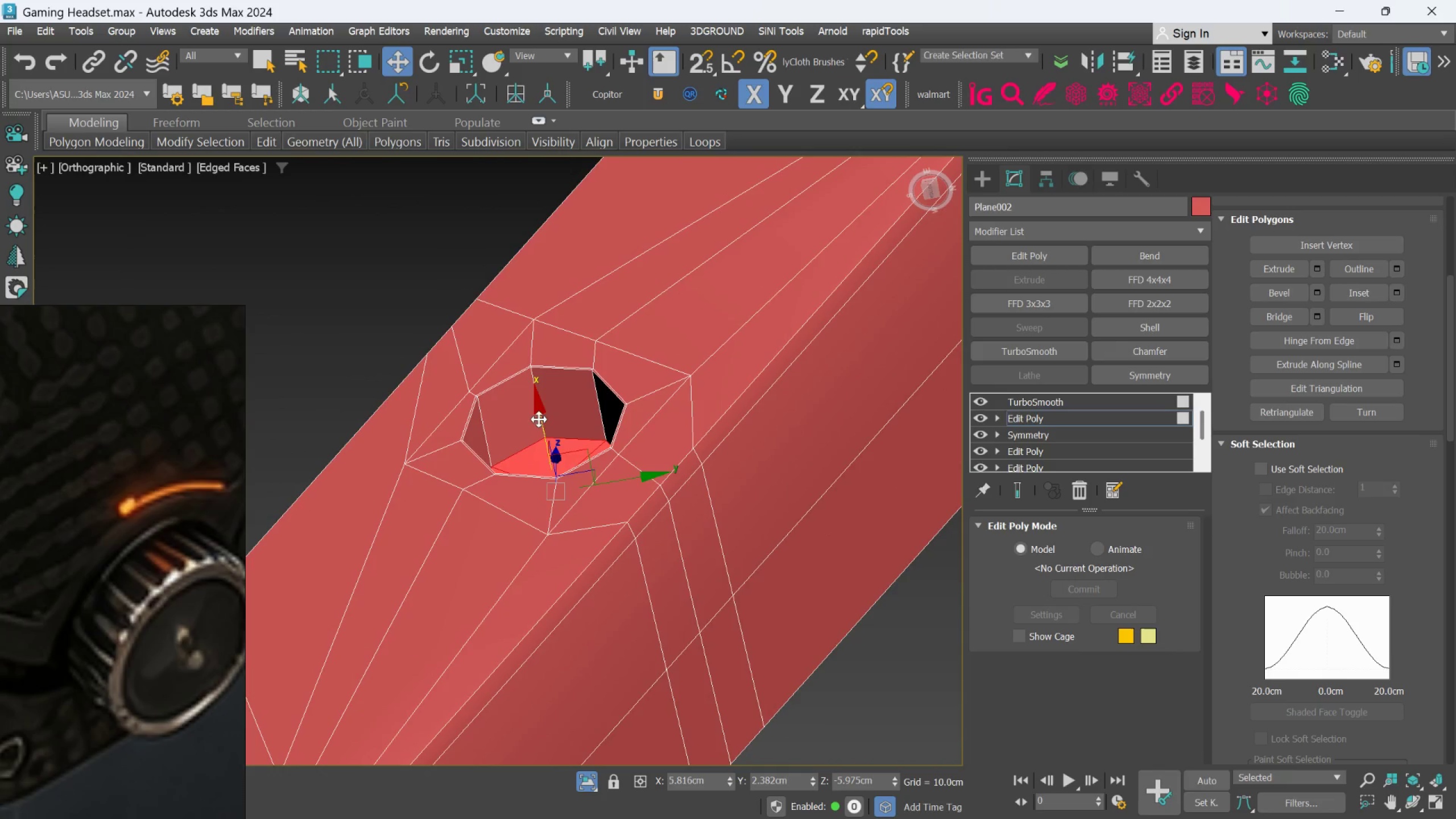 
hold_key(key=ShiftLeft, duration=1.5)
left_click_drag(start_coordinate=[542, 417], to_coordinate=[570, 507])
 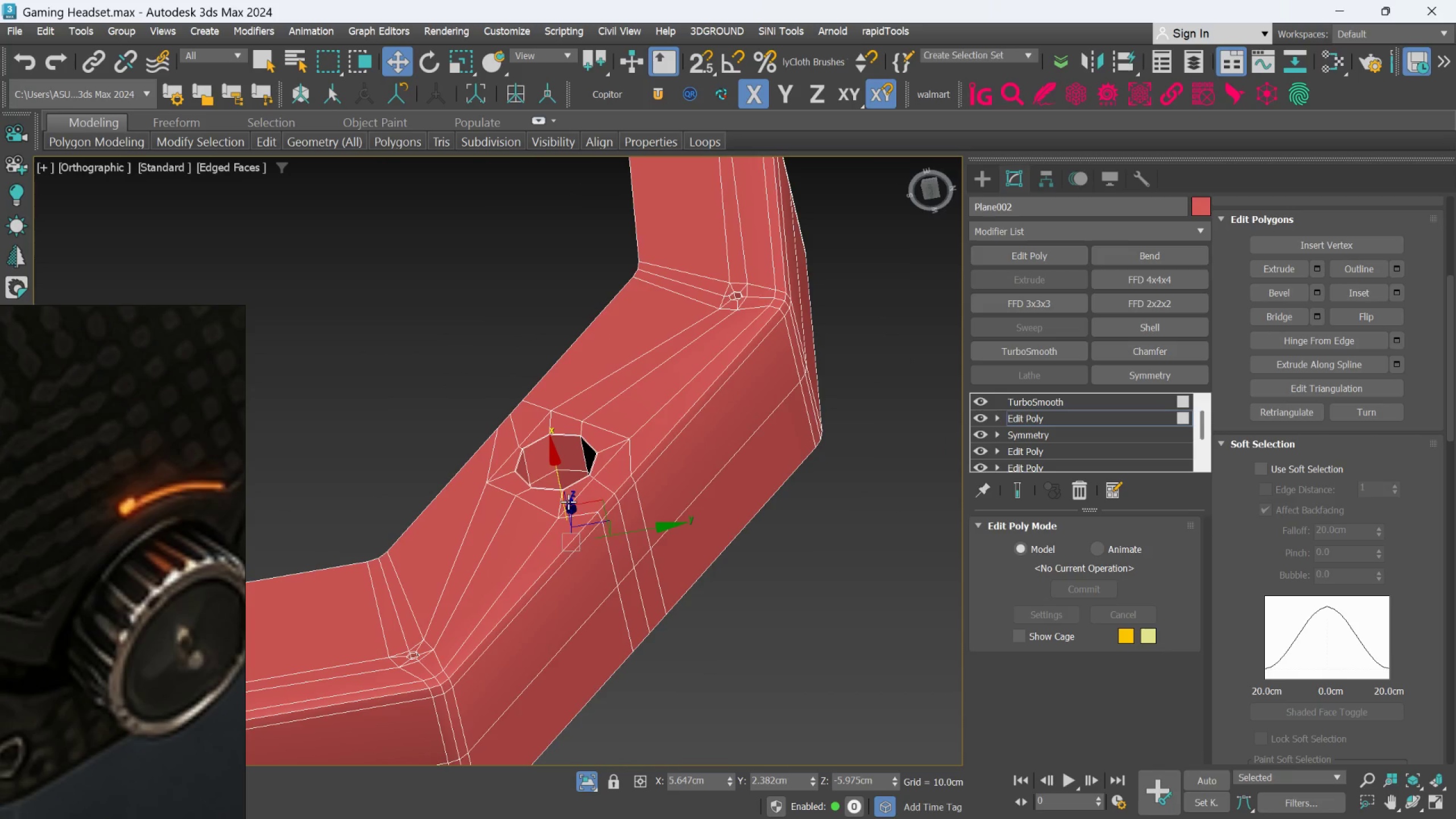 
hold_key(key=ShiftLeft, duration=0.62)
 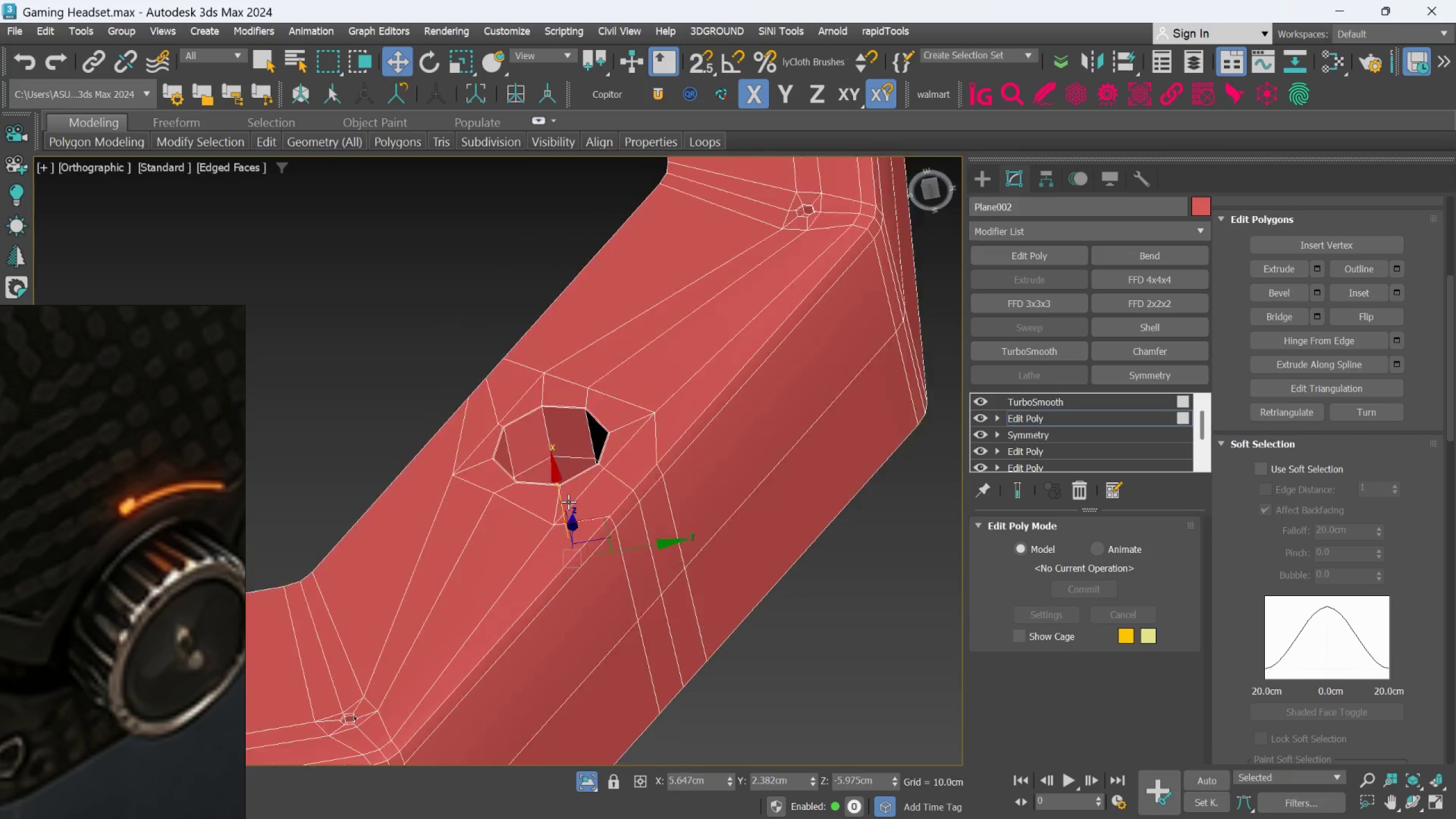 
hold_key(key=AltLeft, duration=1.34)
scroll: coordinate [570, 504], scroll_direction: down, amount: 3.0
 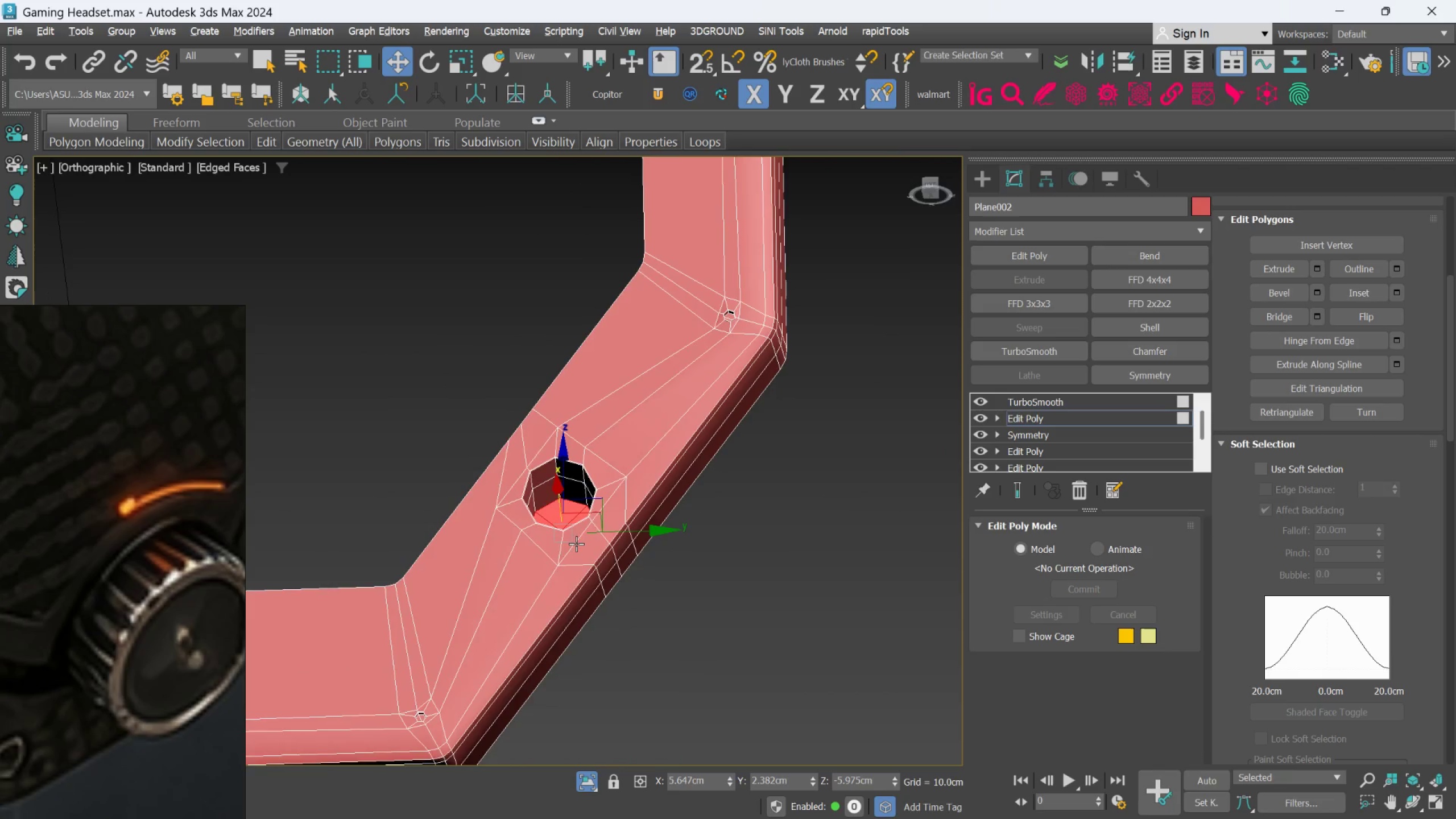 
hold_key(key=AltLeft, duration=0.97)
 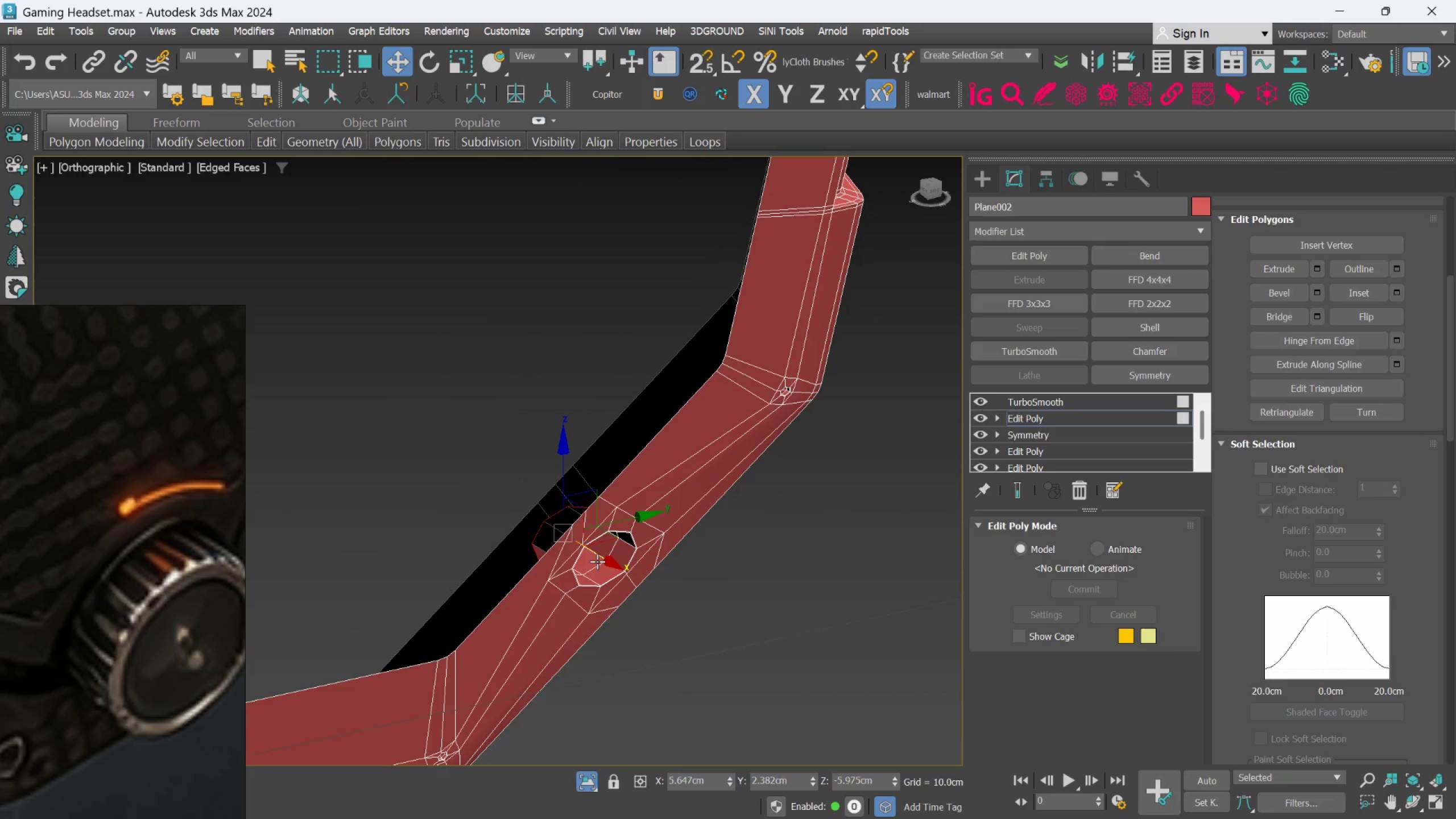 
hold_key(key=AltLeft, duration=6.22)
left_click_drag(start_coordinate=[602, 559], to_coordinate=[619, 576])
 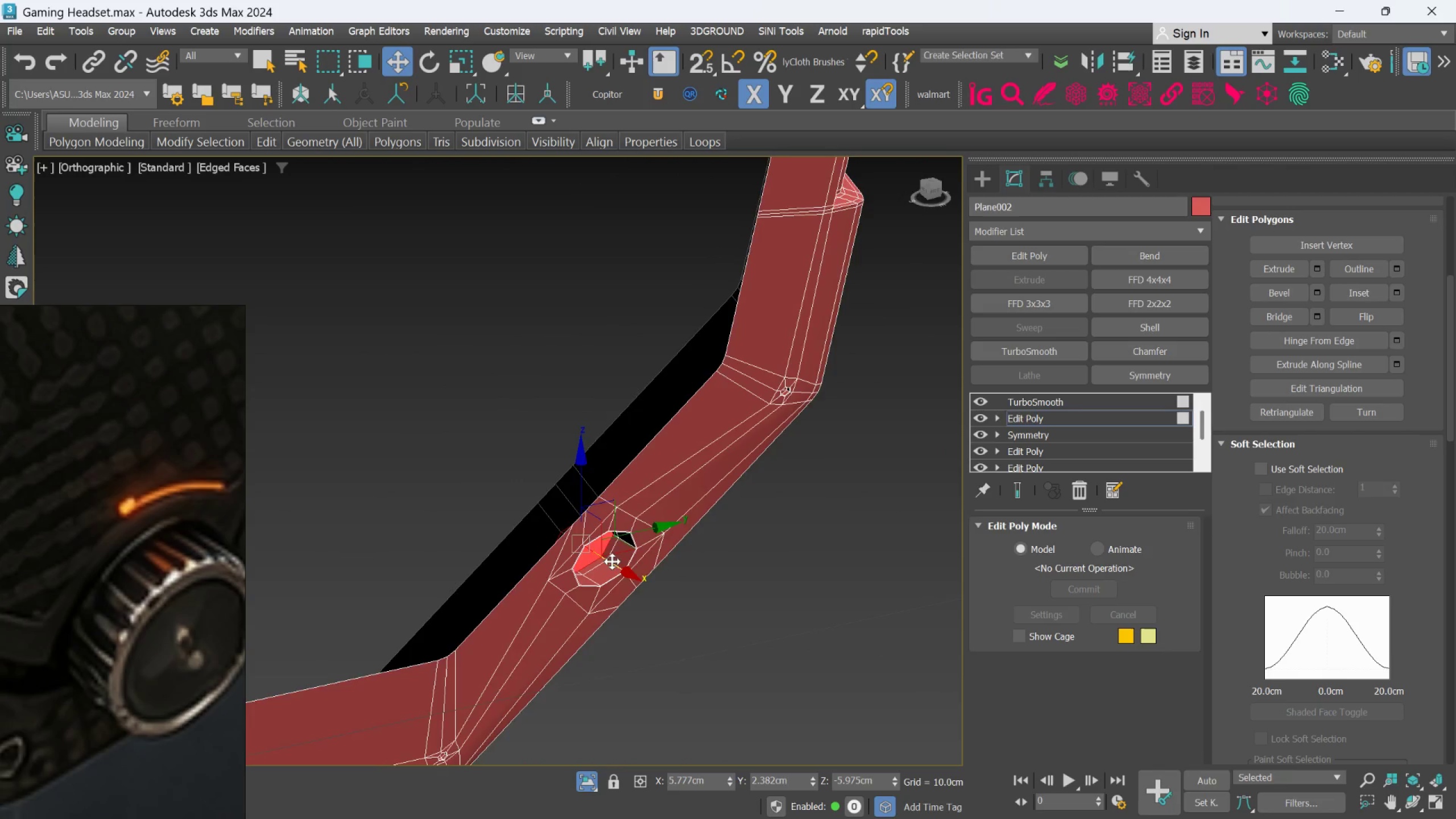 
scroll: coordinate [611, 560], scroll_direction: up, amount: 1.0
 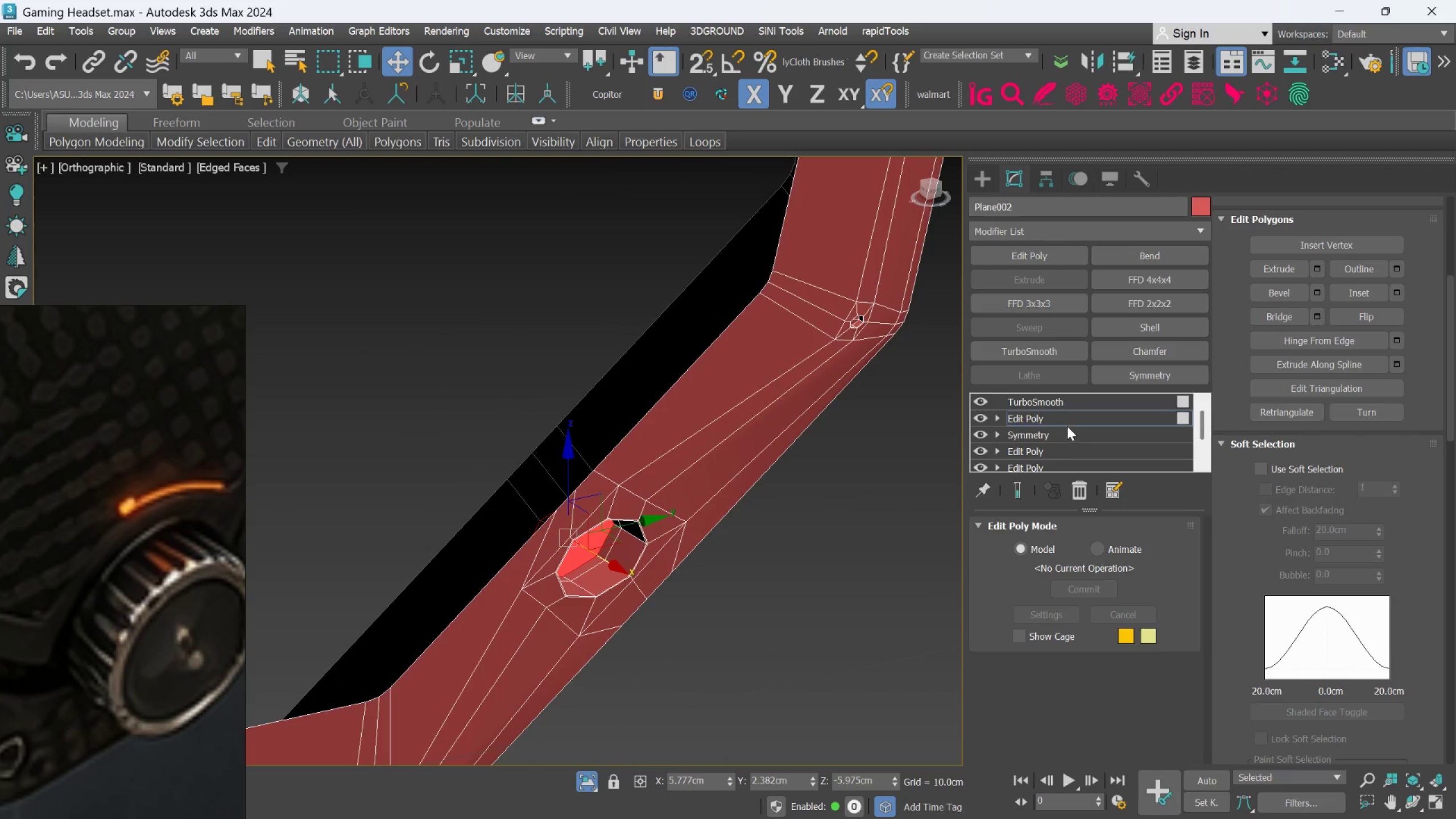 
left_click([1069, 419])
 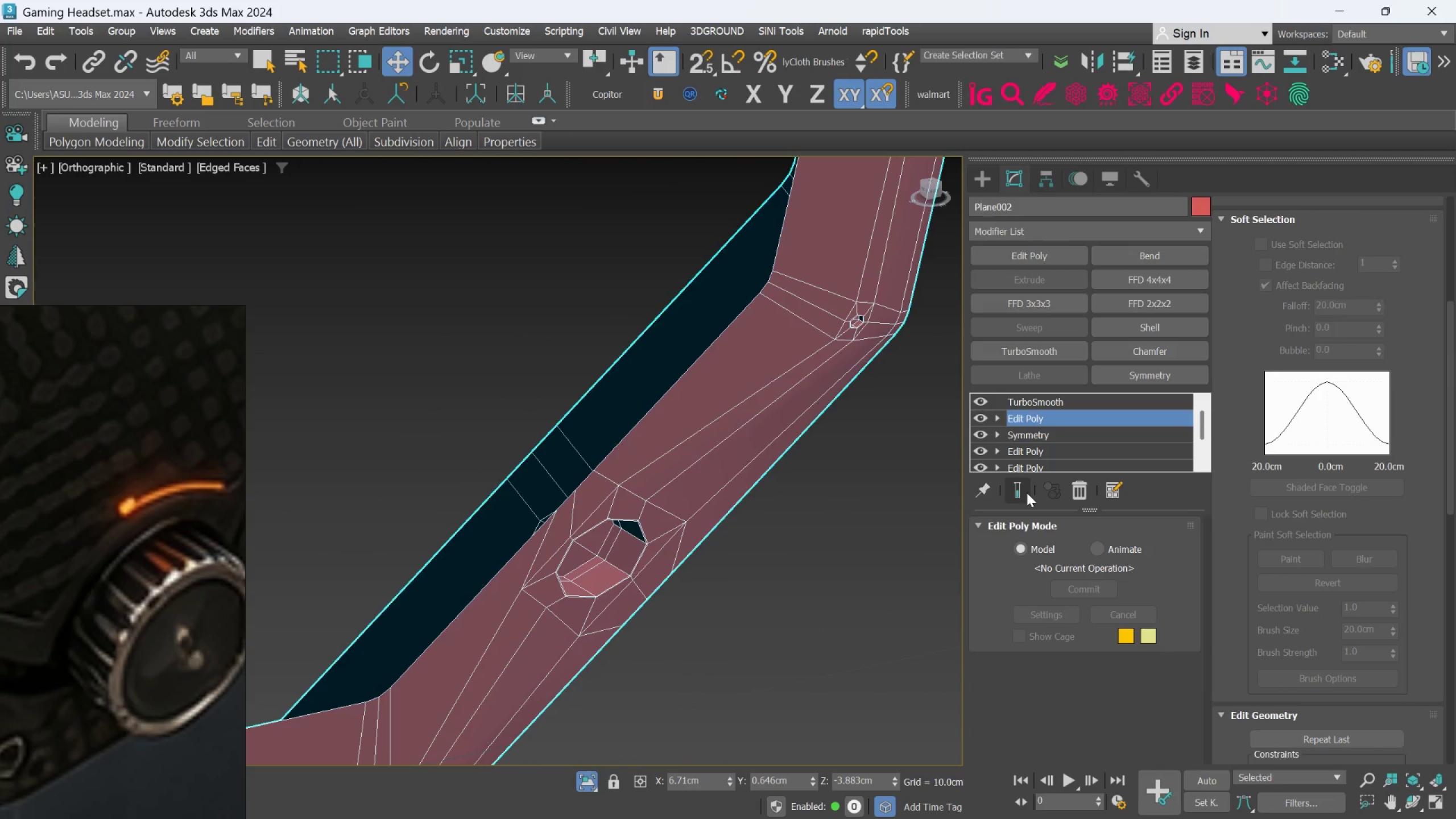 
left_click([1027, 493])
 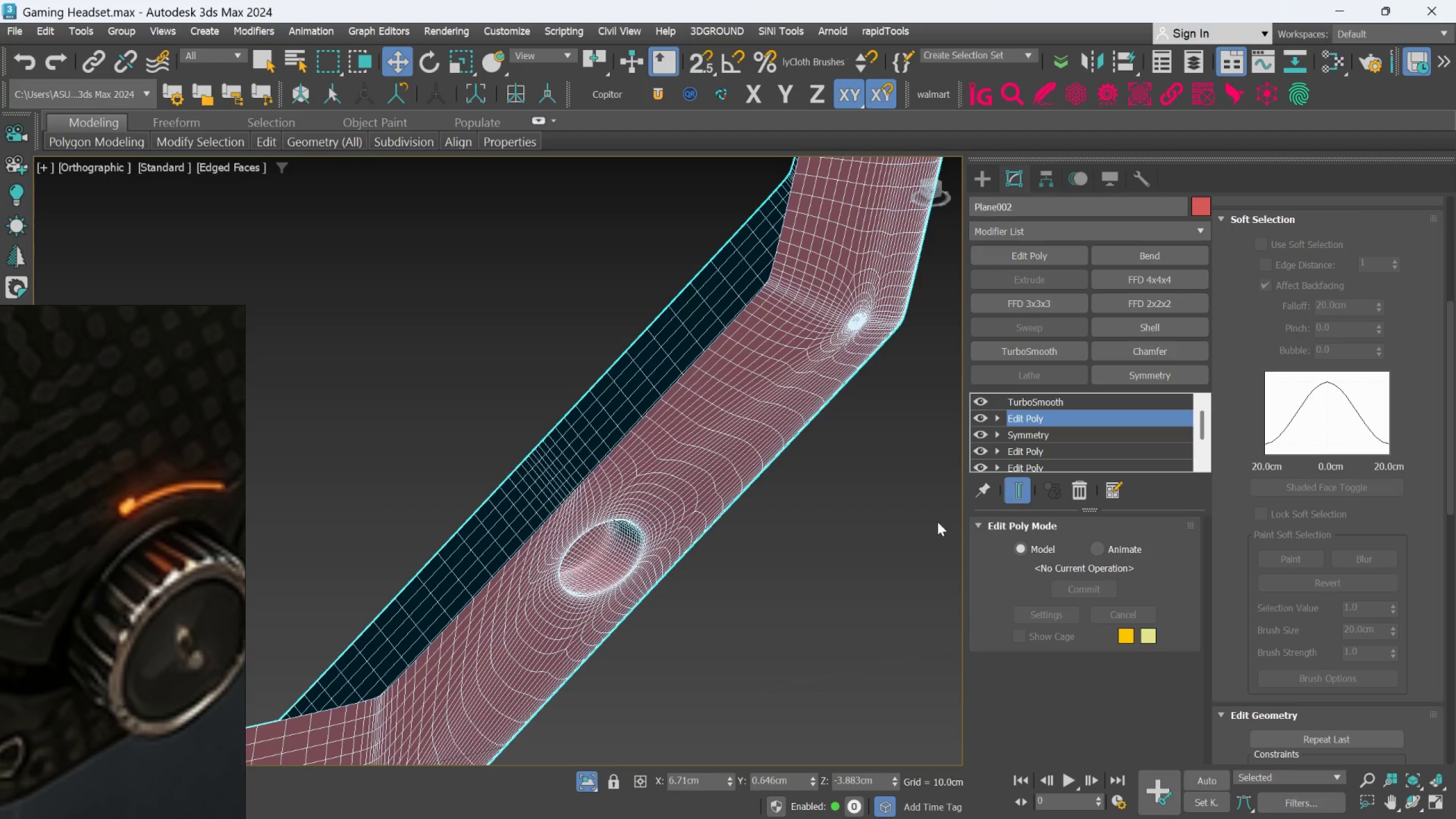 
hold_key(key=AltLeft, duration=0.77)
scroll: coordinate [820, 525], scroll_direction: down, amount: 2.0
 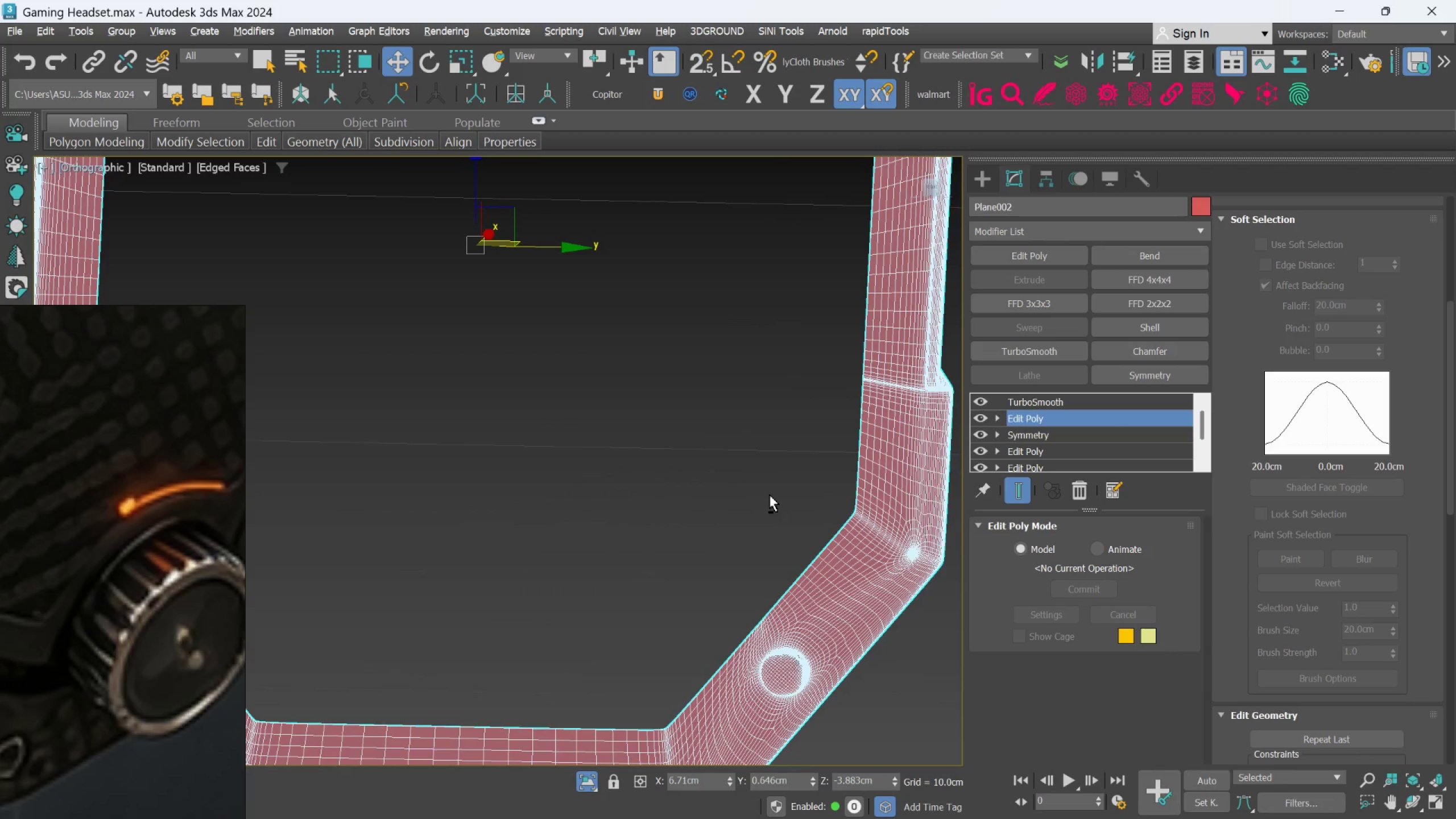 
key(Alt+AltLeft)
 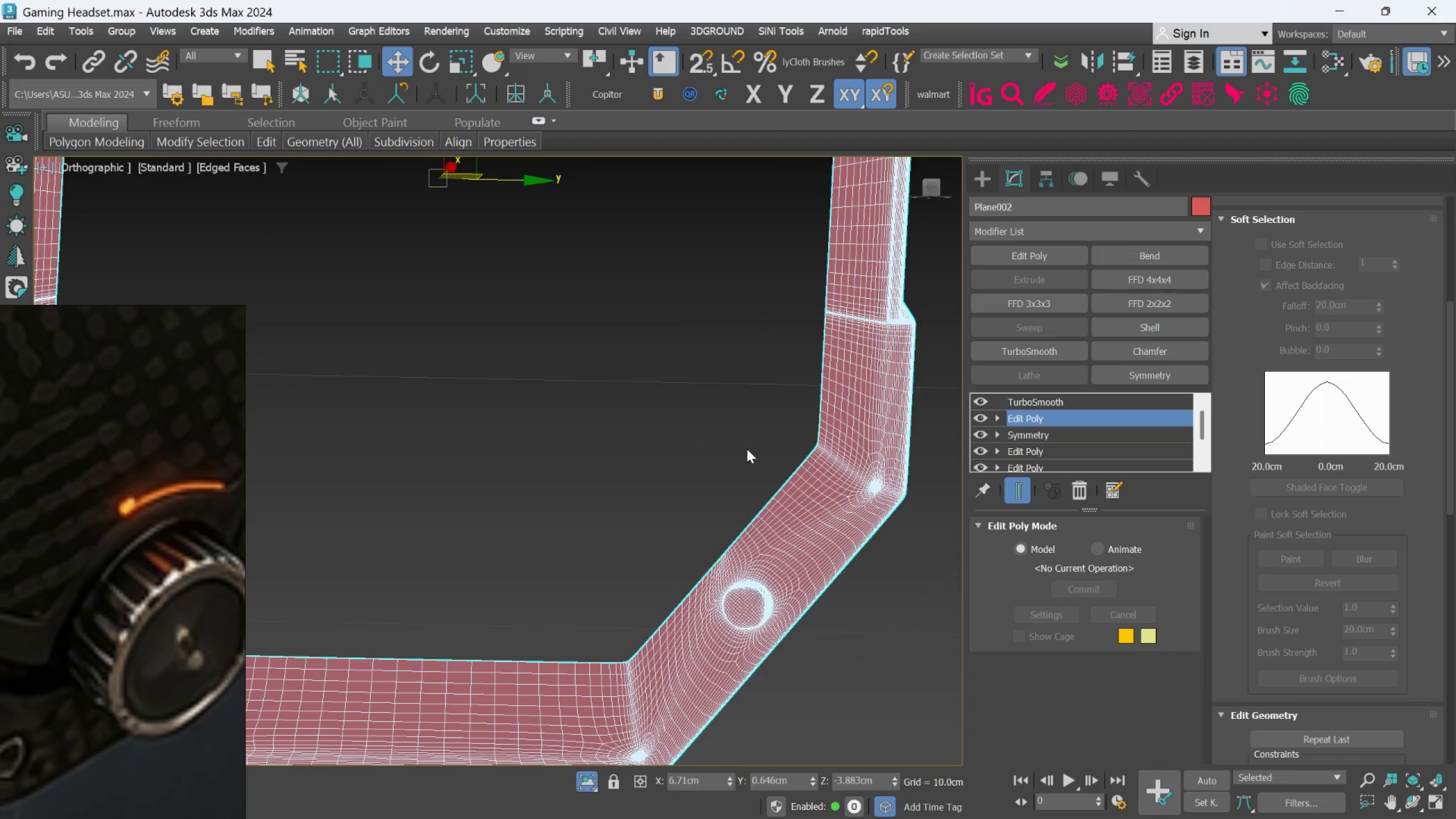 
key(F4)
 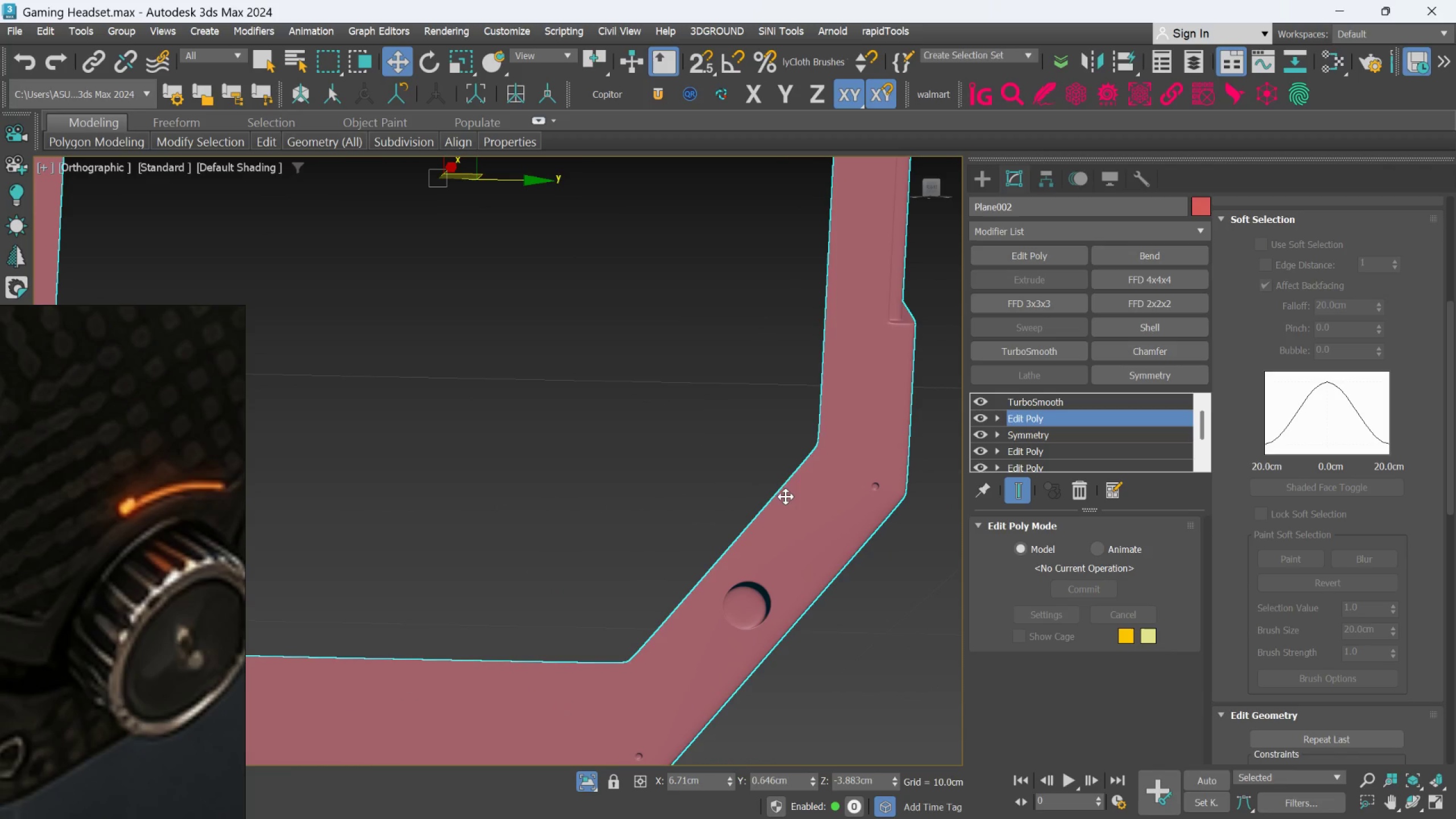 
scroll: coordinate [788, 502], scroll_direction: down, amount: 2.0
 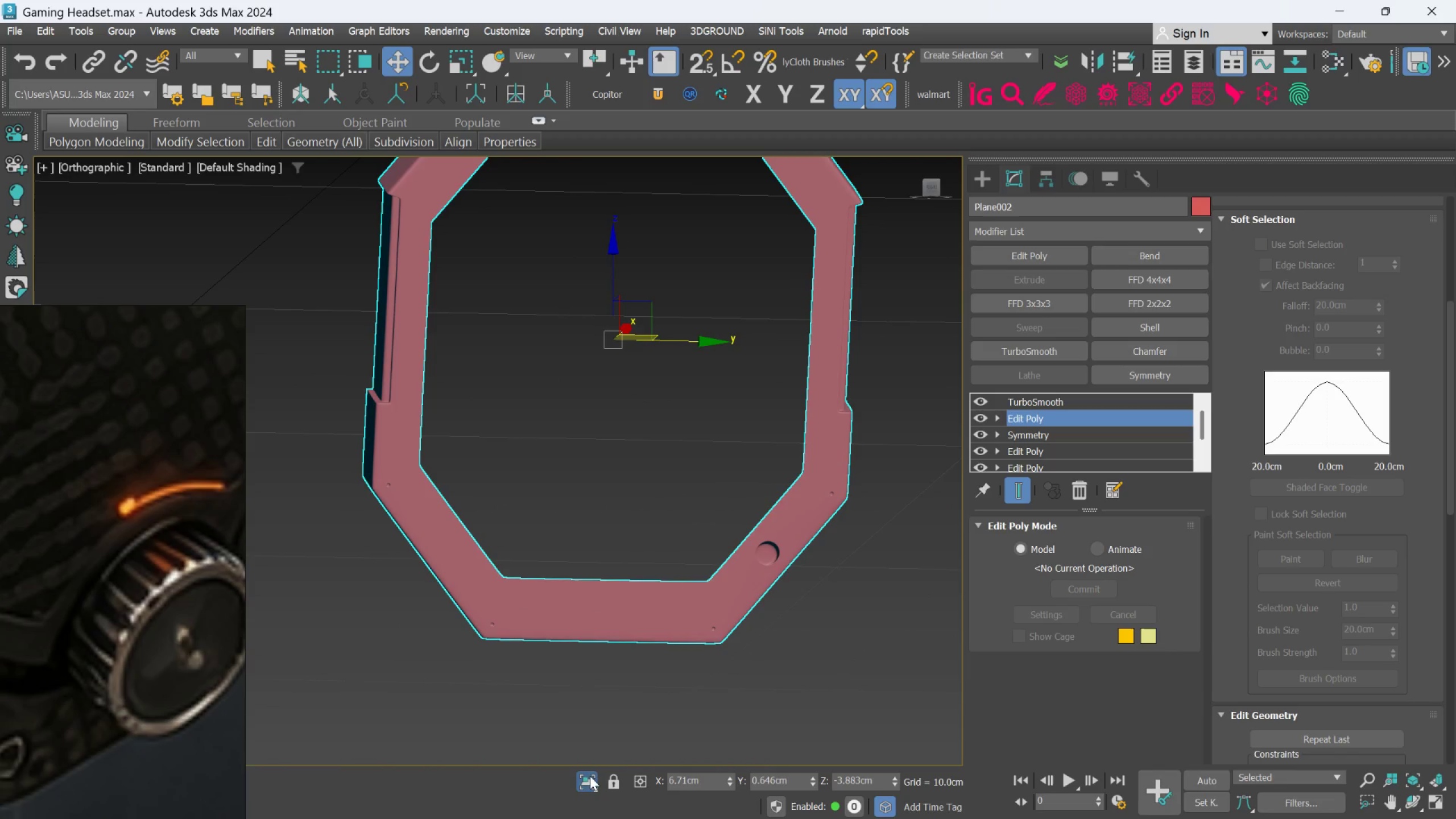 
left_click([586, 781])
 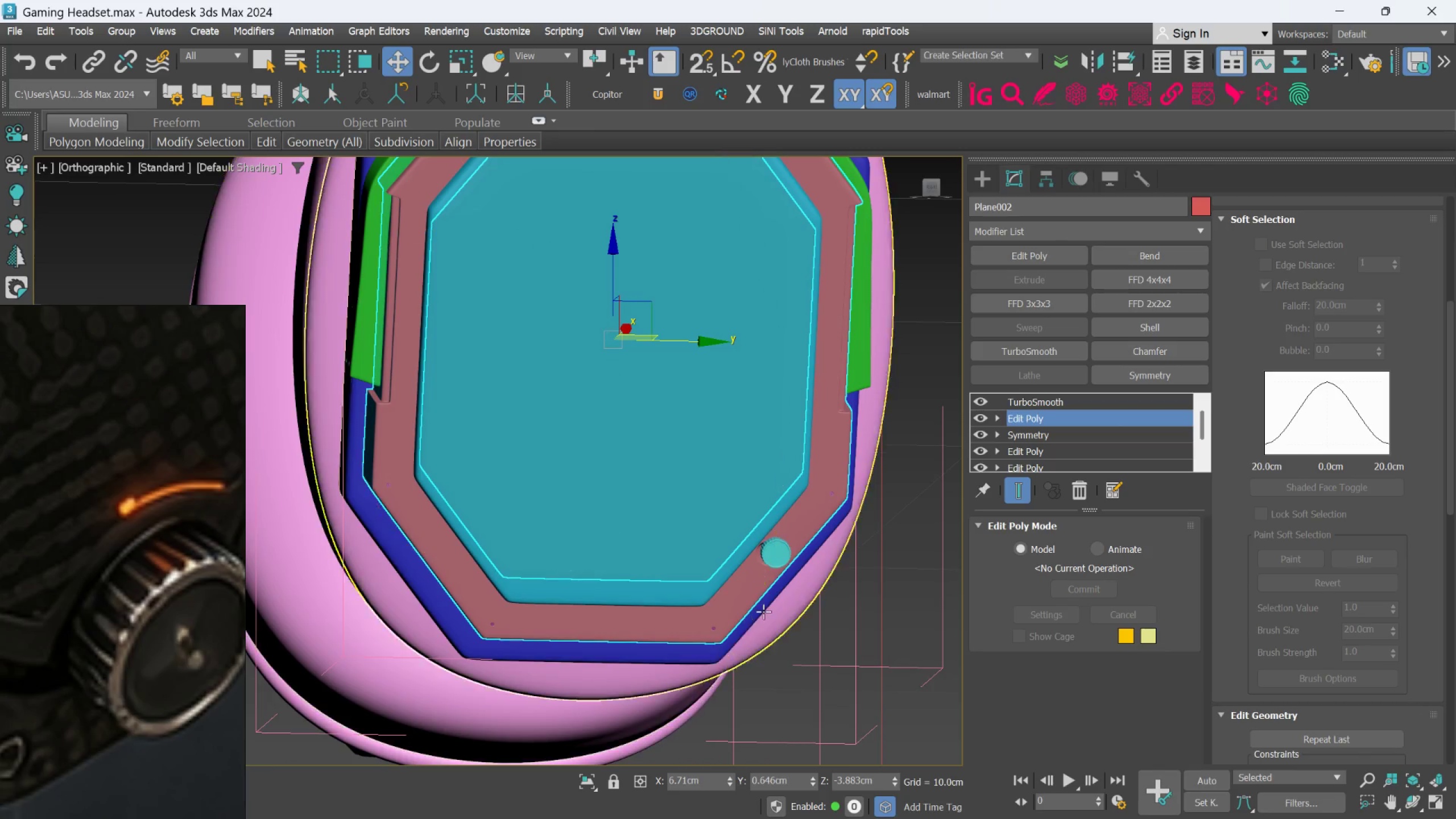 
scroll: coordinate [779, 547], scroll_direction: up, amount: 5.0
 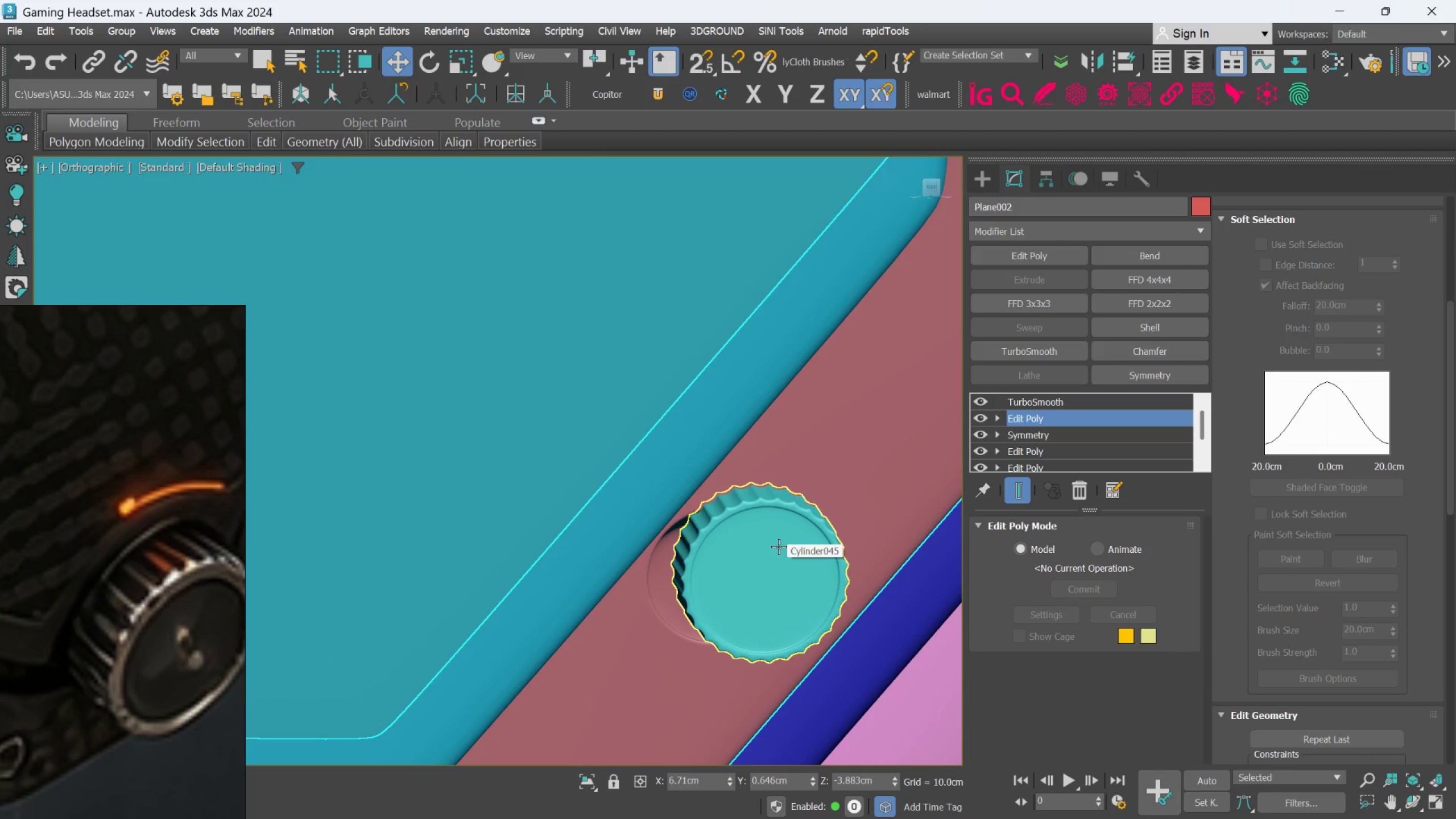 
left_click([779, 547])
 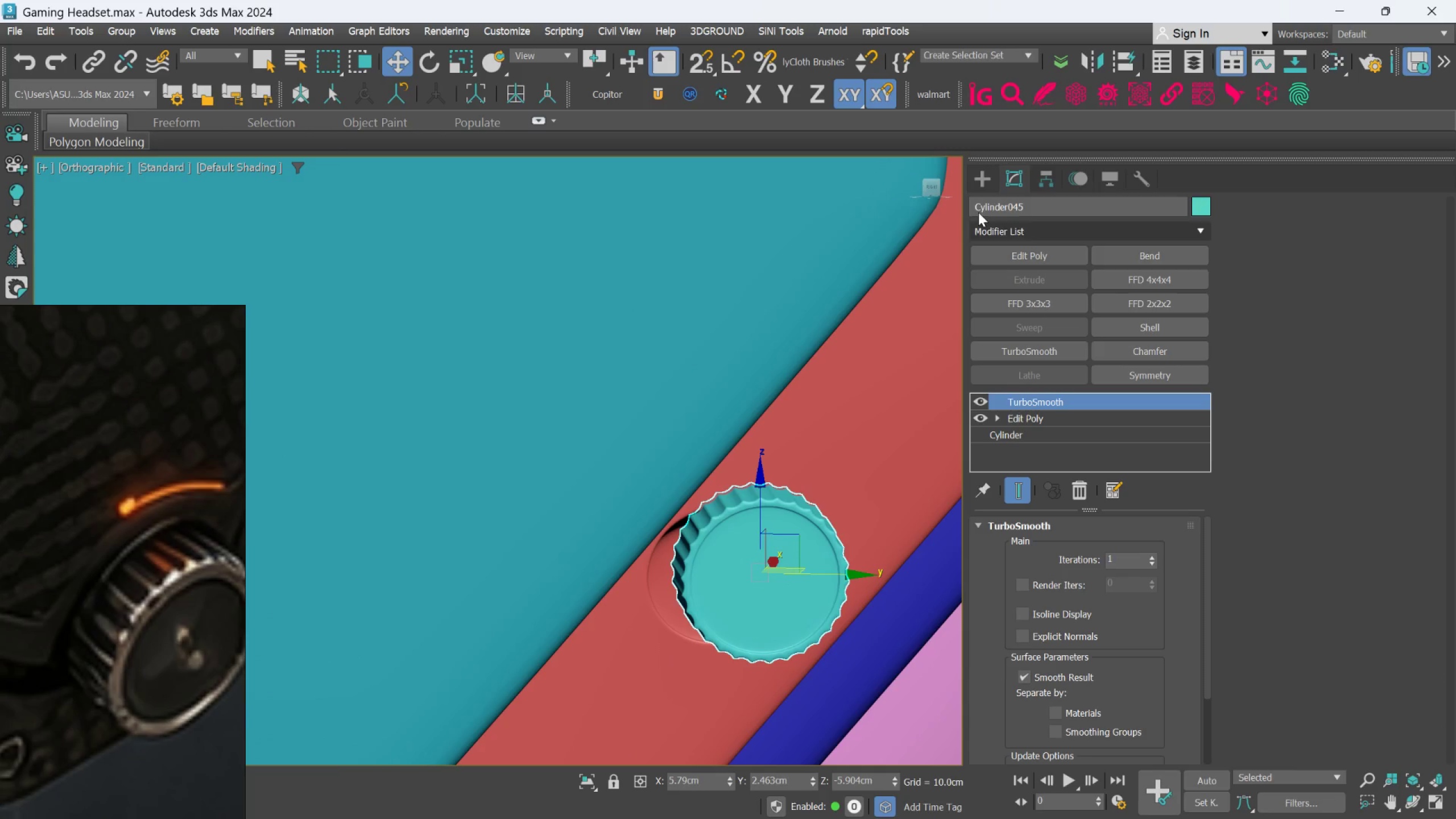 
left_click([995, 182])
 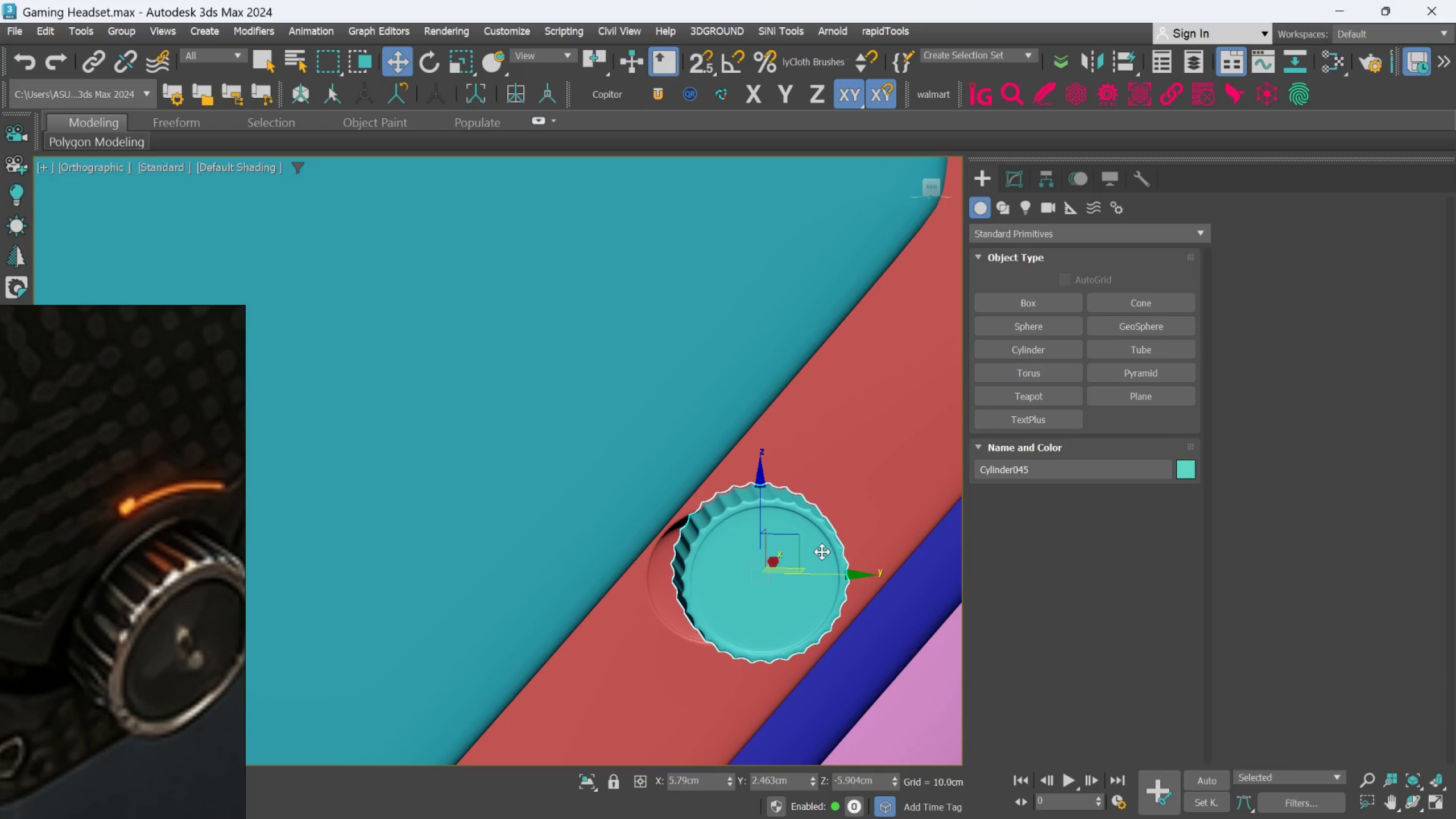 
left_click([821, 549])
 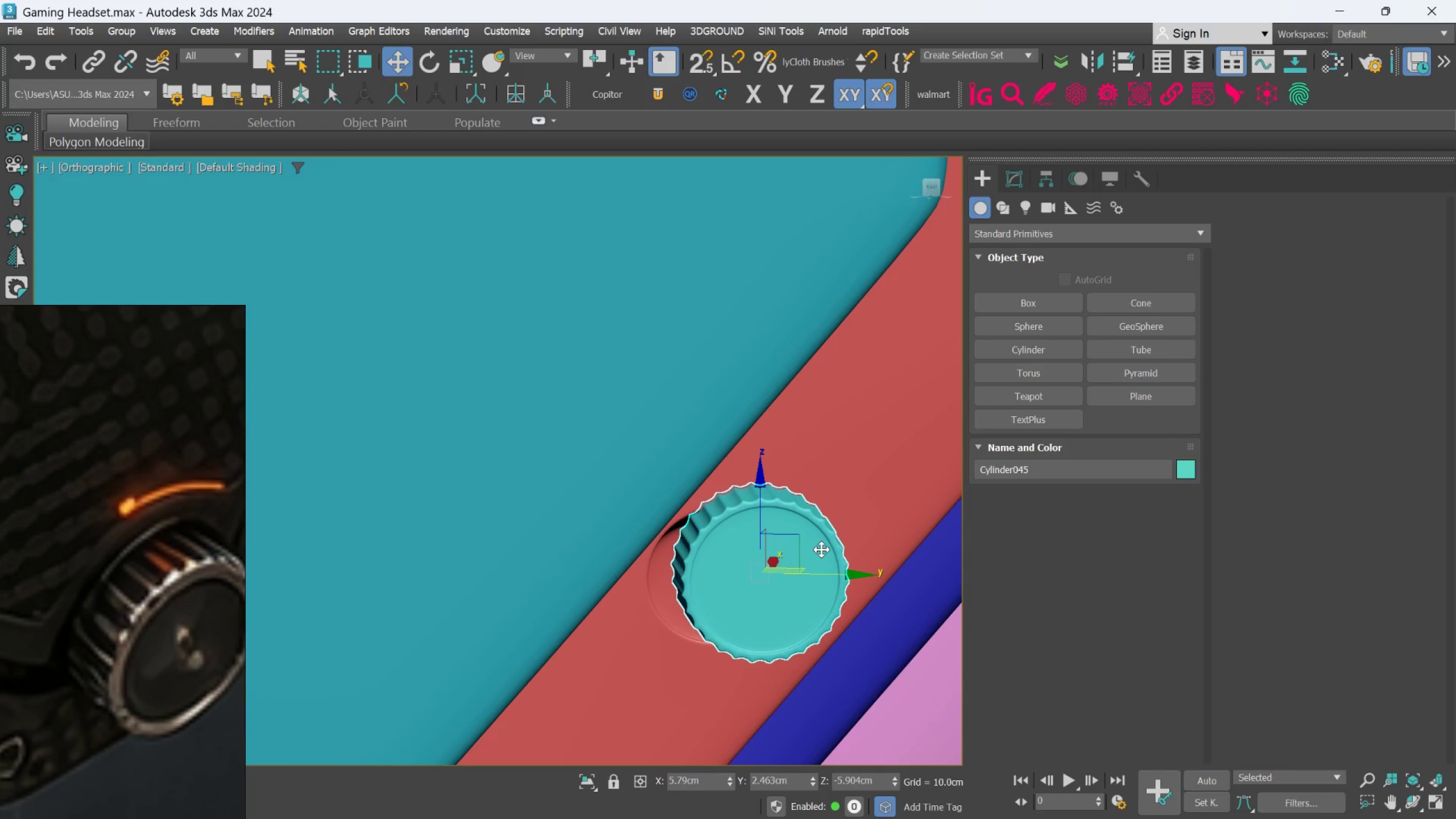 
key(R)
 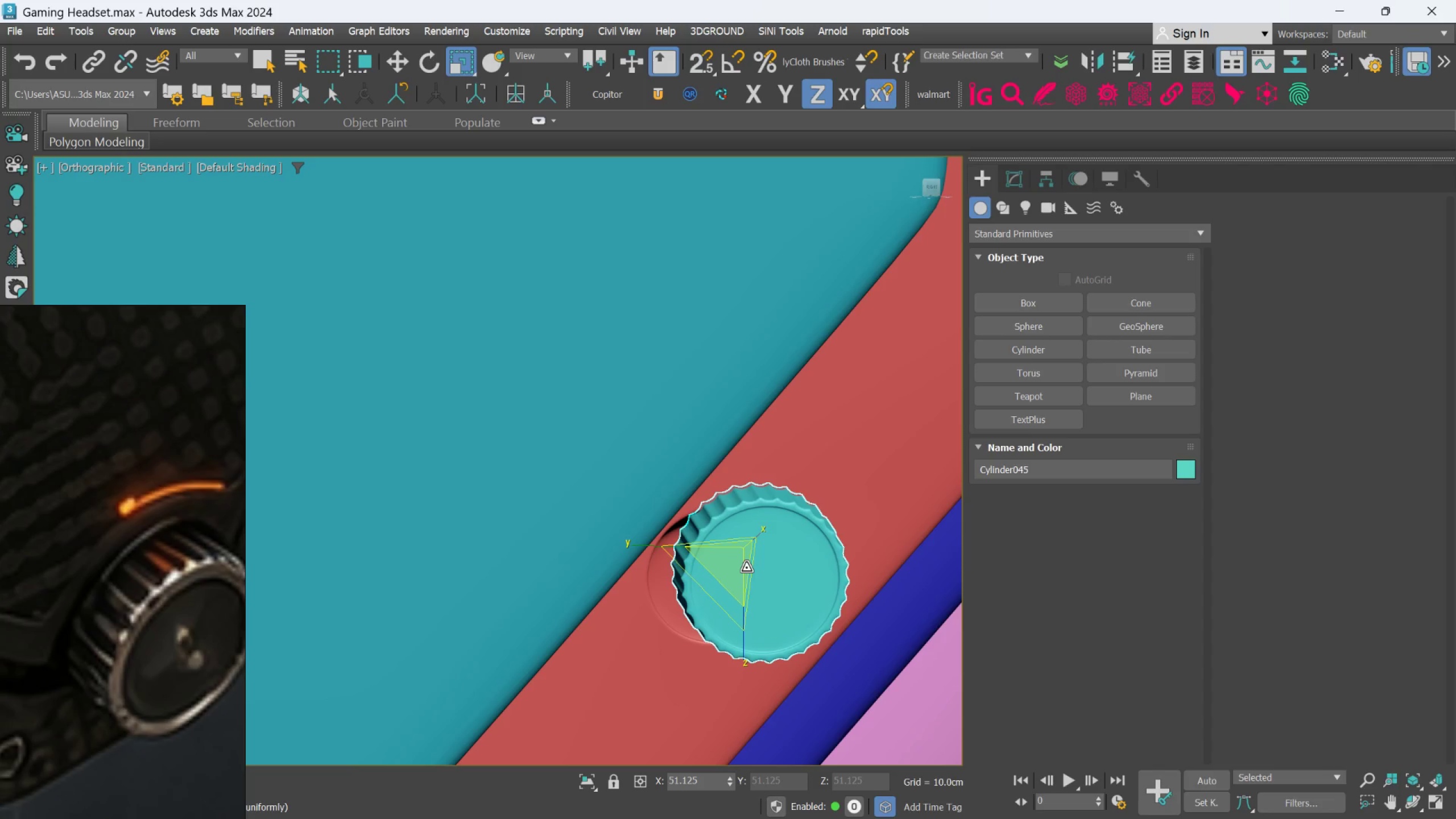 
left_click_drag(start_coordinate=[746, 568], to_coordinate=[745, 590])
 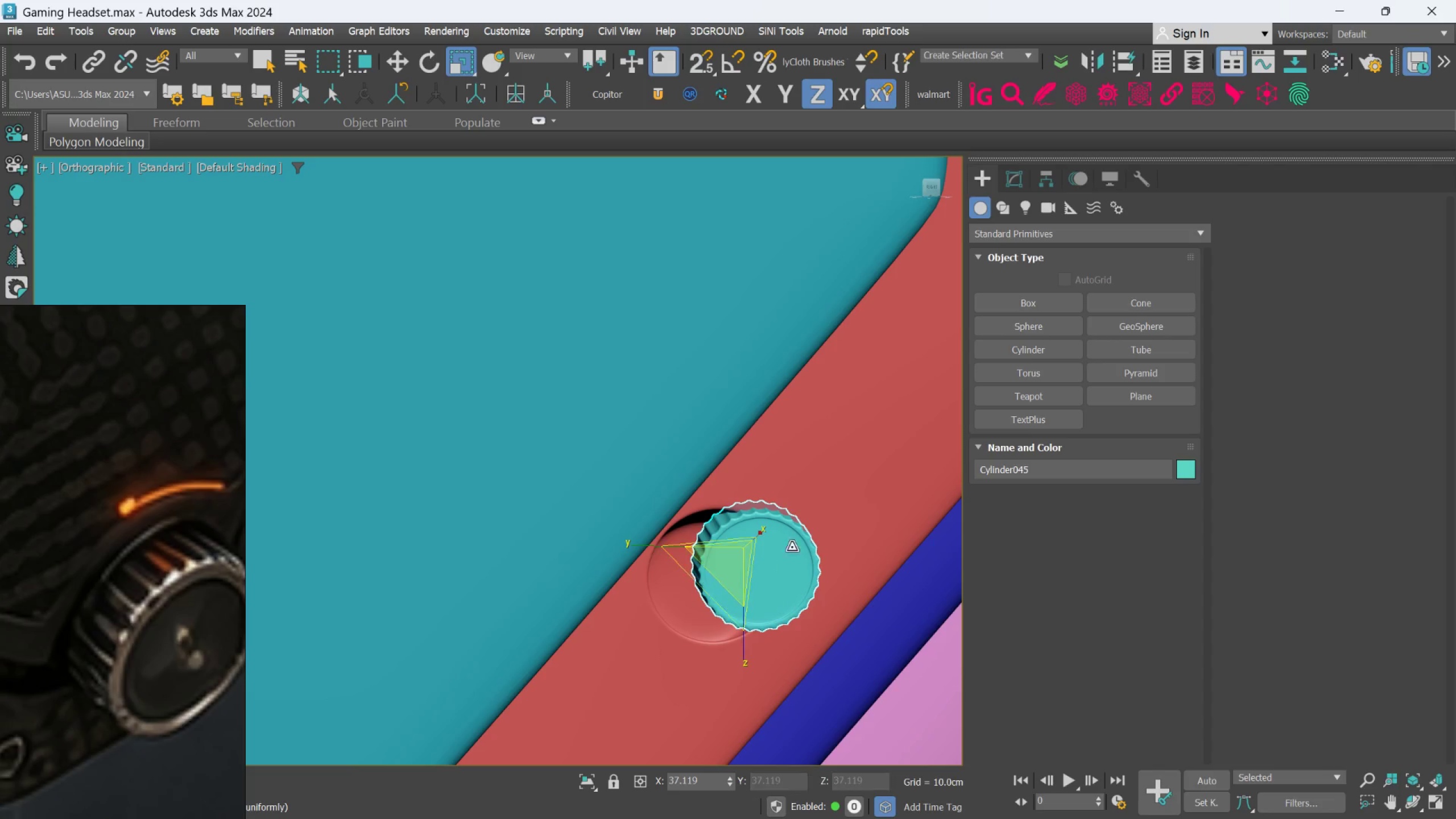 
hold_key(key=AltLeft, duration=0.8)
 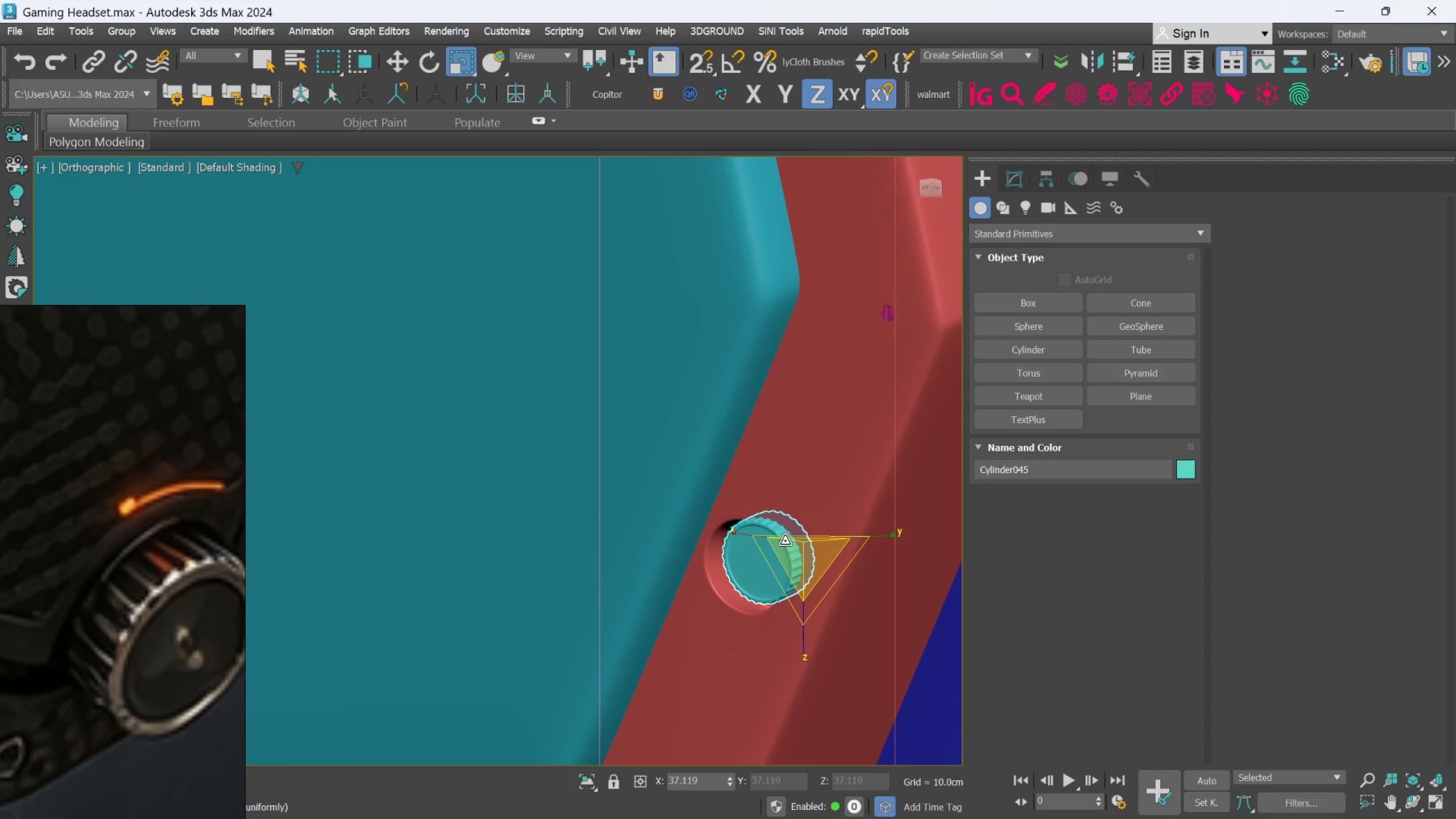 
scroll: coordinate [799, 537], scroll_direction: down, amount: 1.0
 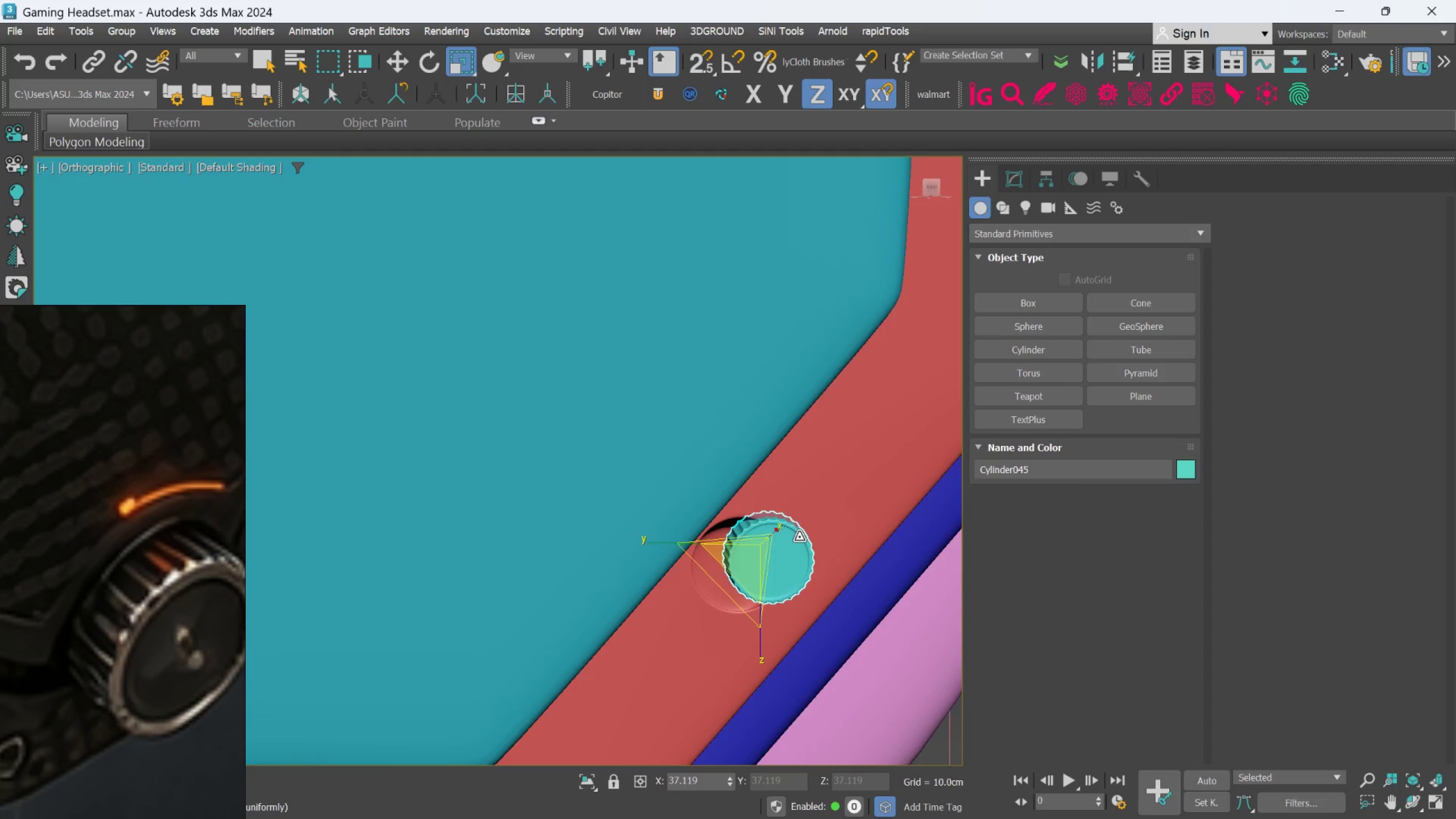 
key(W)
 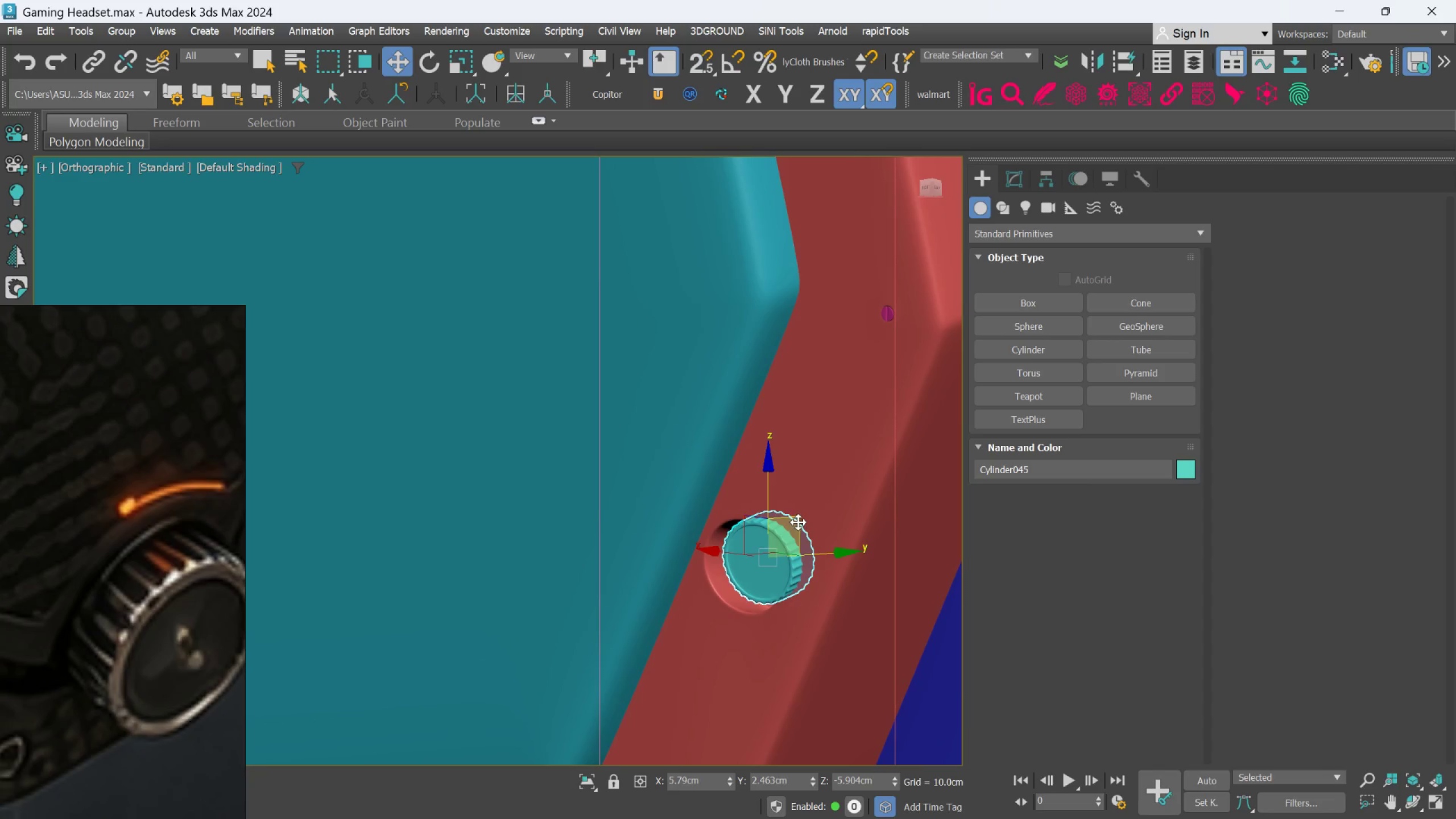 
left_click_drag(start_coordinate=[798, 522], to_coordinate=[768, 536])
 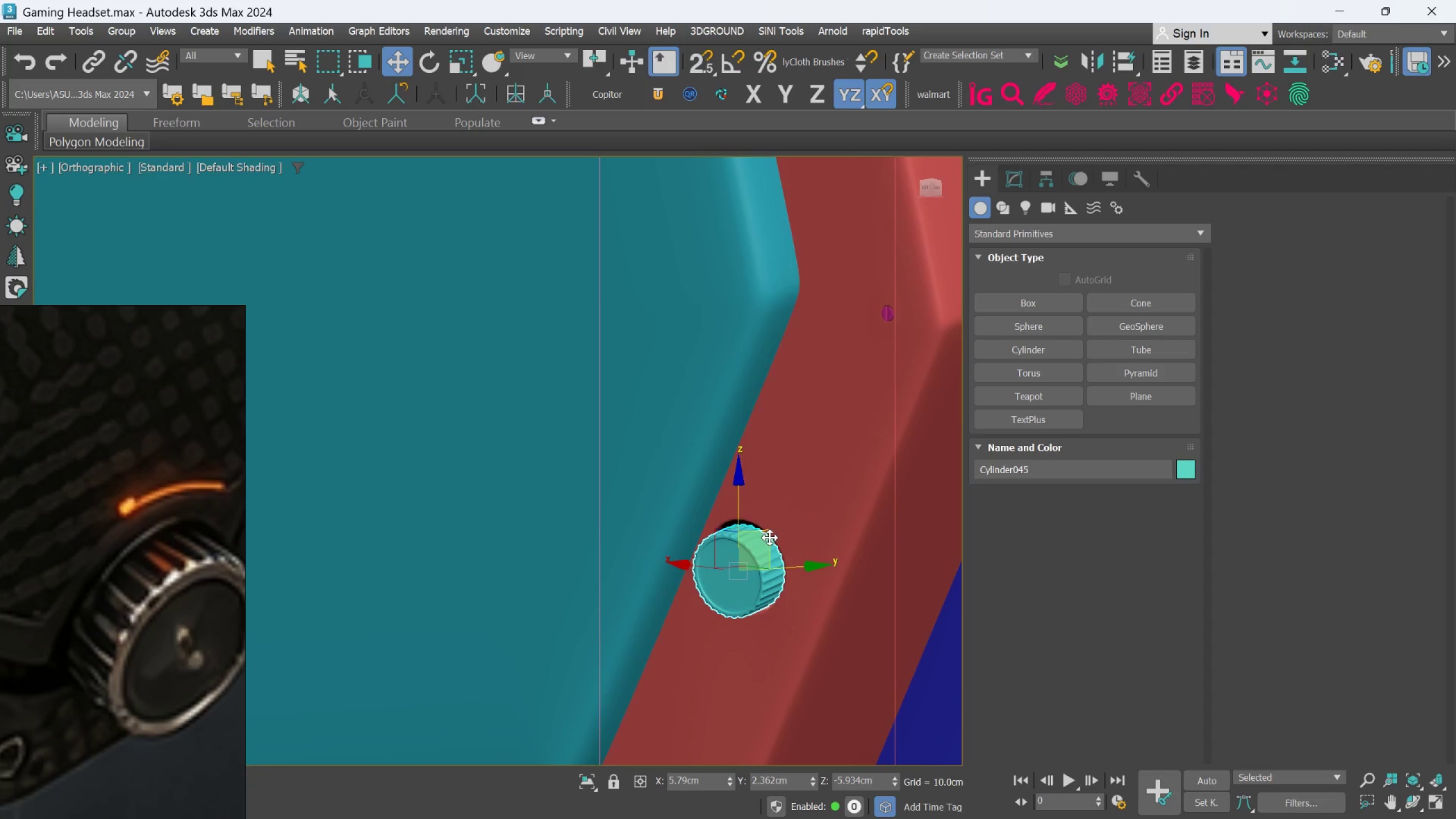 
hold_key(key=AltLeft, duration=0.8)
 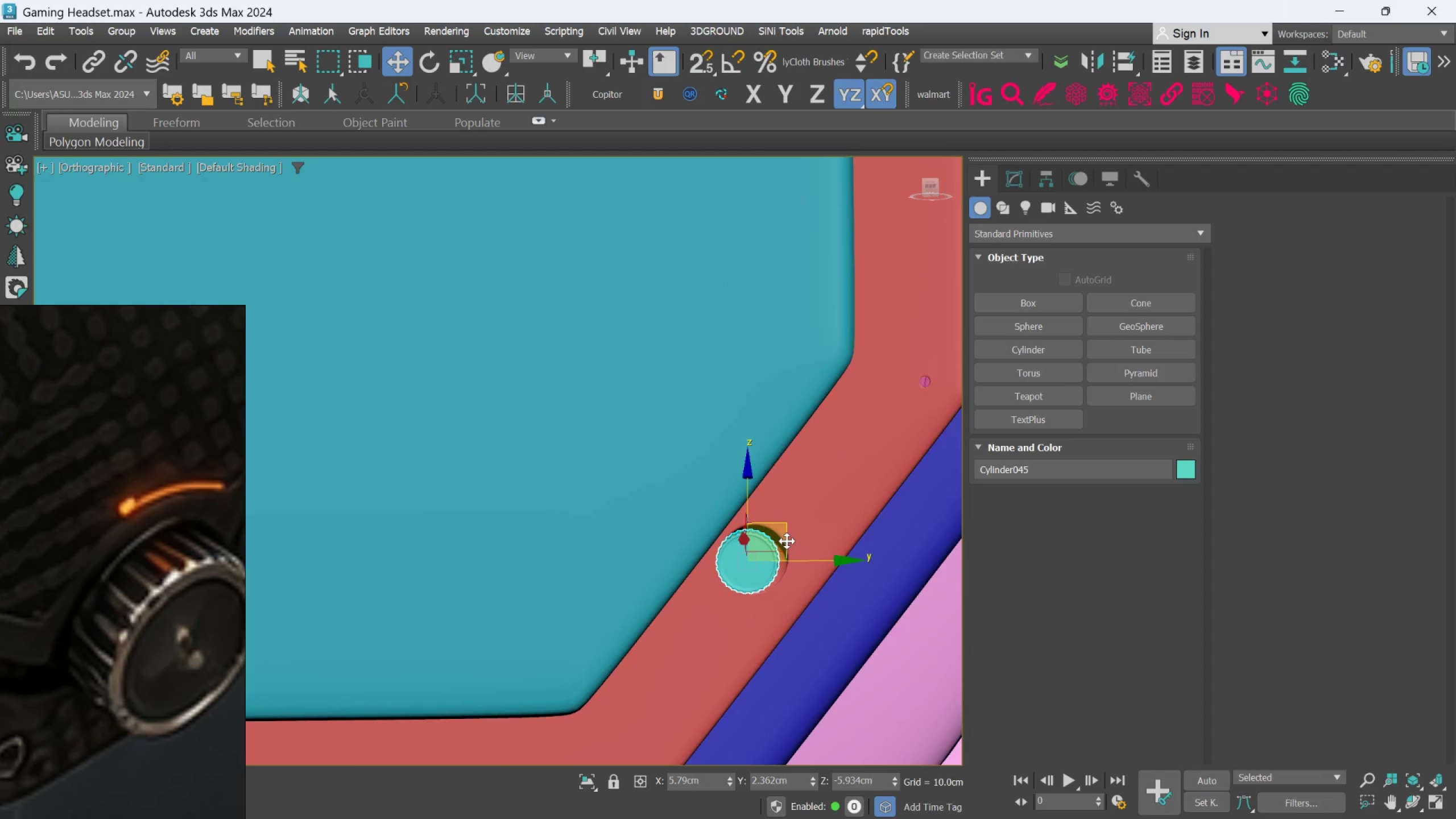 
scroll: coordinate [770, 537], scroll_direction: down, amount: 1.0
 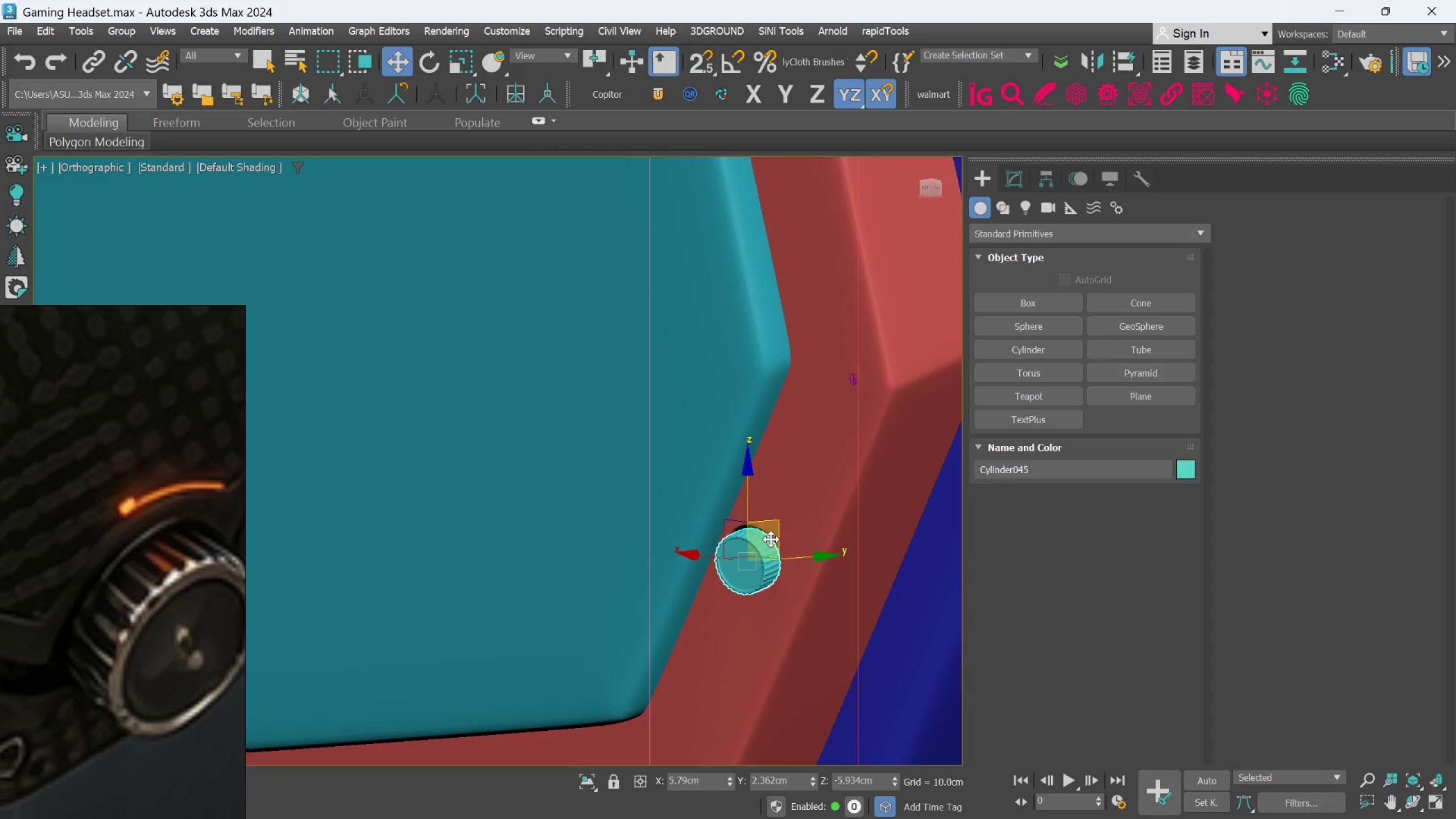 
scroll: coordinate [787, 541], scroll_direction: up, amount: 1.0
 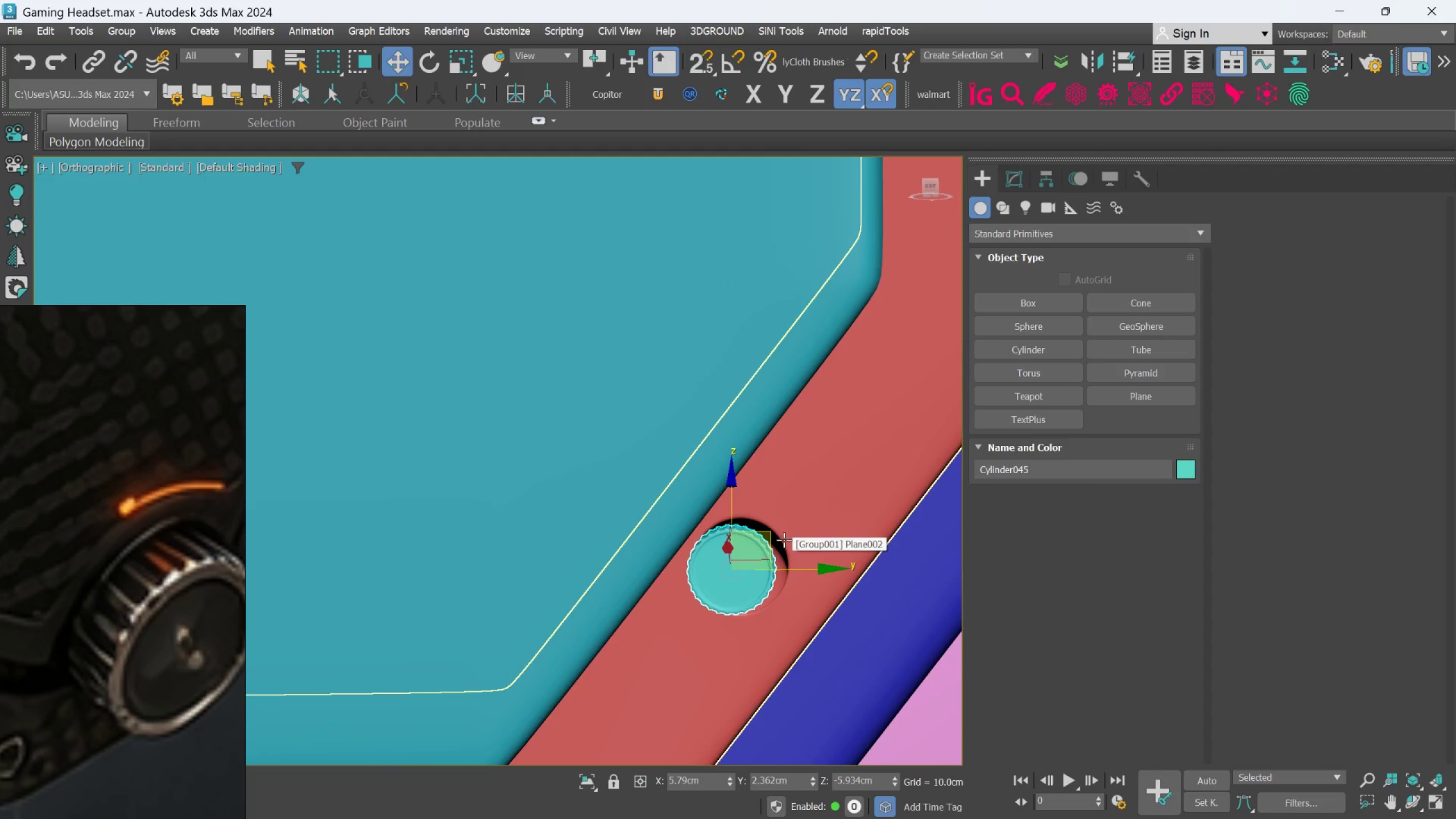 
key(F)
 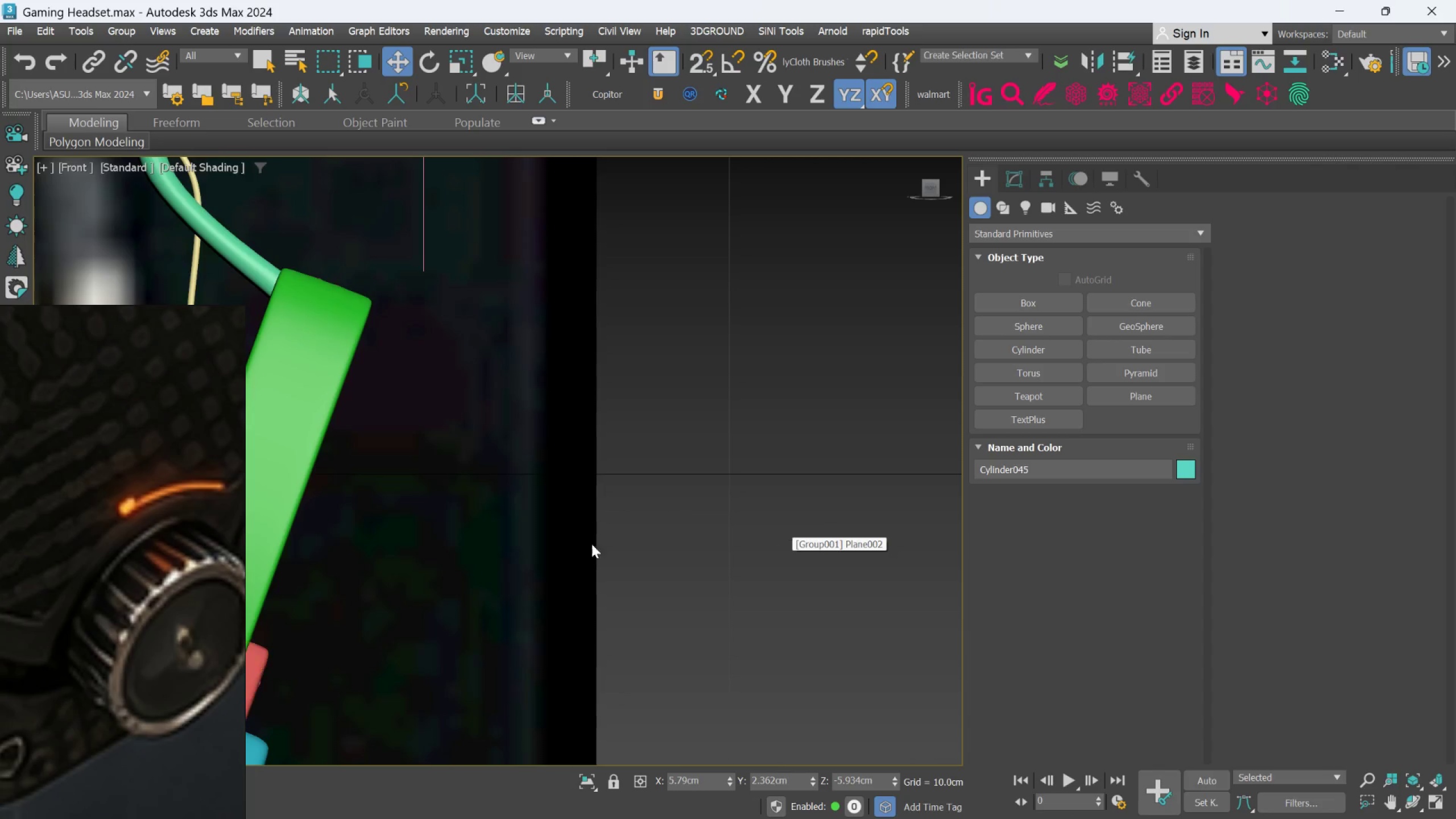 
scroll: coordinate [588, 544], scroll_direction: down, amount: 2.0
 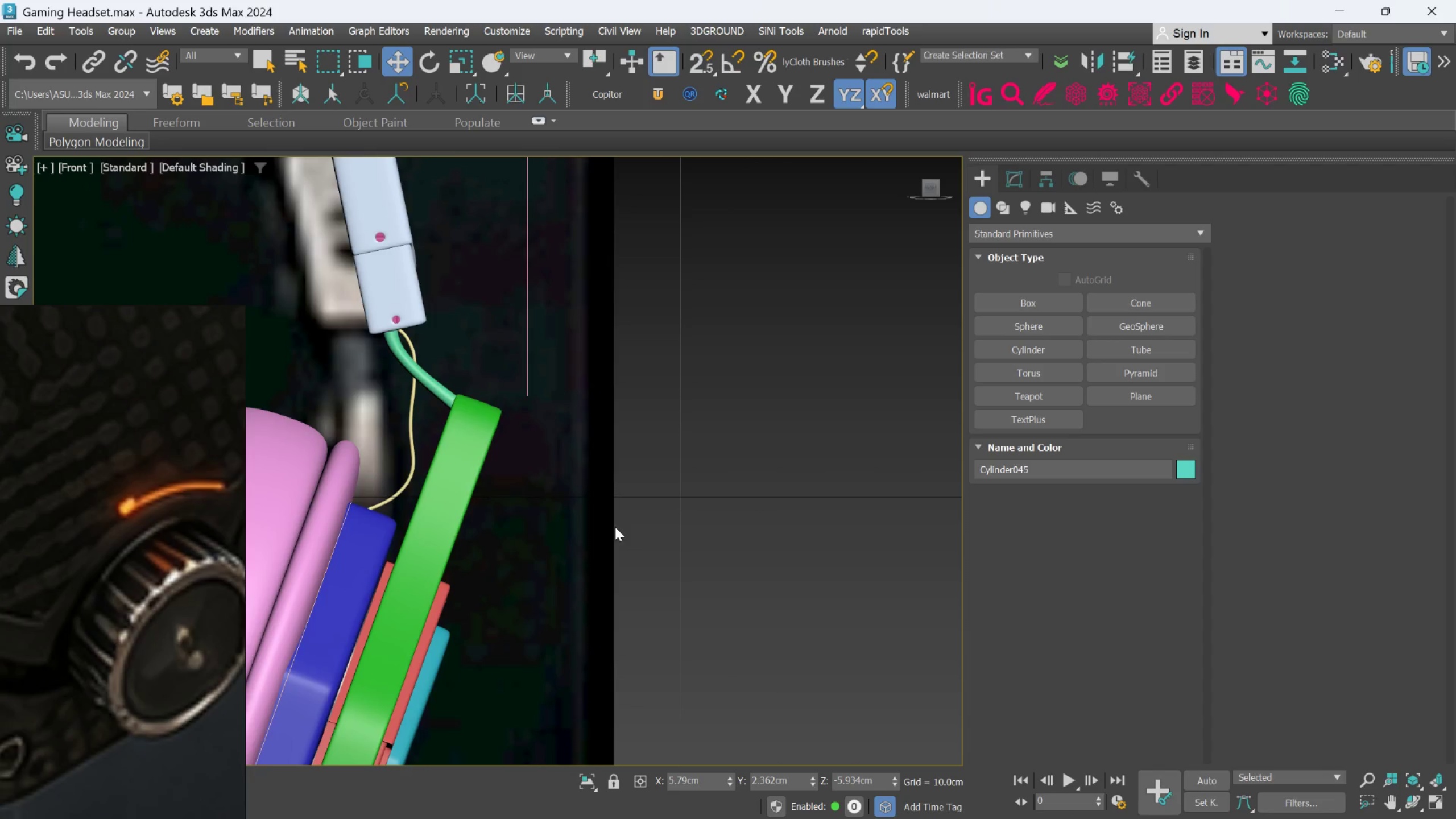 
key(L)
 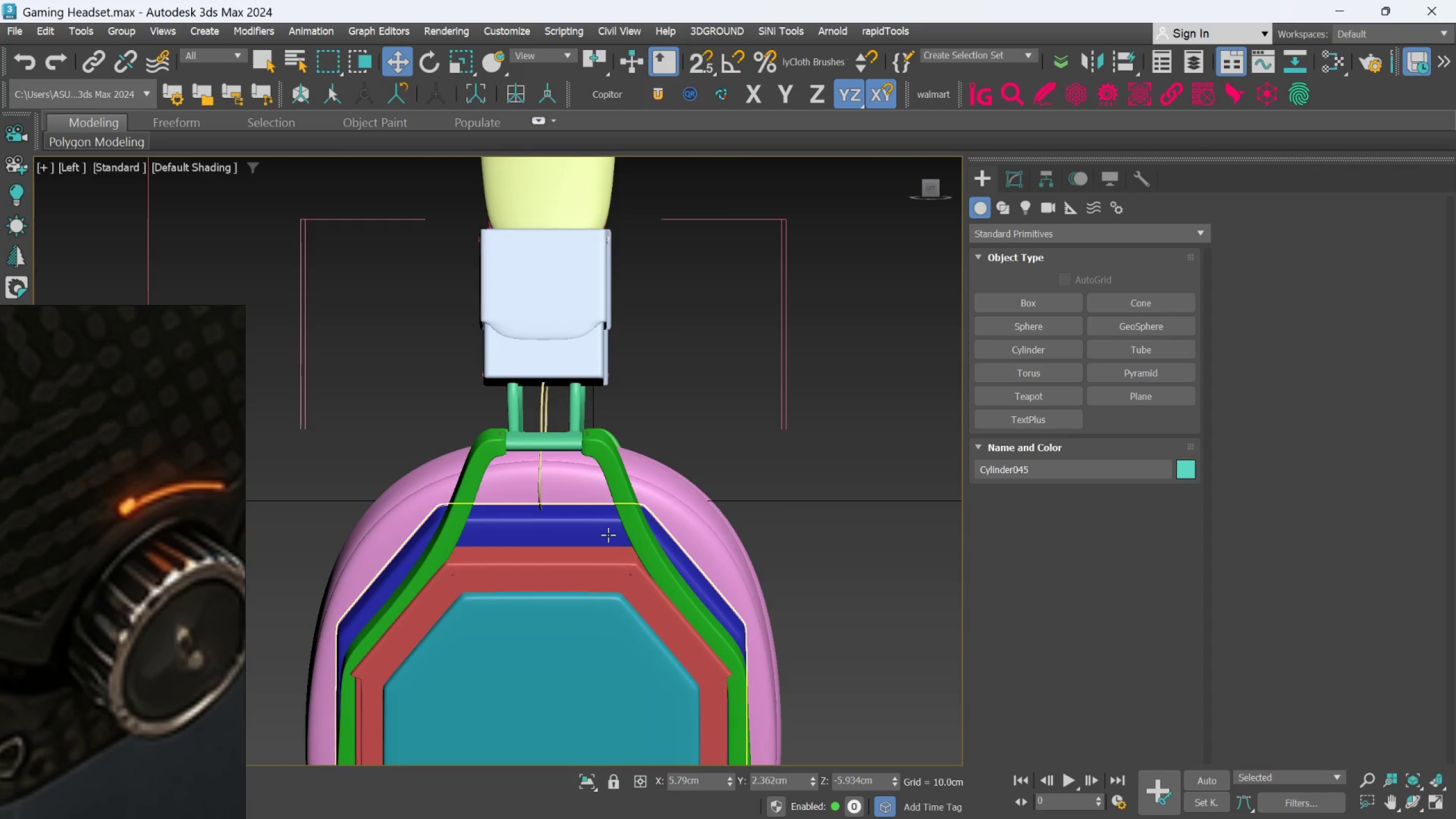 
scroll: coordinate [607, 539], scroll_direction: down, amount: 1.0
 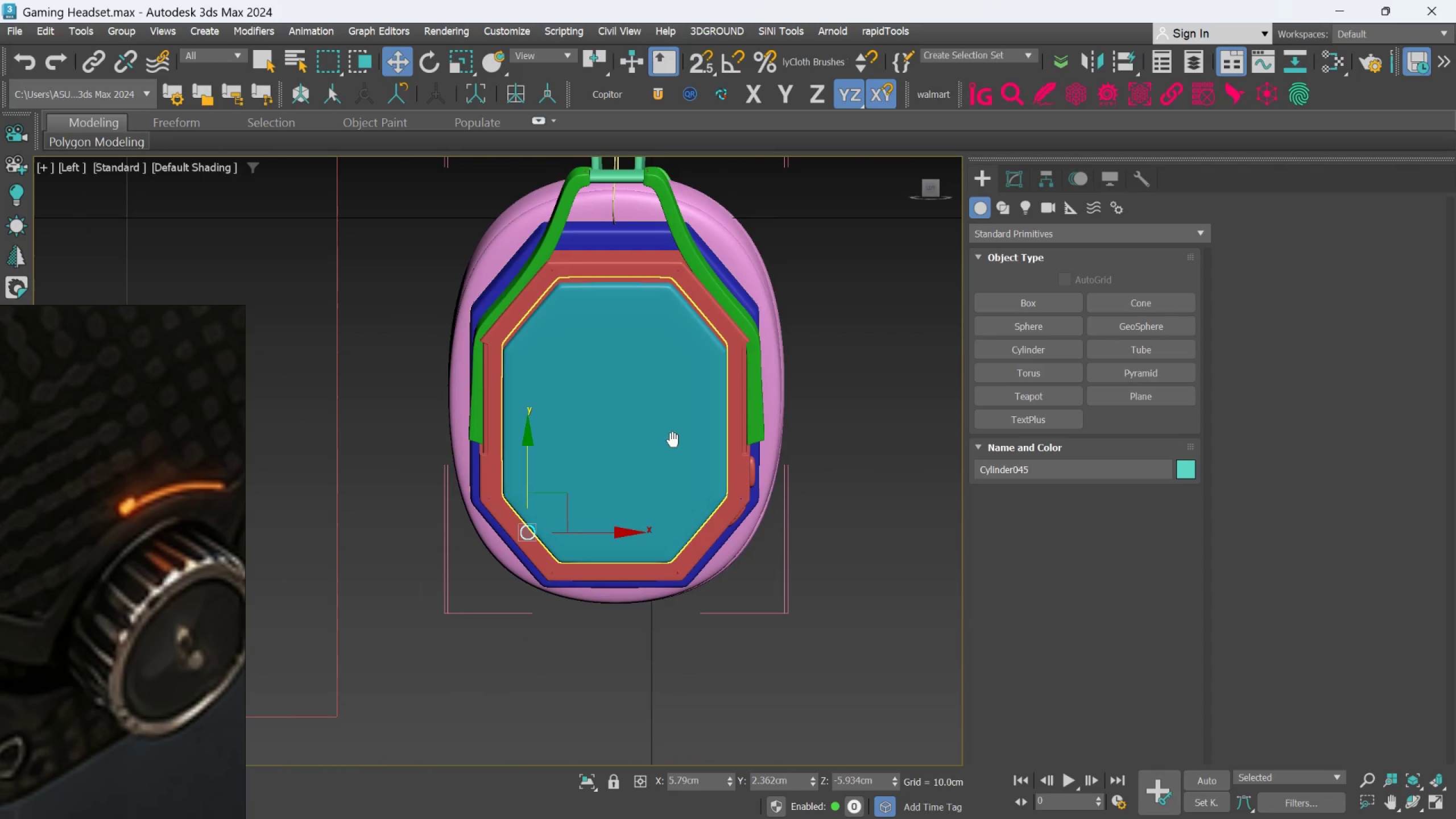 
scroll: coordinate [526, 541], scroll_direction: up, amount: 4.0
 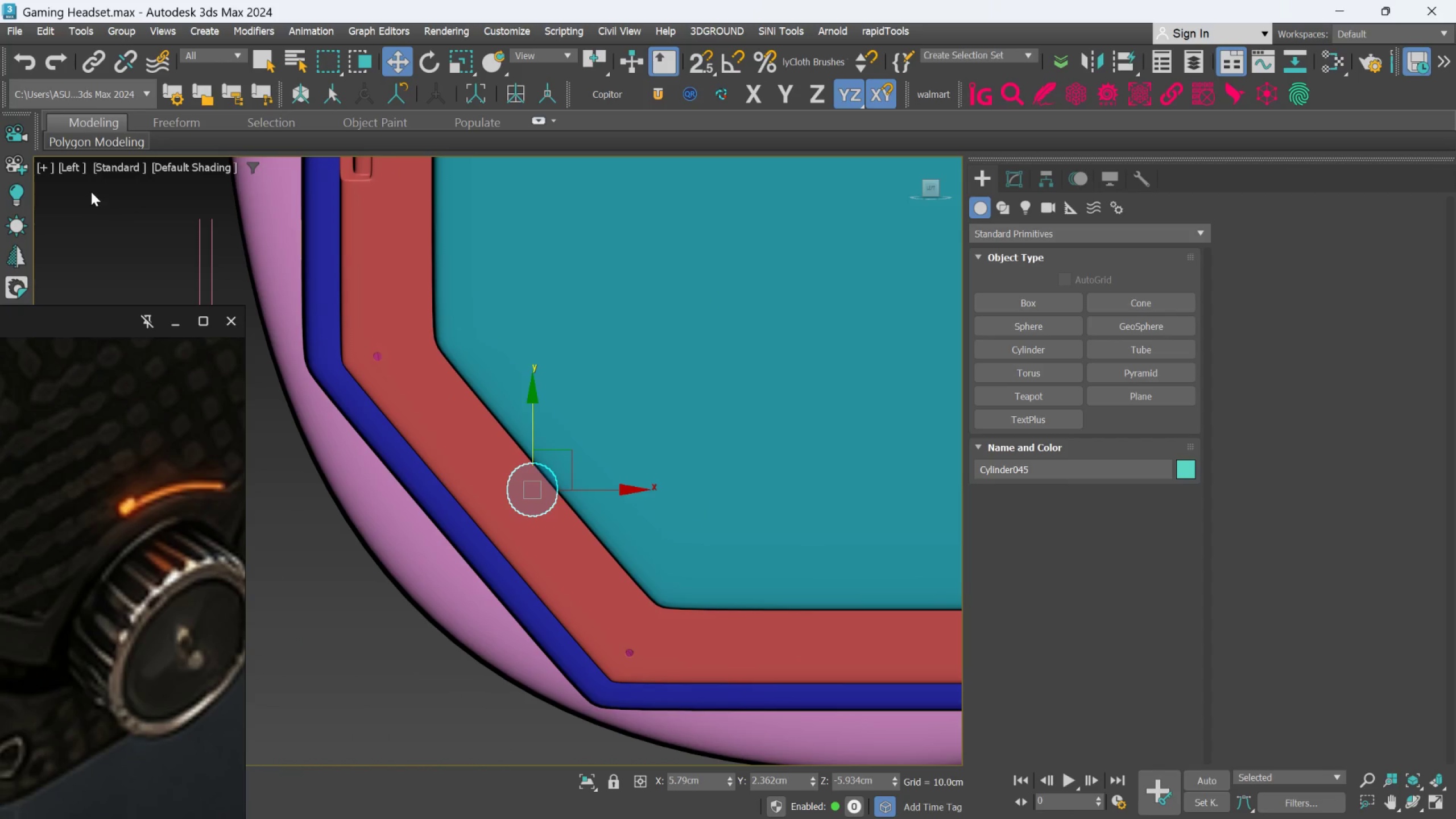 
left_click([72, 169])
 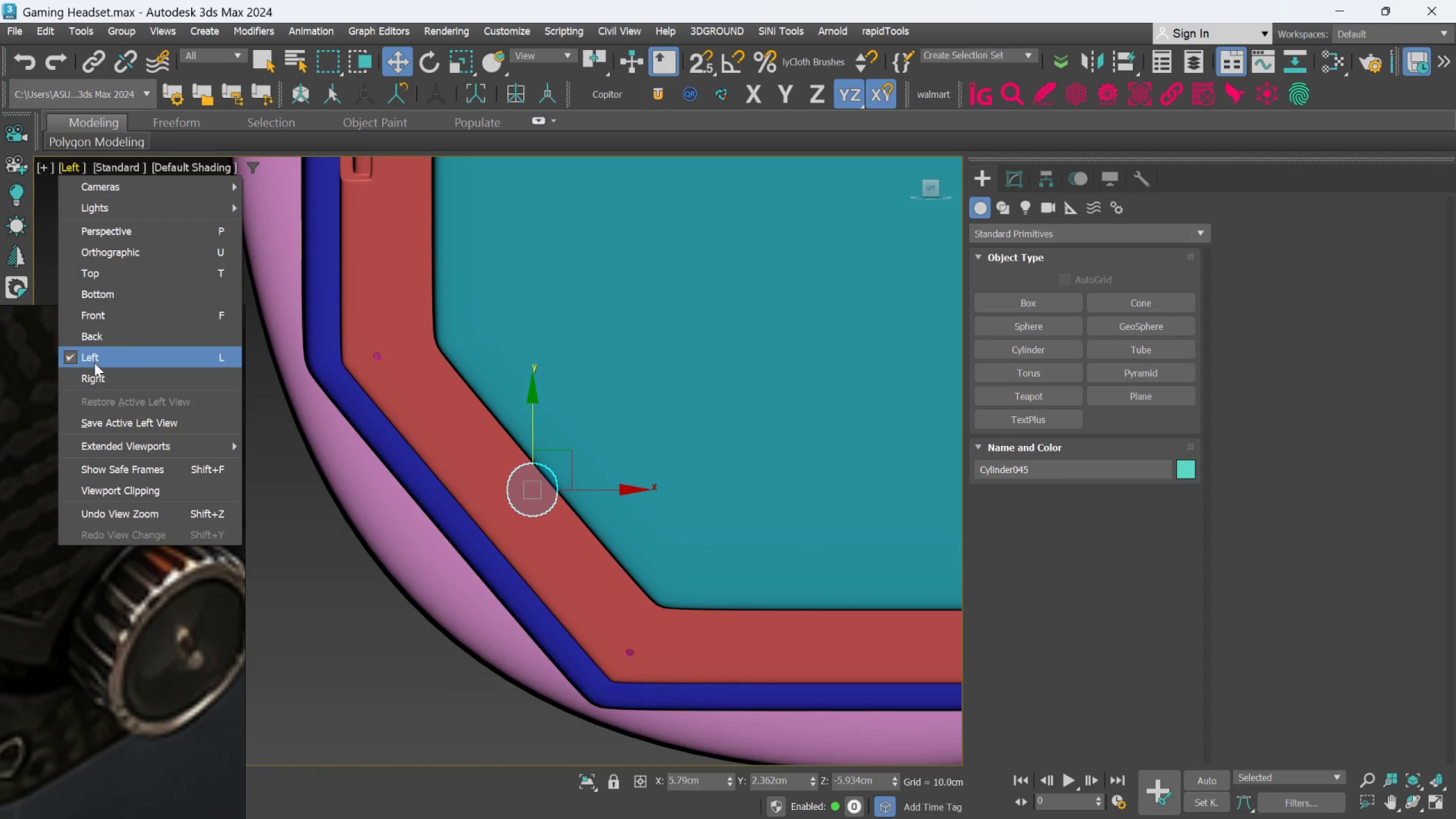 
left_click([93, 375])
 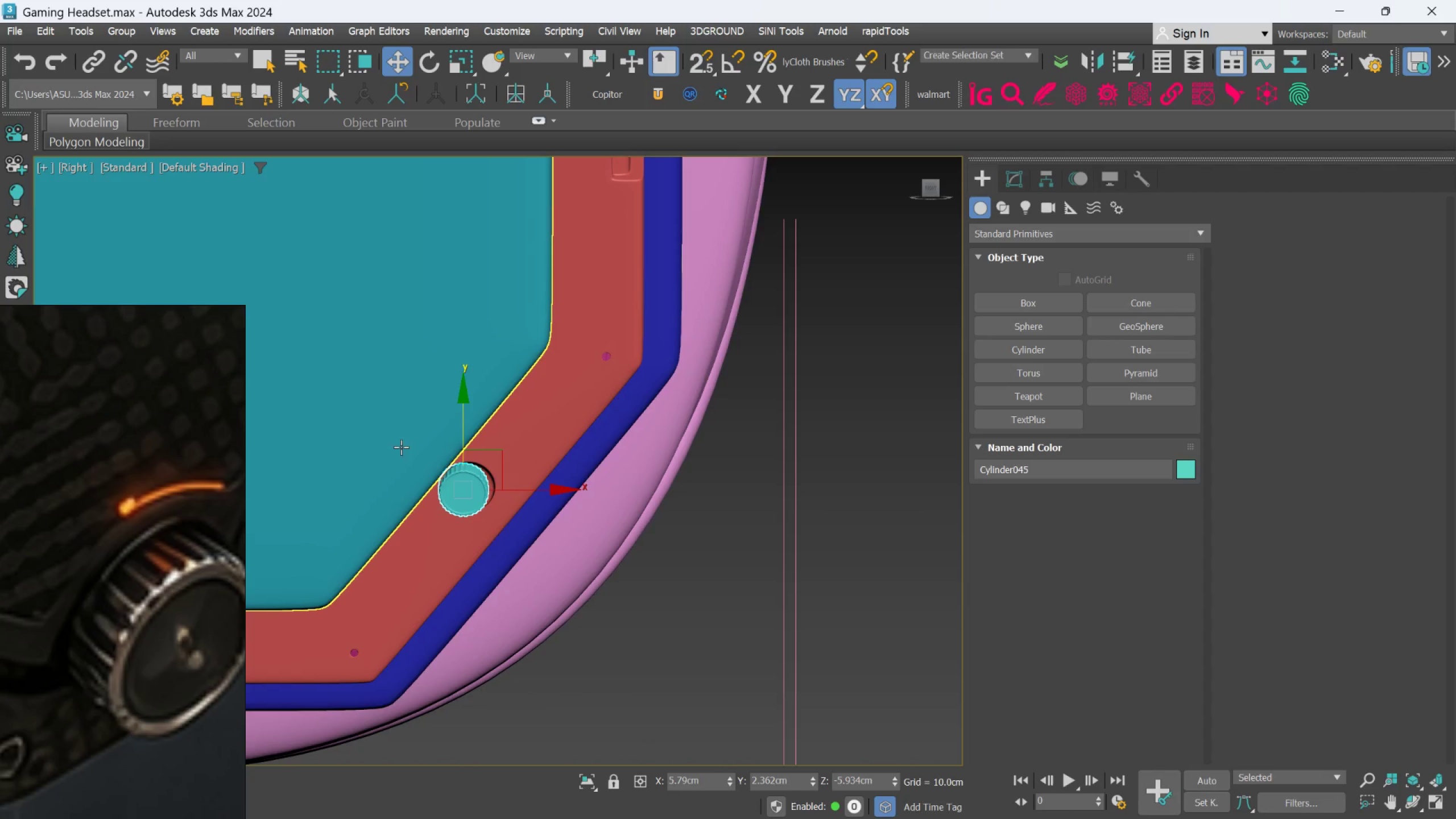 
scroll: coordinate [451, 474], scroll_direction: up, amount: 2.0
 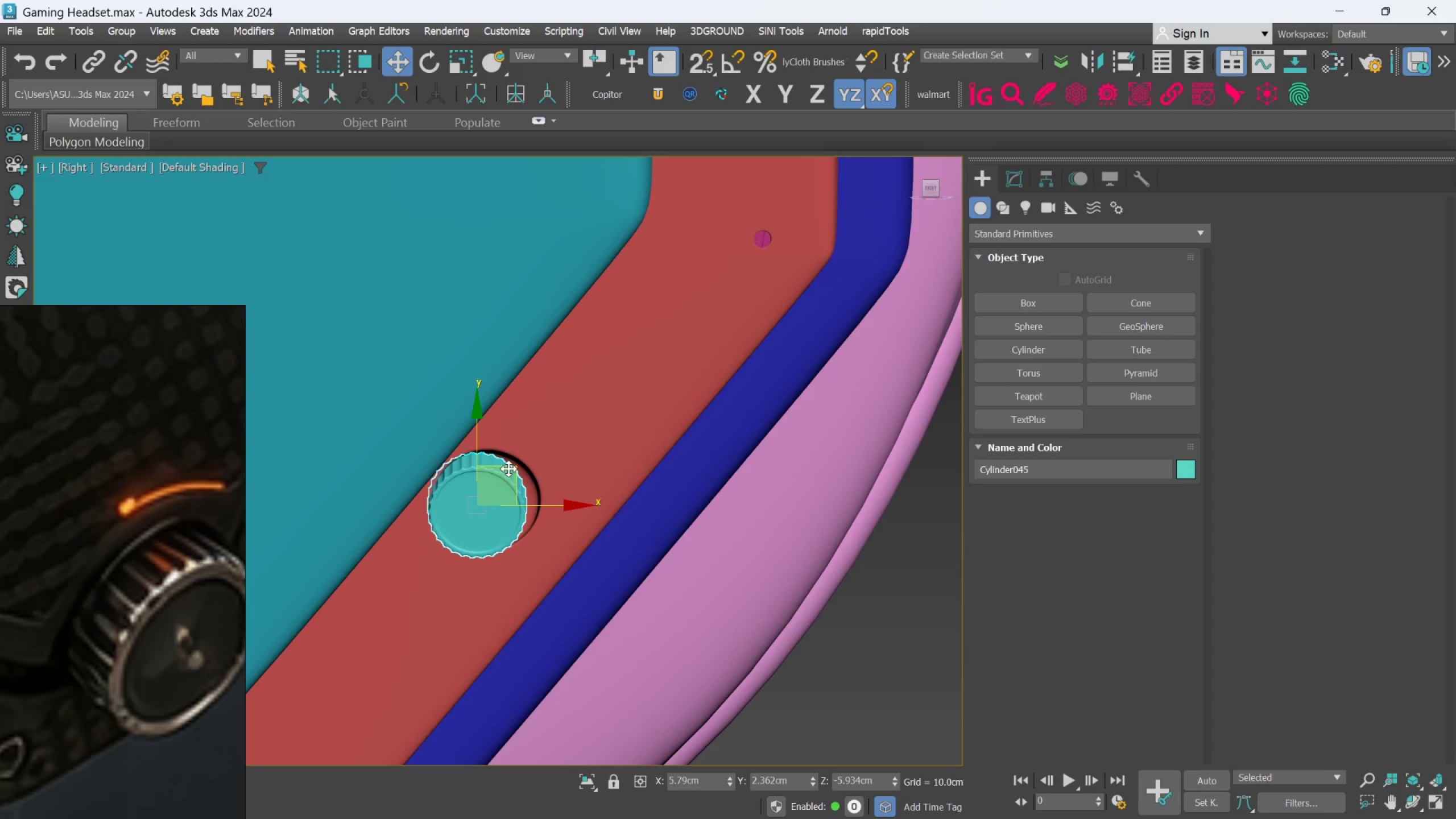 
left_click_drag(start_coordinate=[513, 469], to_coordinate=[524, 469])
 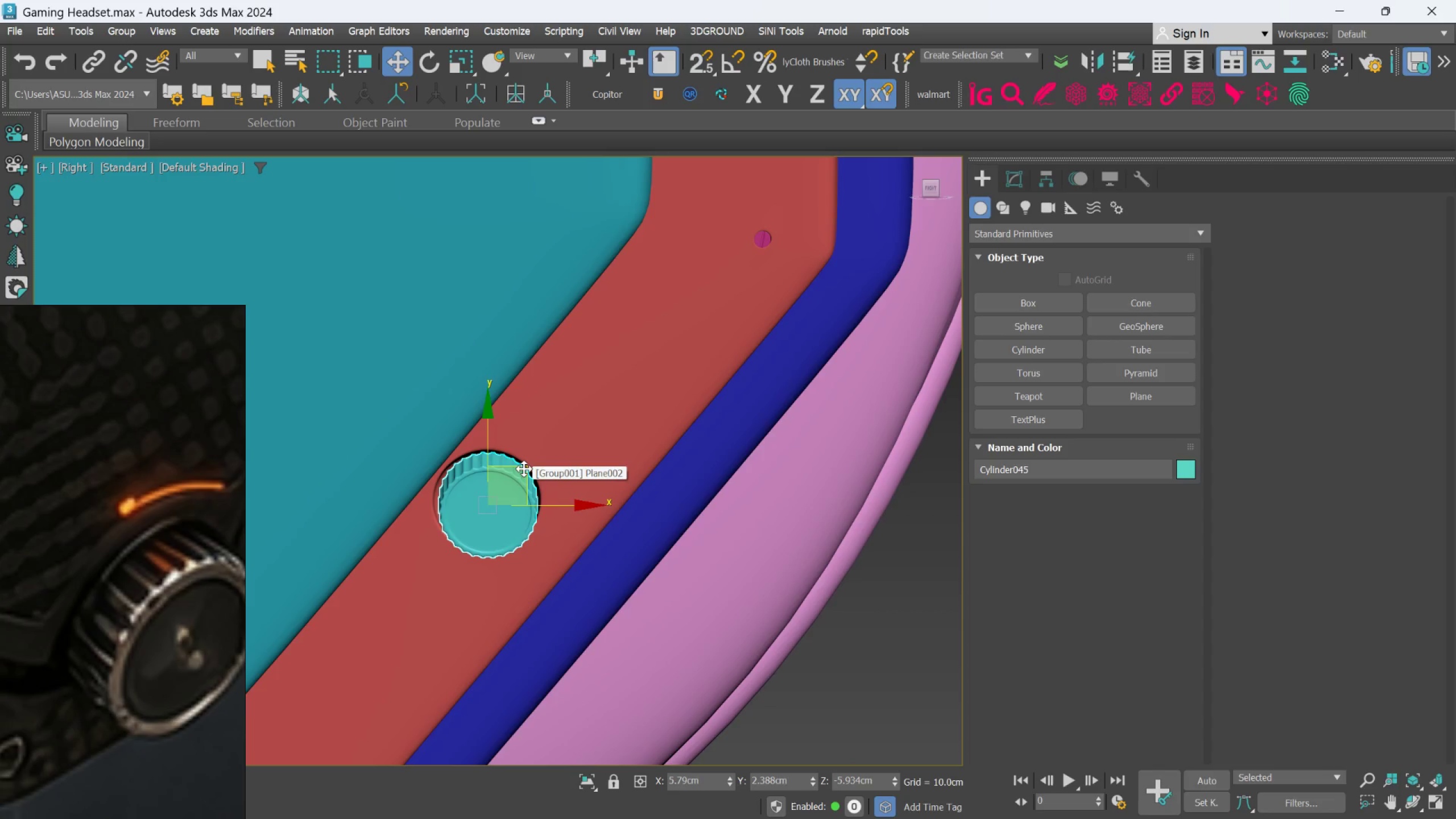 
key(R)
 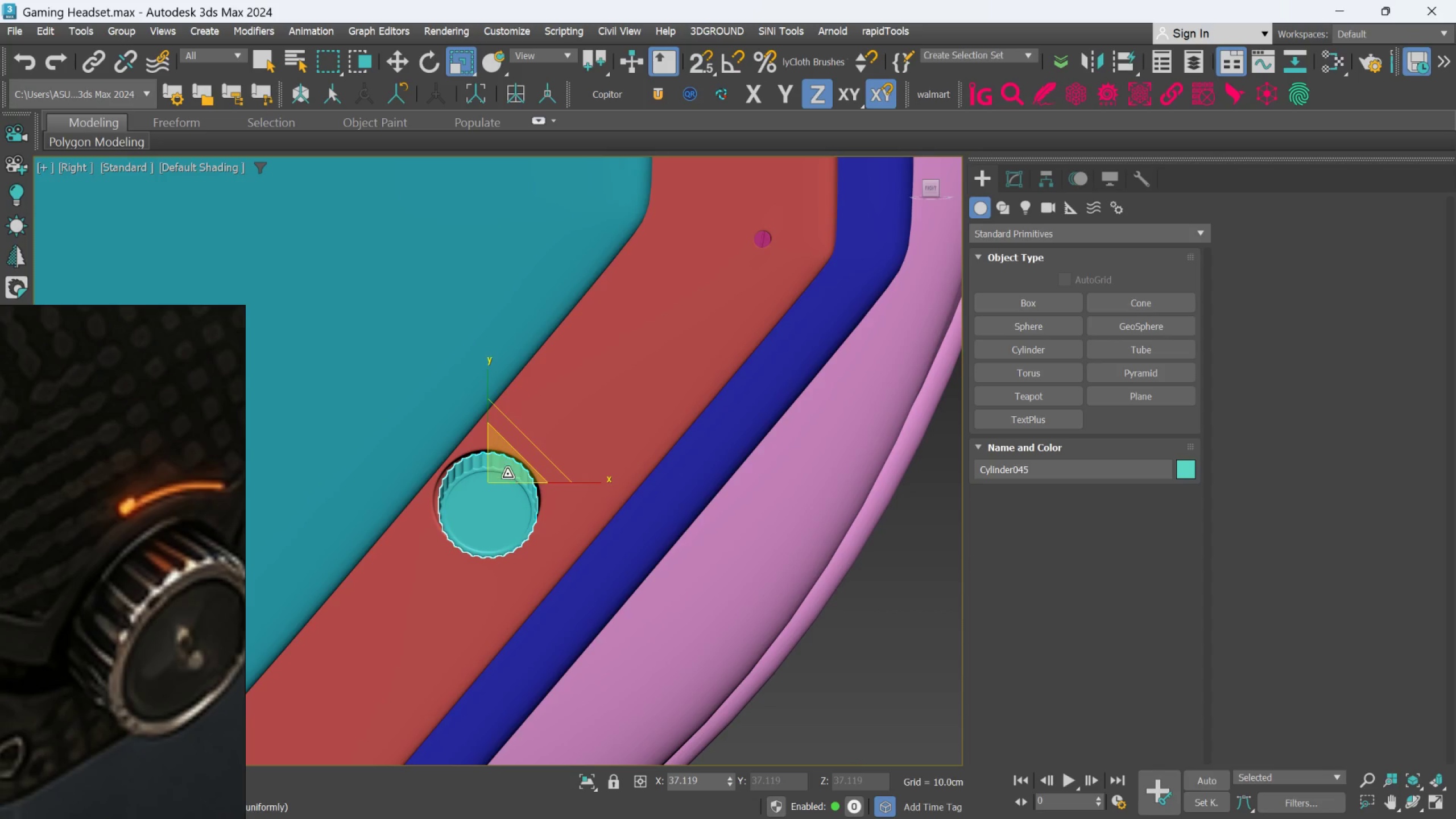 
left_click_drag(start_coordinate=[507, 473], to_coordinate=[506, 470])
 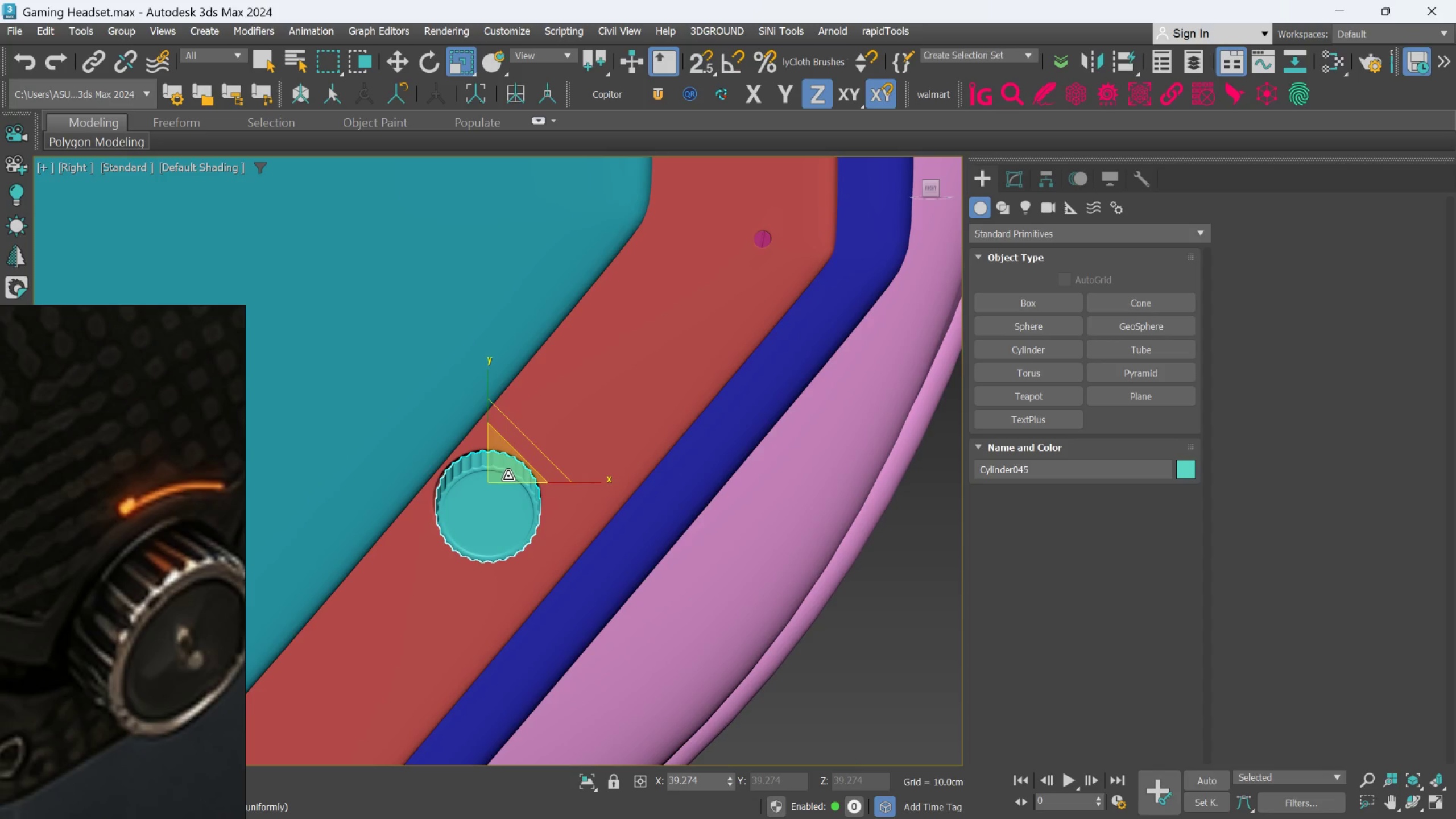 
hold_key(key=AltLeft, duration=1.33)
 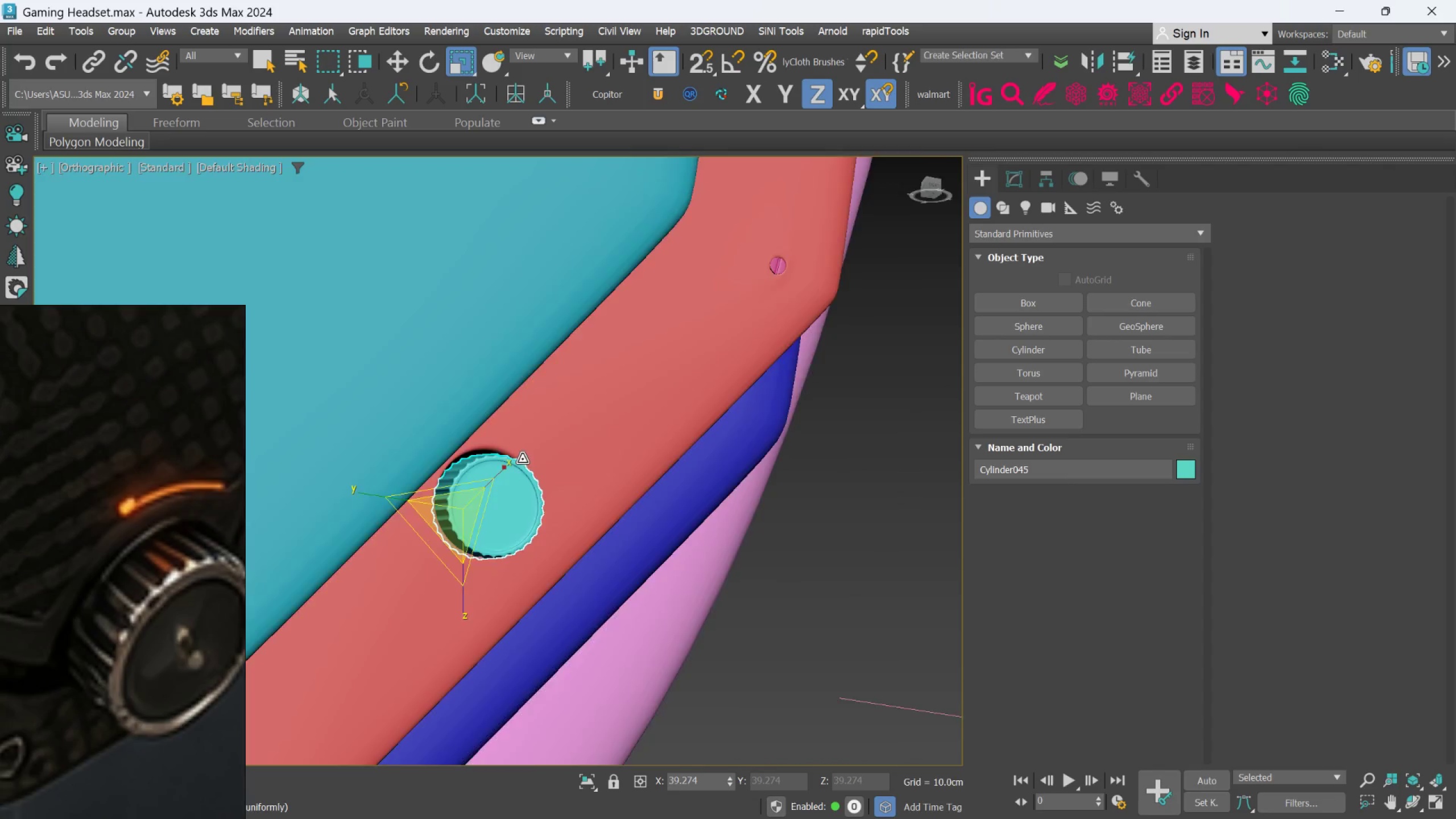 
hold_key(key=AltLeft, duration=1.5)
 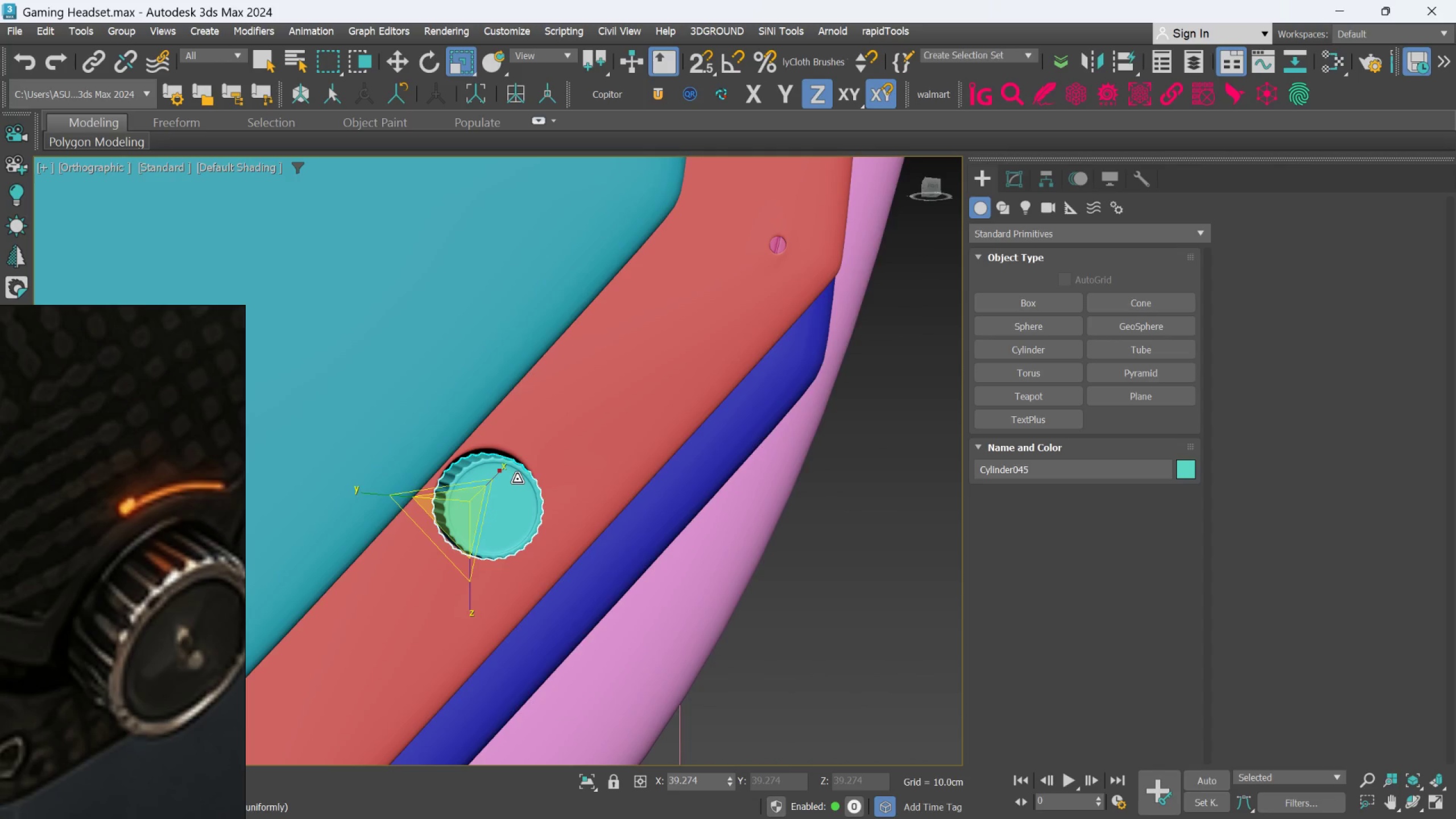 
key(Alt+AltLeft)
 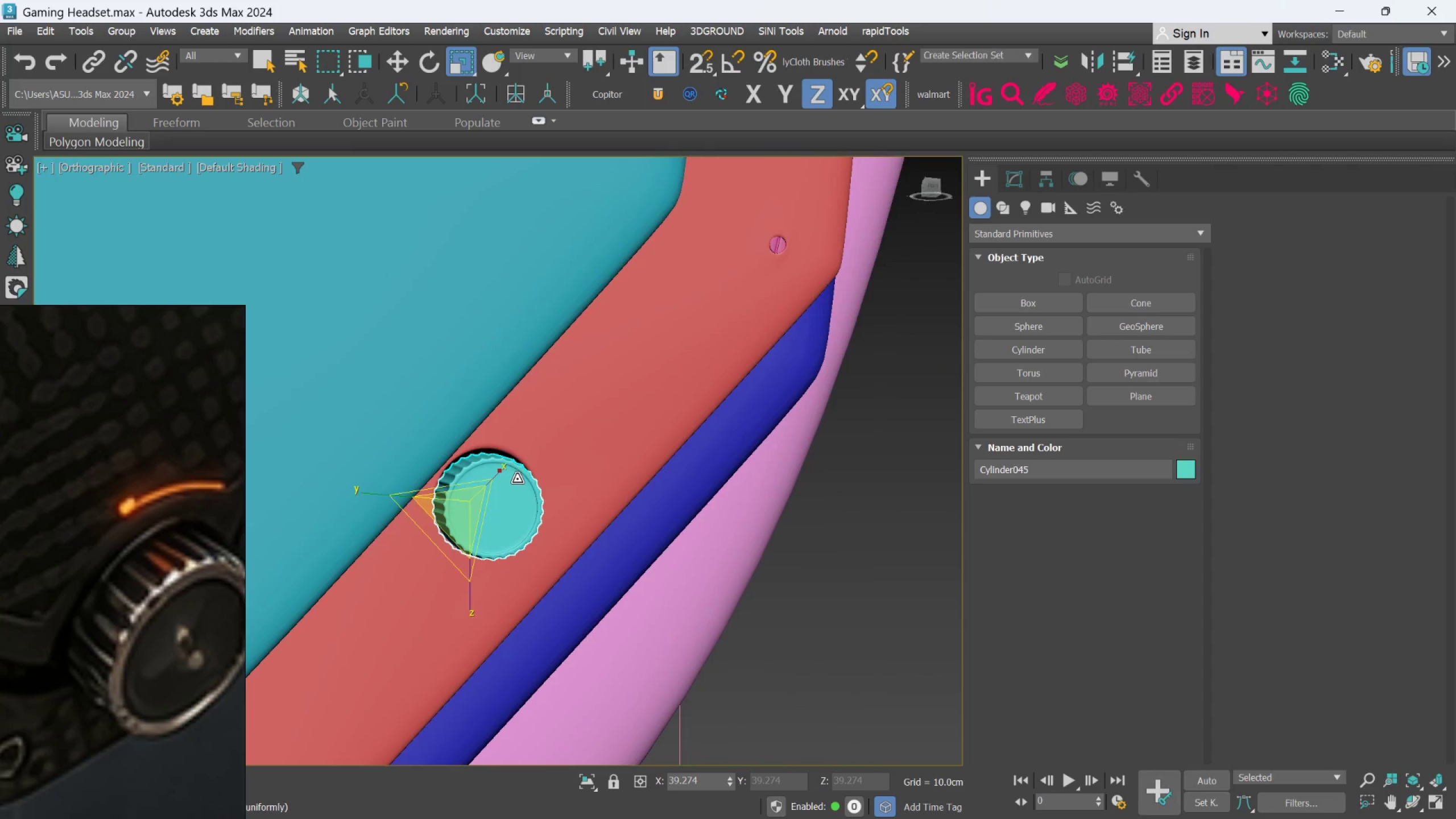 
key(Alt+AltLeft)
 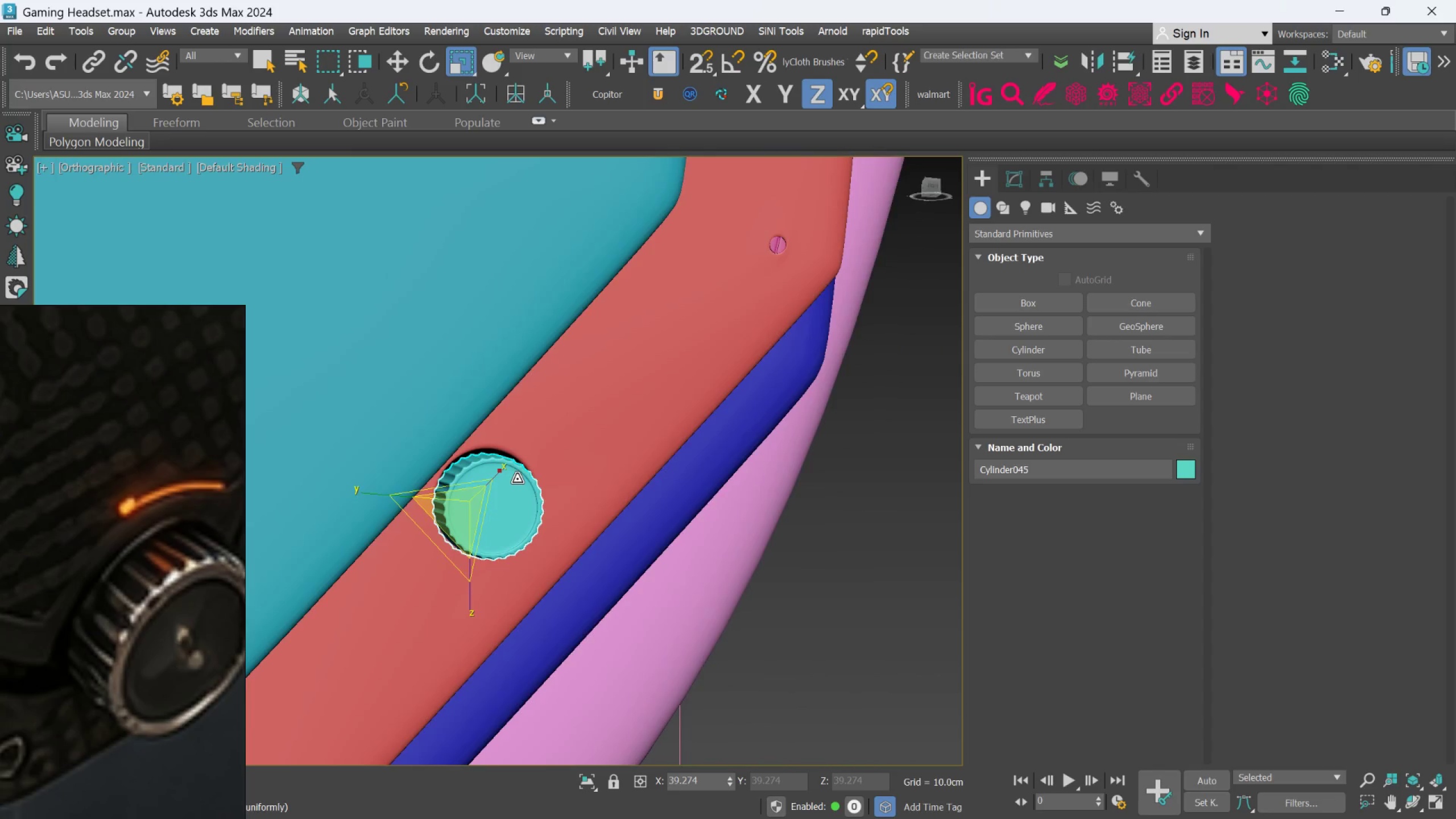 
key(Alt+AltLeft)
 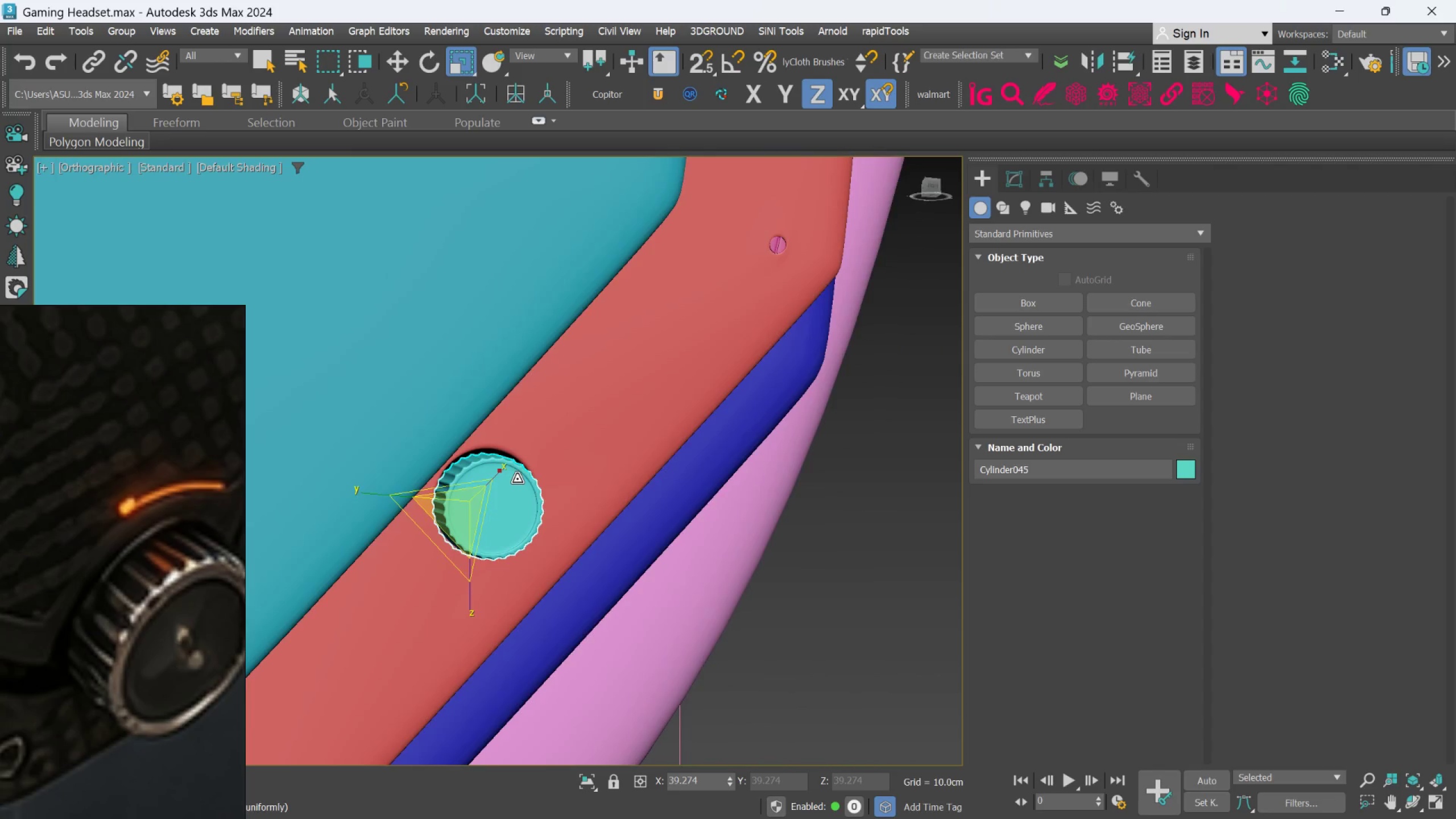 
key(Alt+AltLeft)
 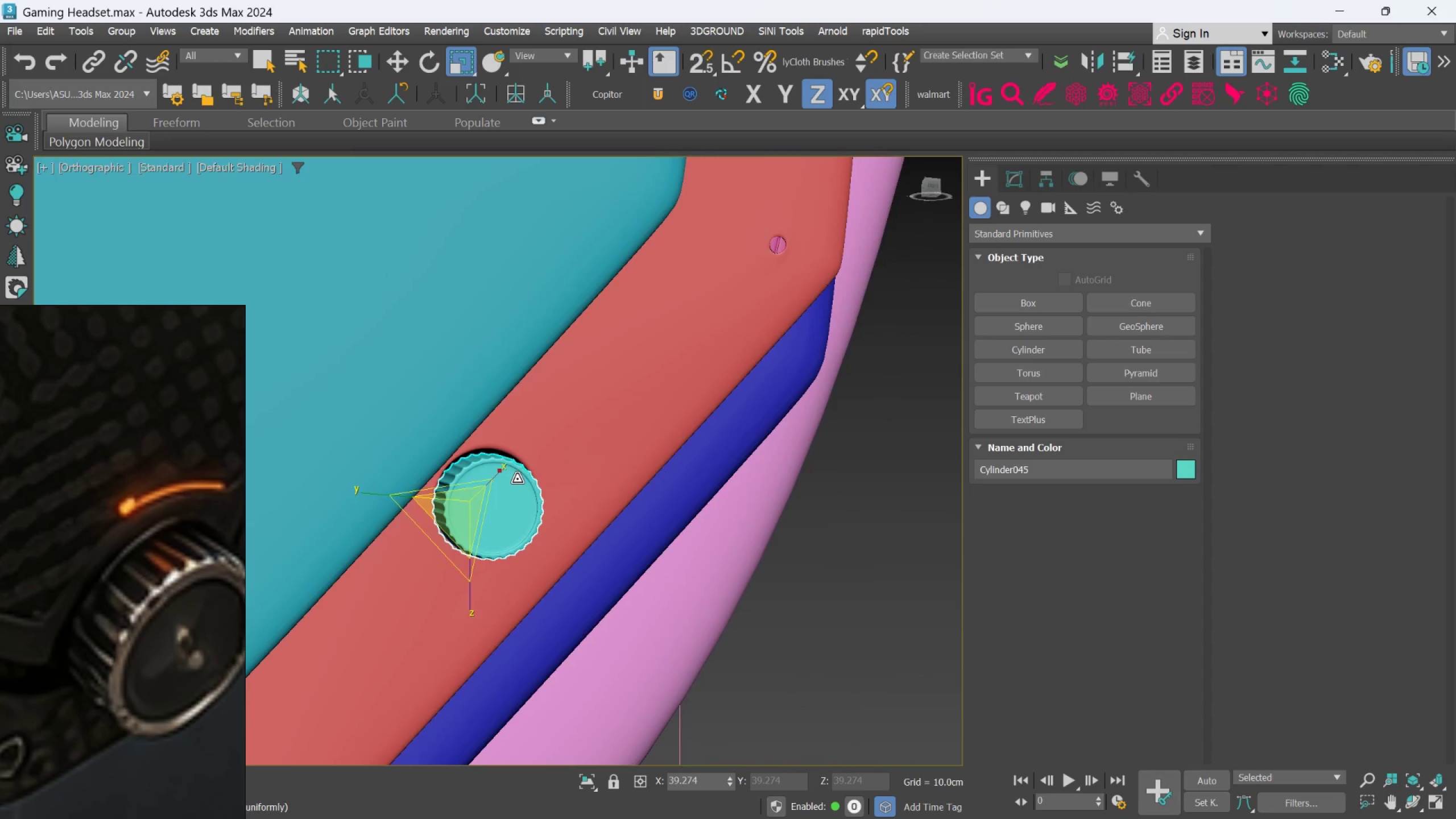 
key(Alt+AltLeft)
 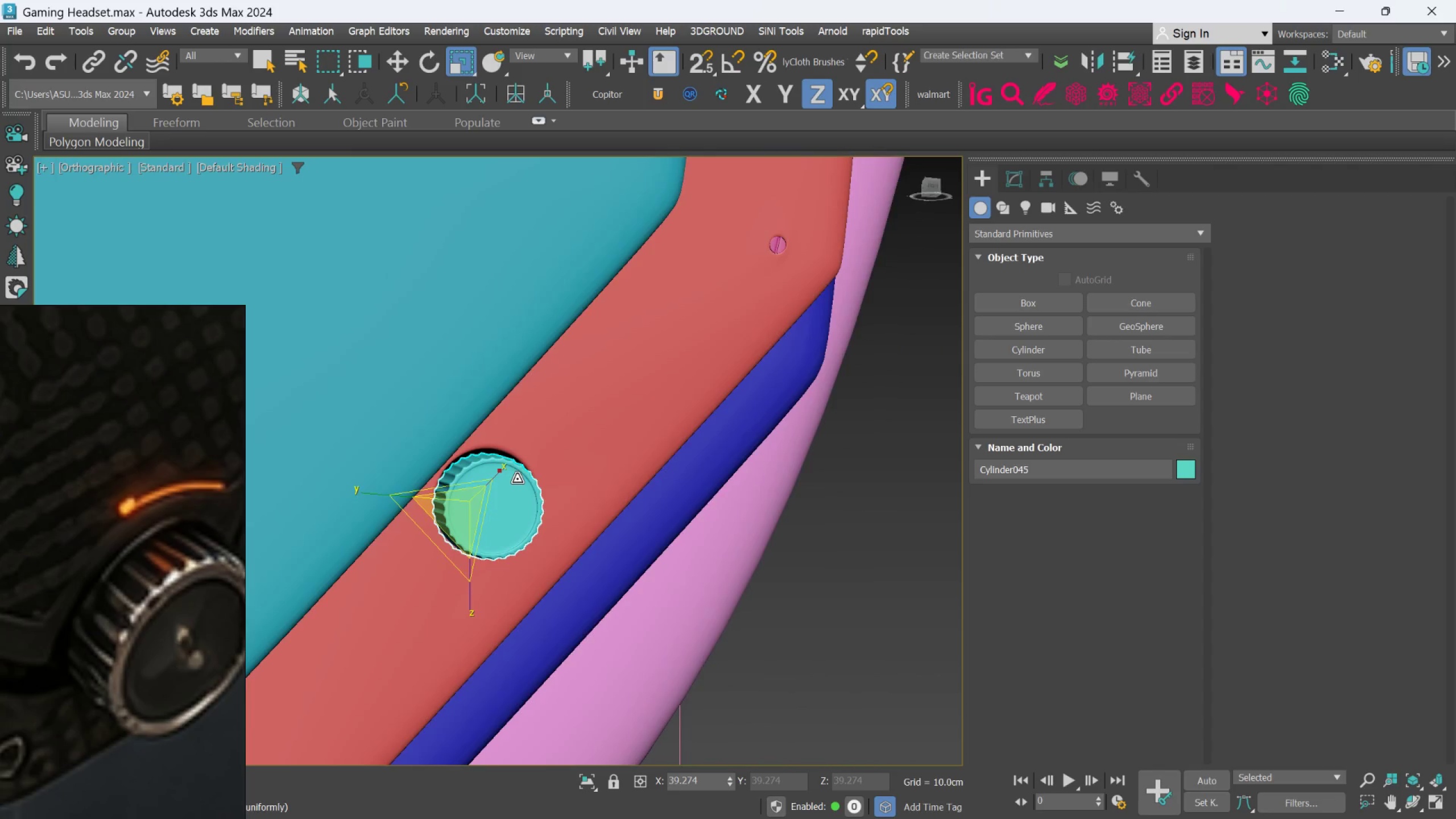 
key(Alt+AltLeft)
 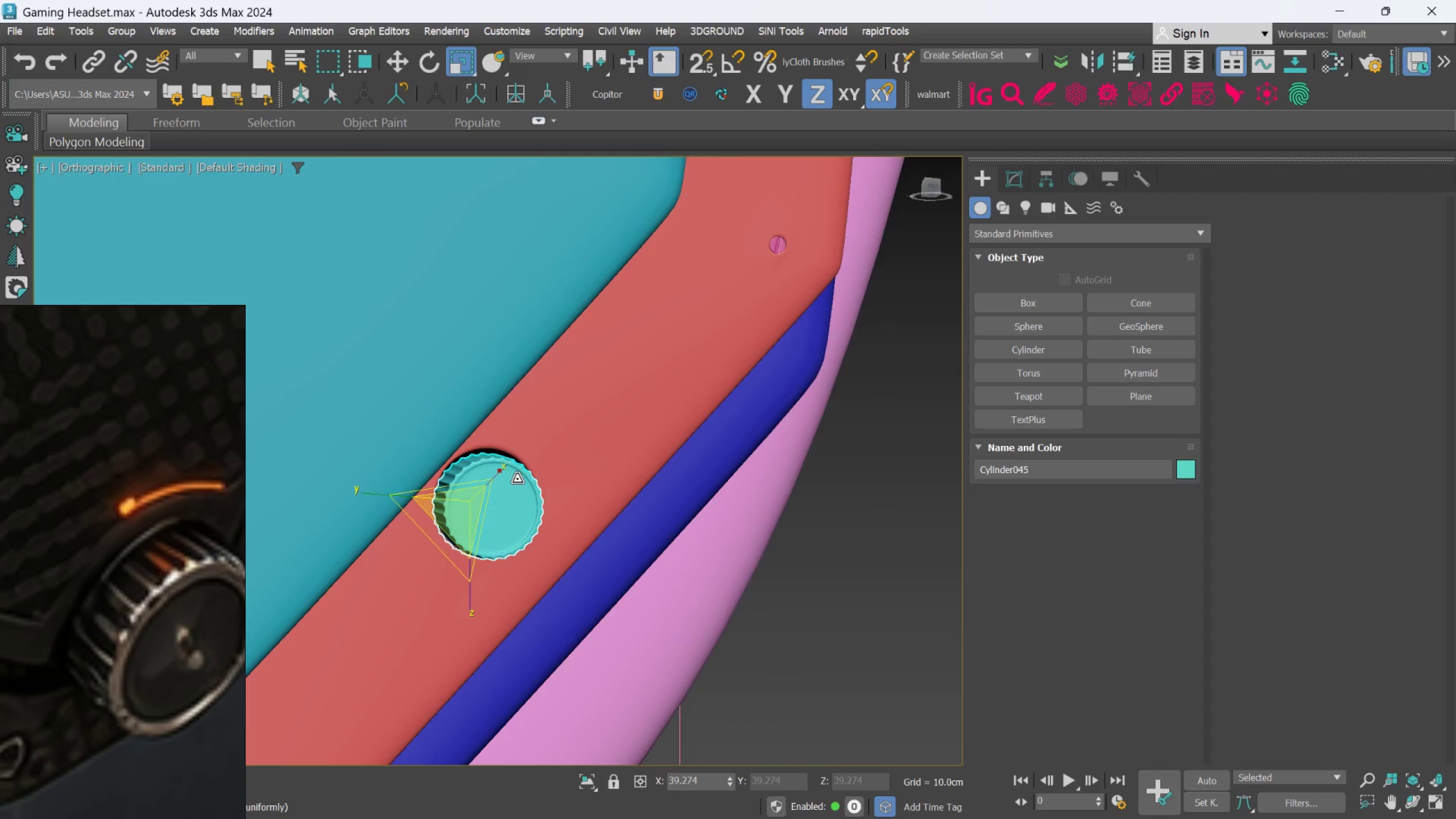 
key(Alt+AltLeft)
 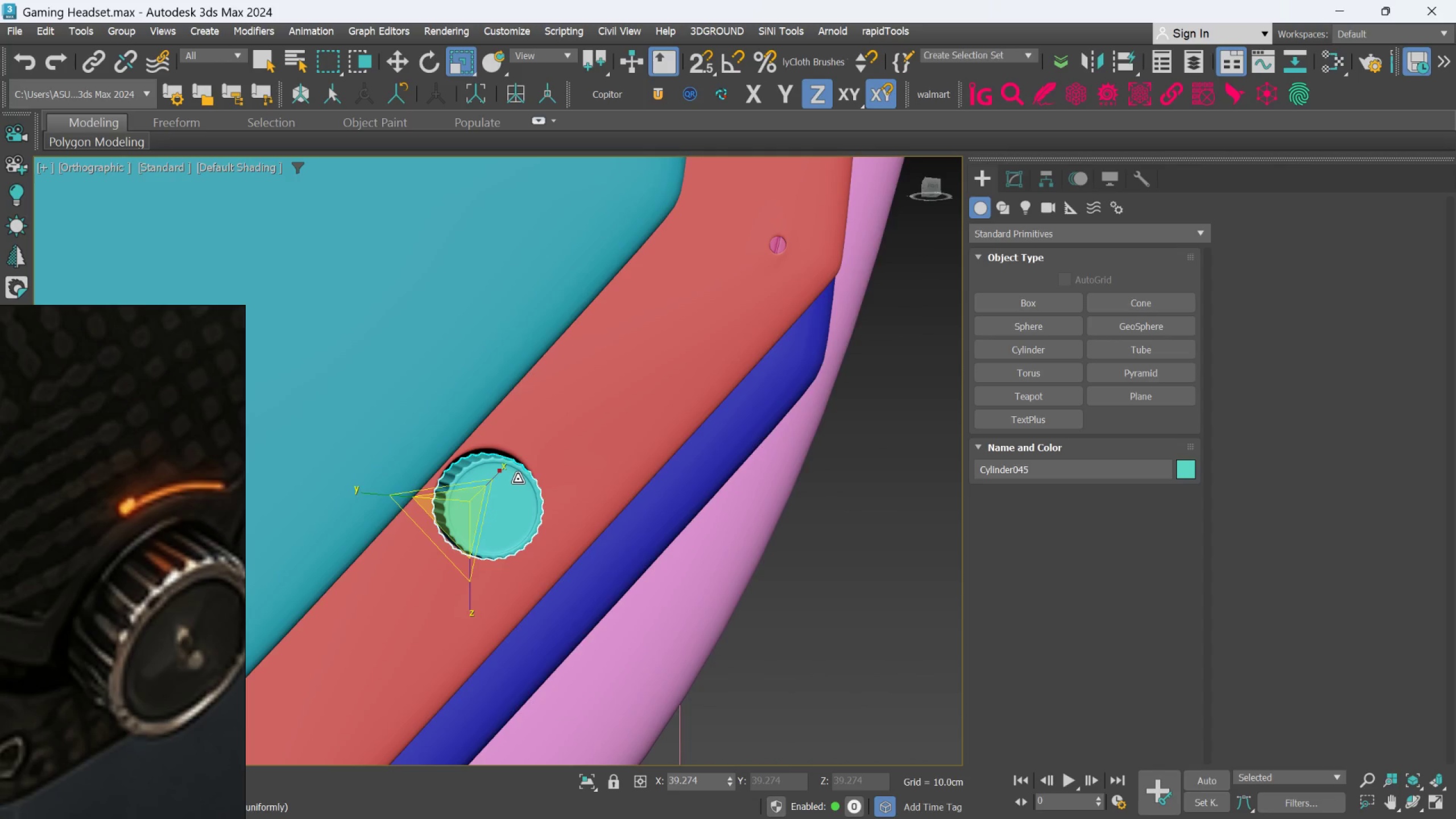 
key(W)
 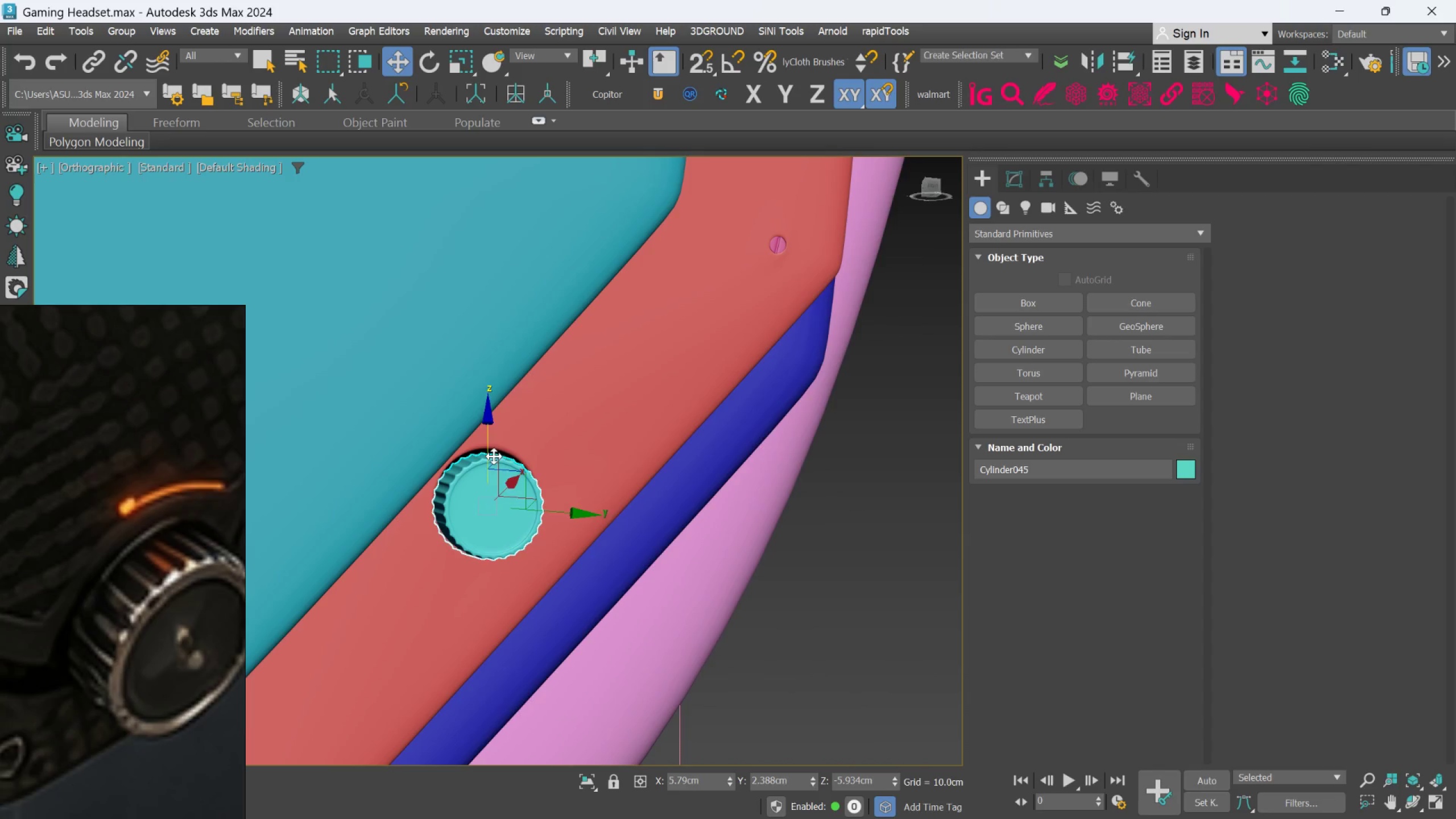 
left_click_drag(start_coordinate=[499, 458], to_coordinate=[499, 454])
 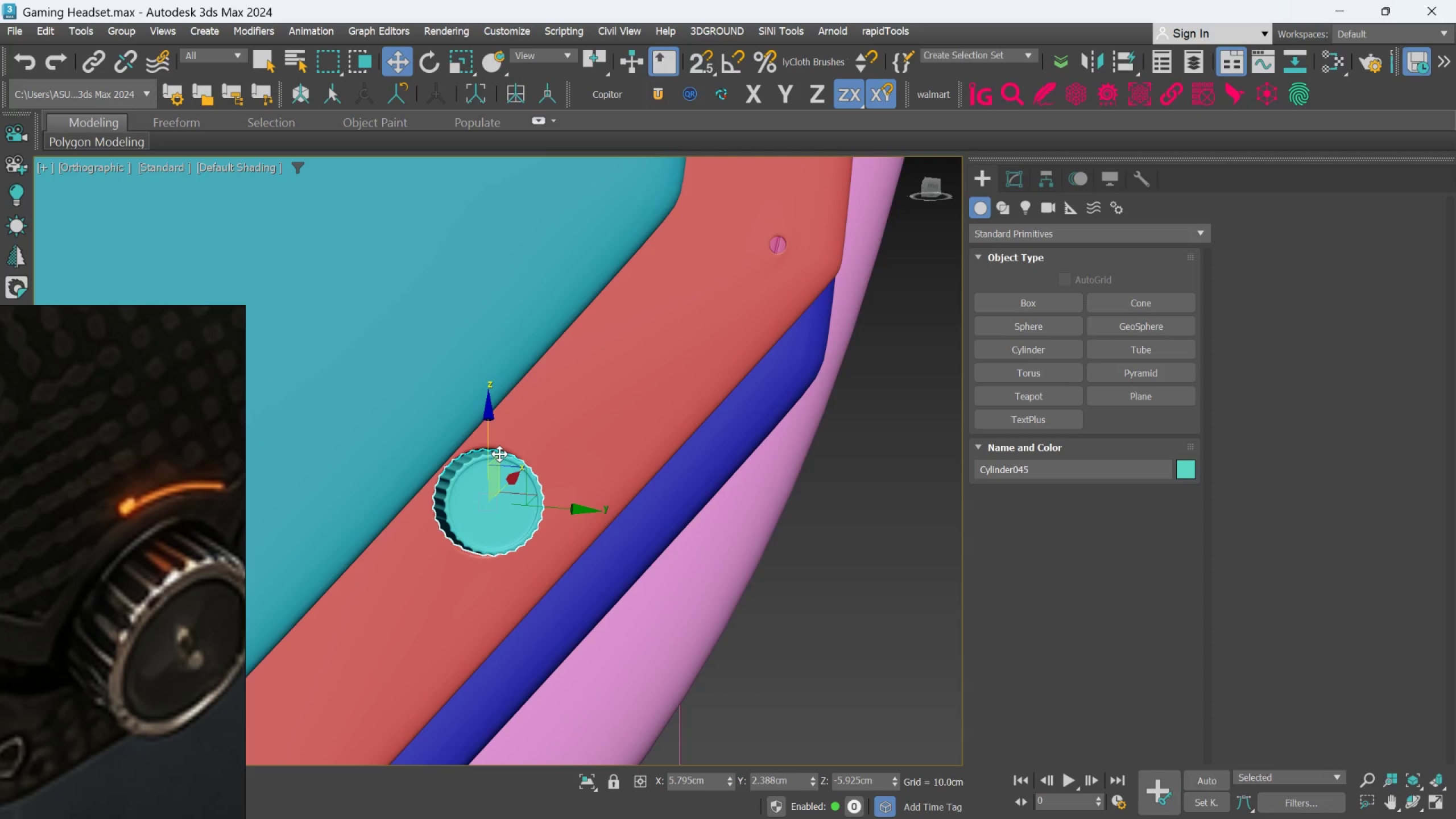 
hold_key(key=AltLeft, duration=0.8)
 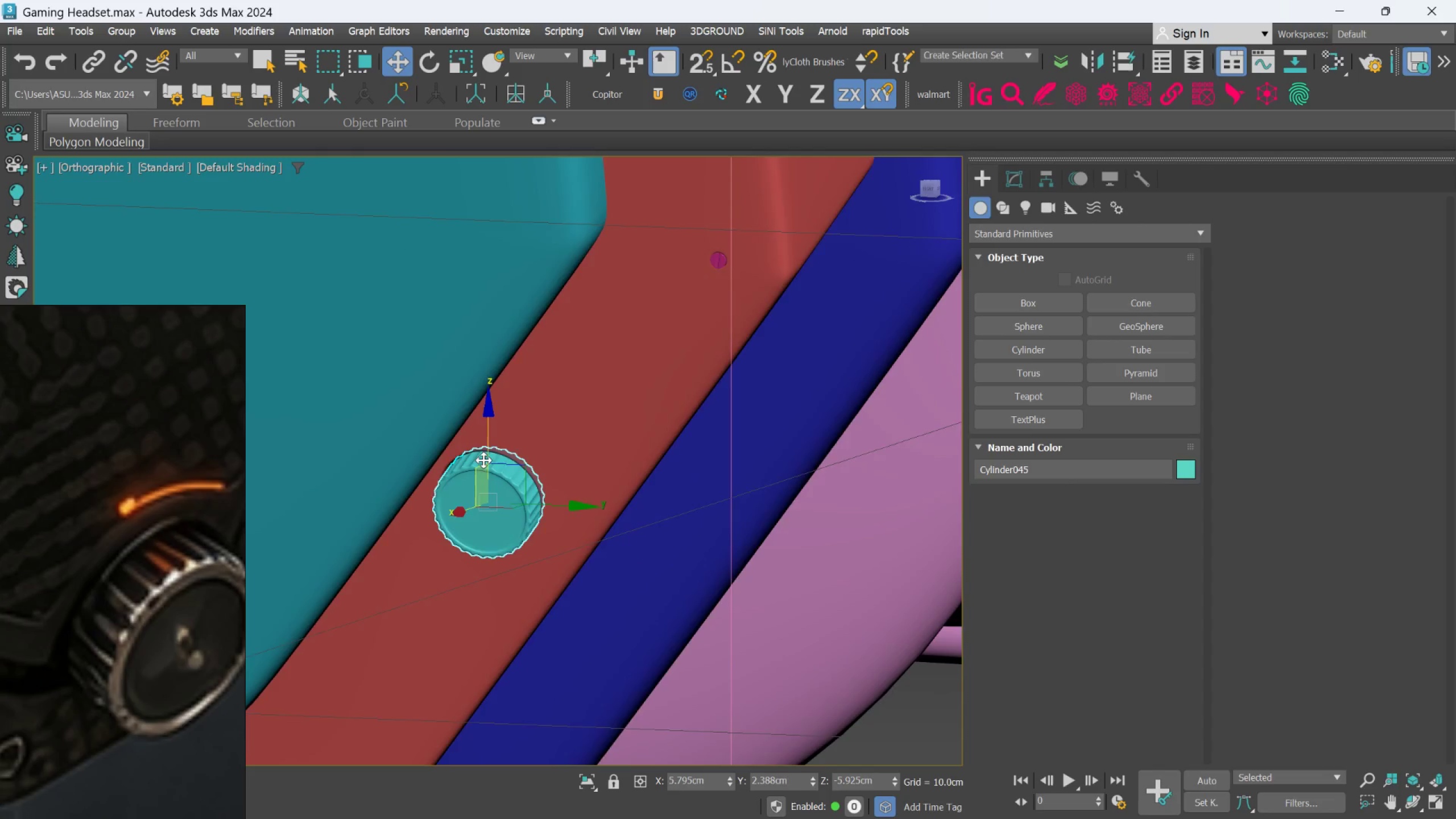 
hold_key(key=AltLeft, duration=1.08)
 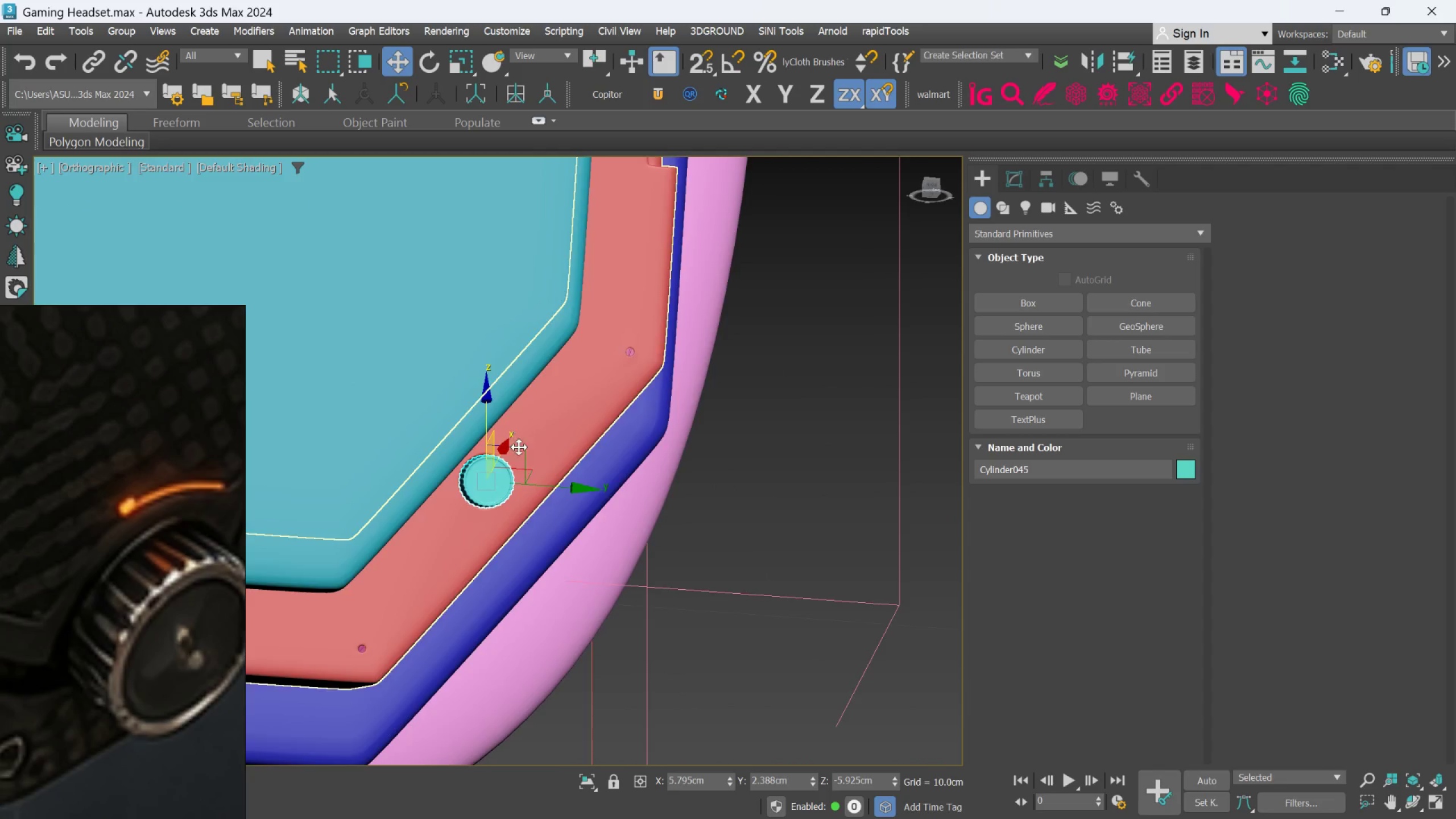 
scroll: coordinate [484, 460], scroll_direction: down, amount: 2.0
 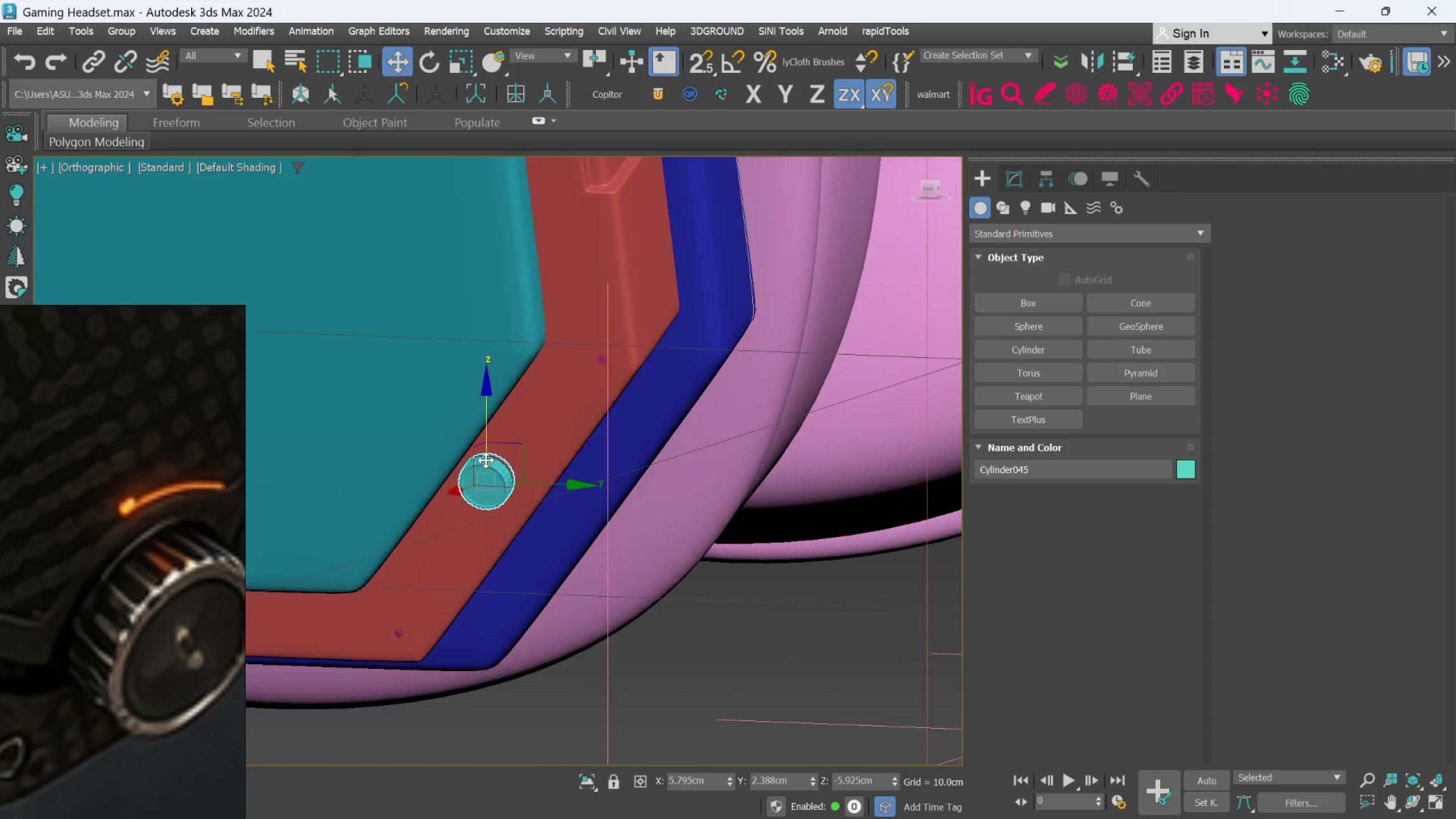 
hold_key(key=AltLeft, duration=0.91)
 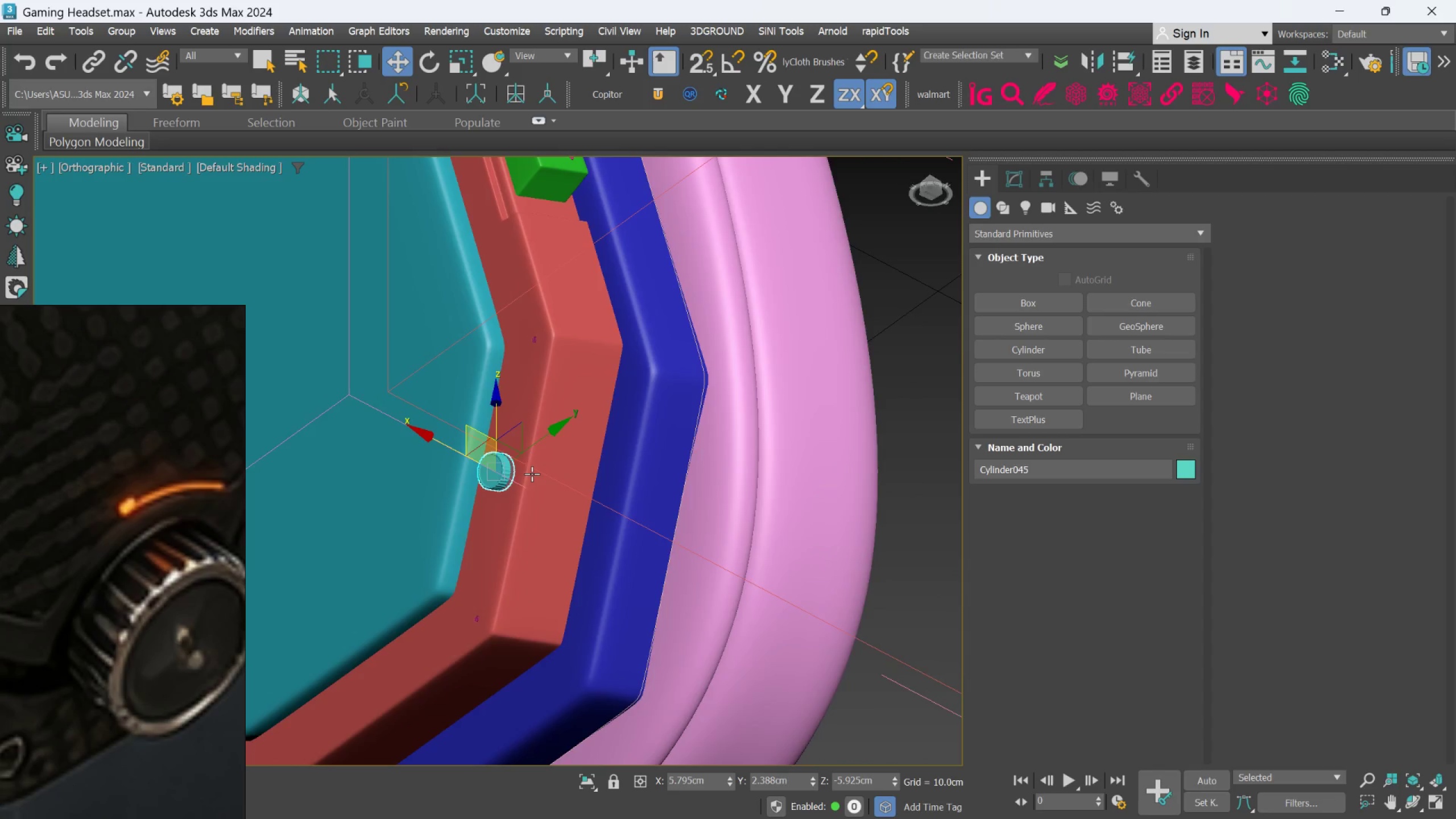 
scroll: coordinate [519, 448], scroll_direction: down, amount: 1.0
 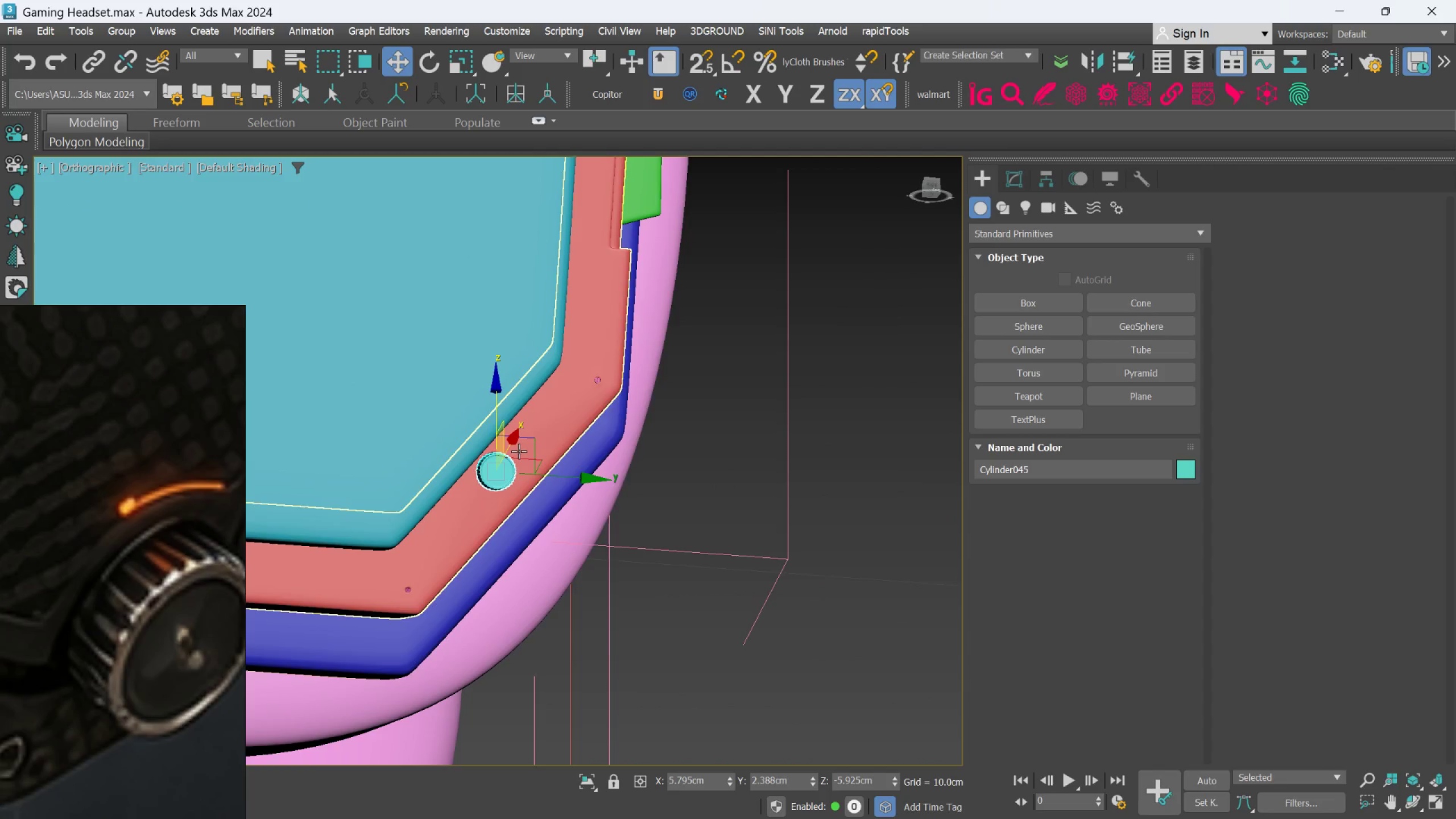 
hold_key(key=AltLeft, duration=1.39)
 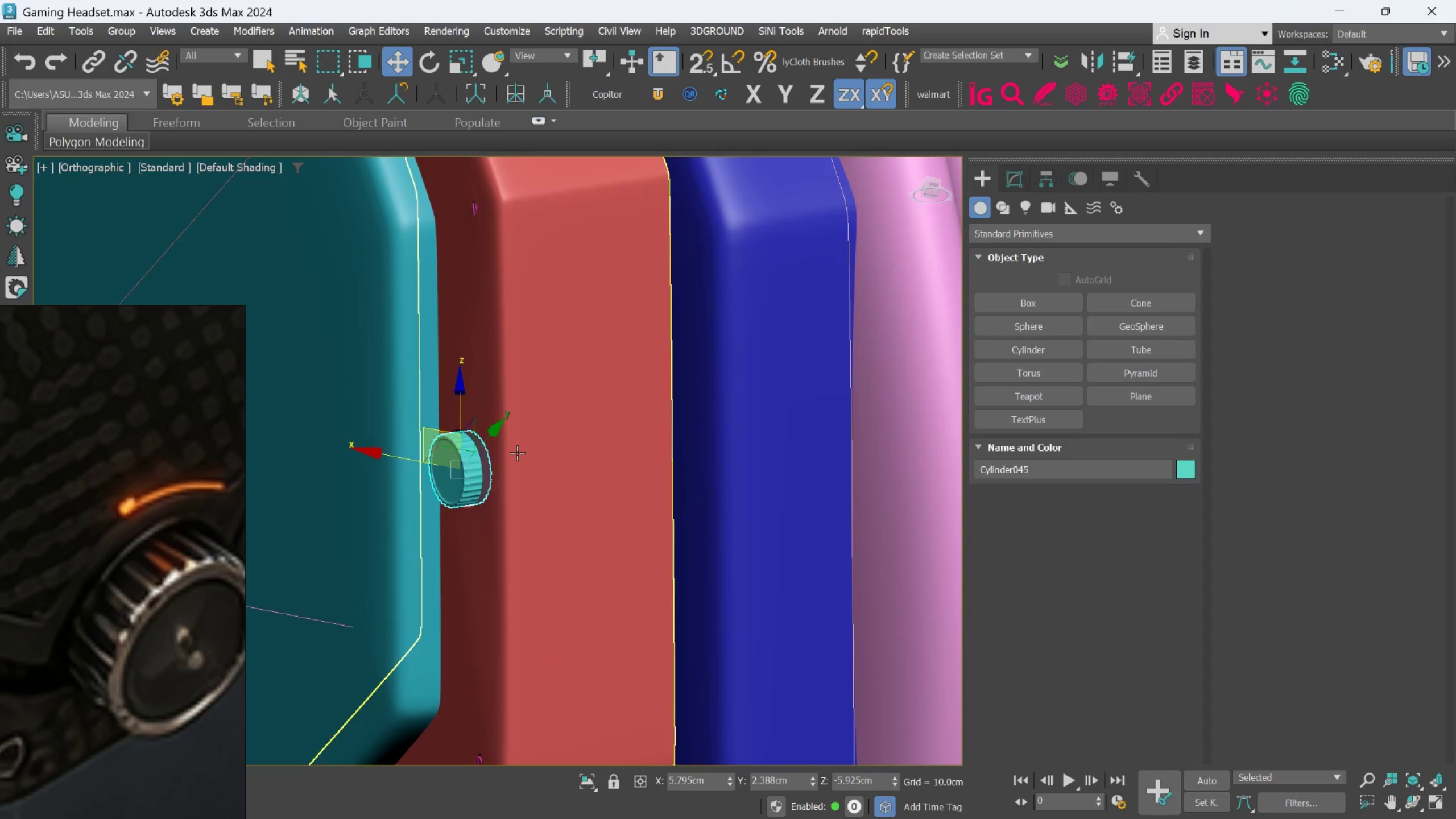 
scroll: coordinate [532, 474], scroll_direction: up, amount: 2.0
 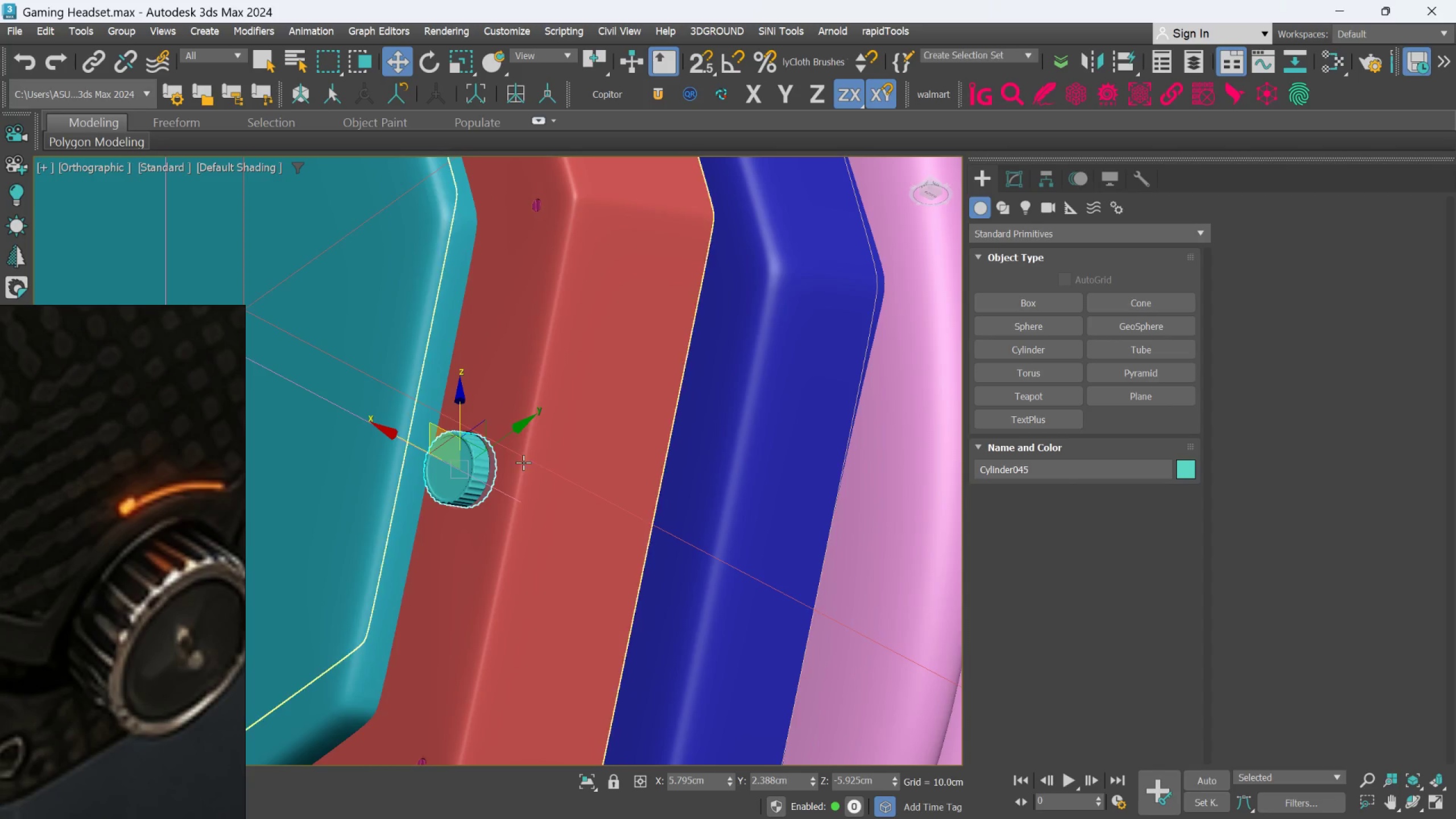 
key(Alt+AltLeft)
 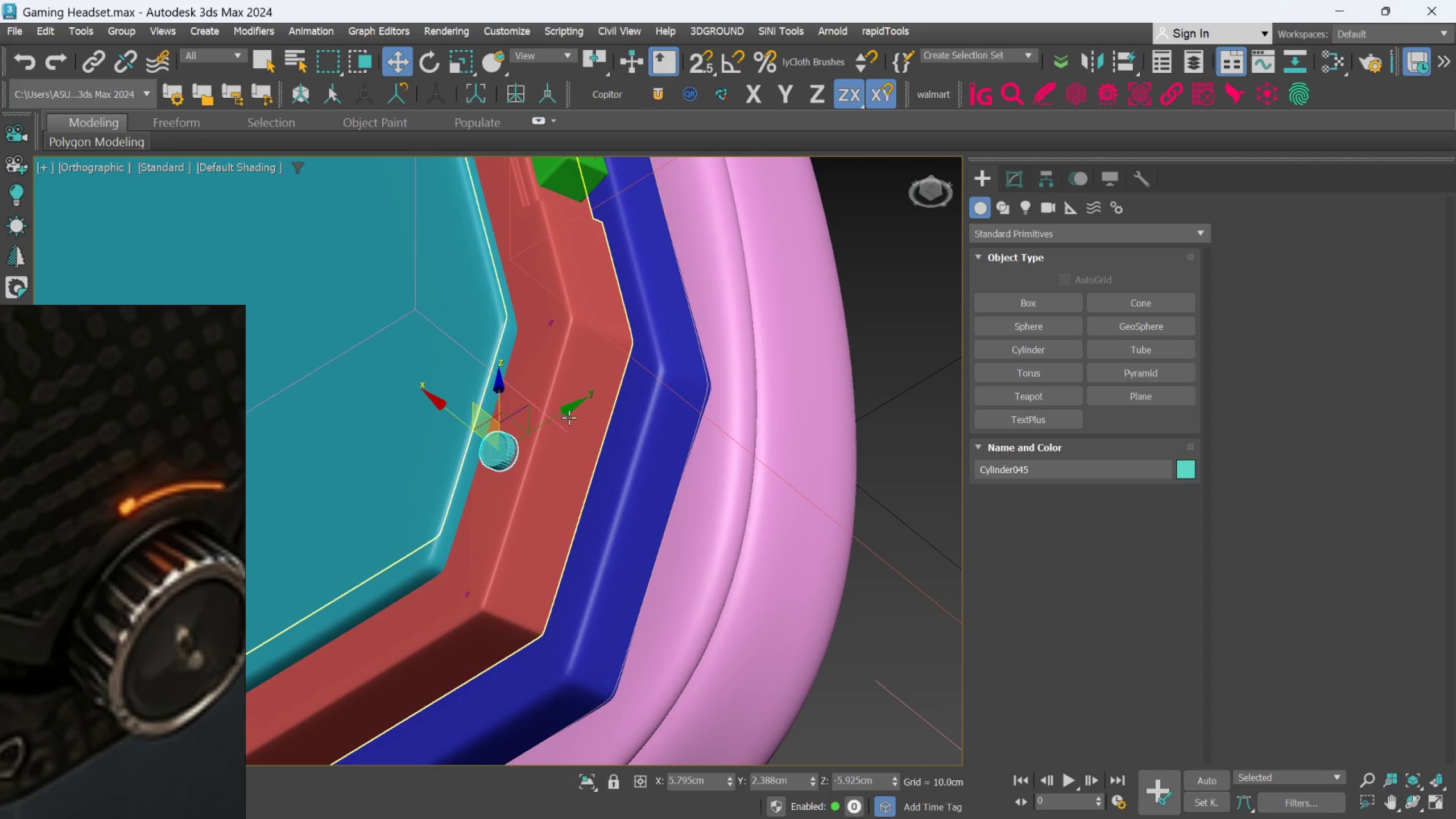 
scroll: coordinate [519, 454], scroll_direction: down, amount: 2.0
 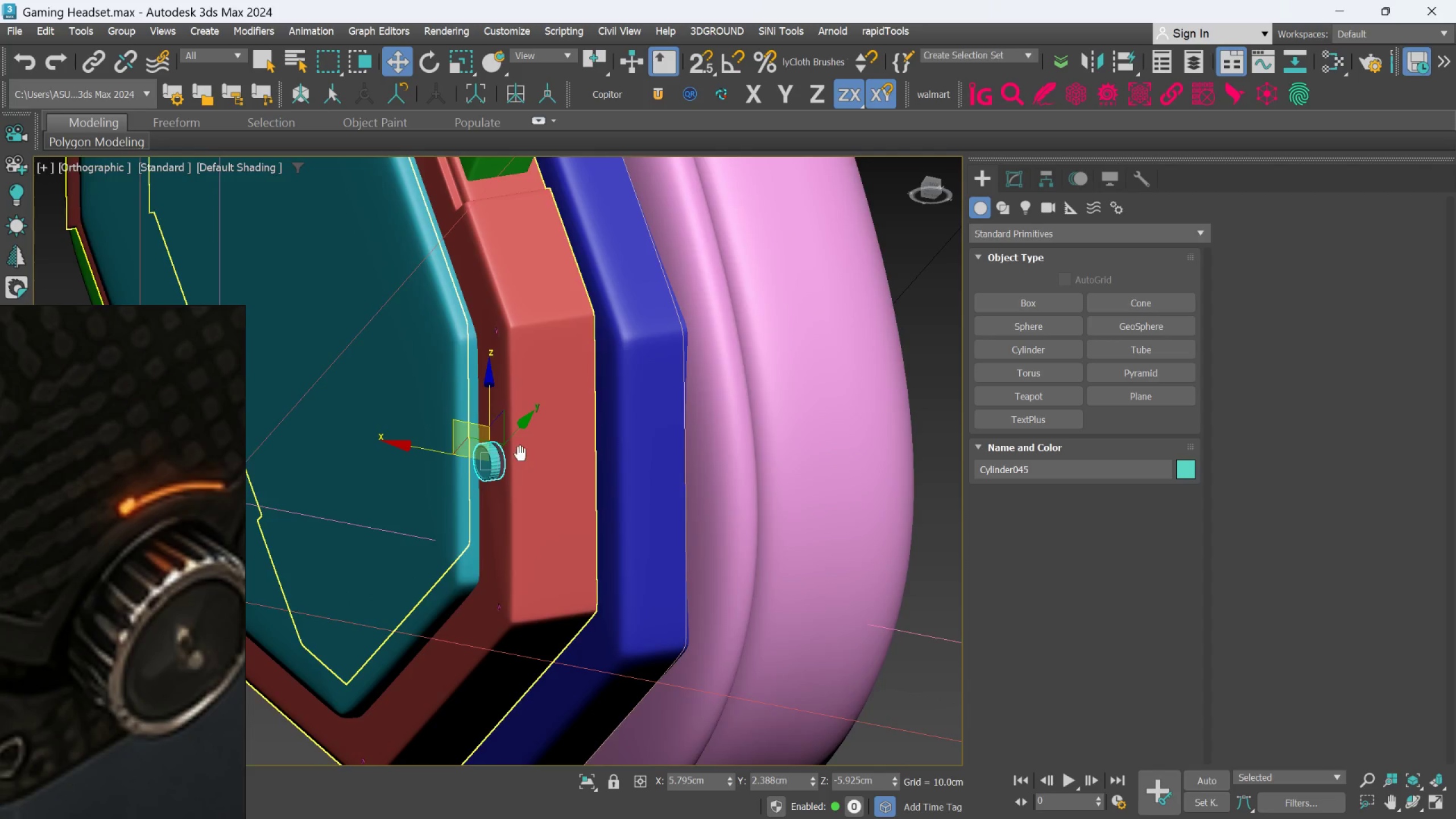 
hold_key(key=AltLeft, duration=0.41)
 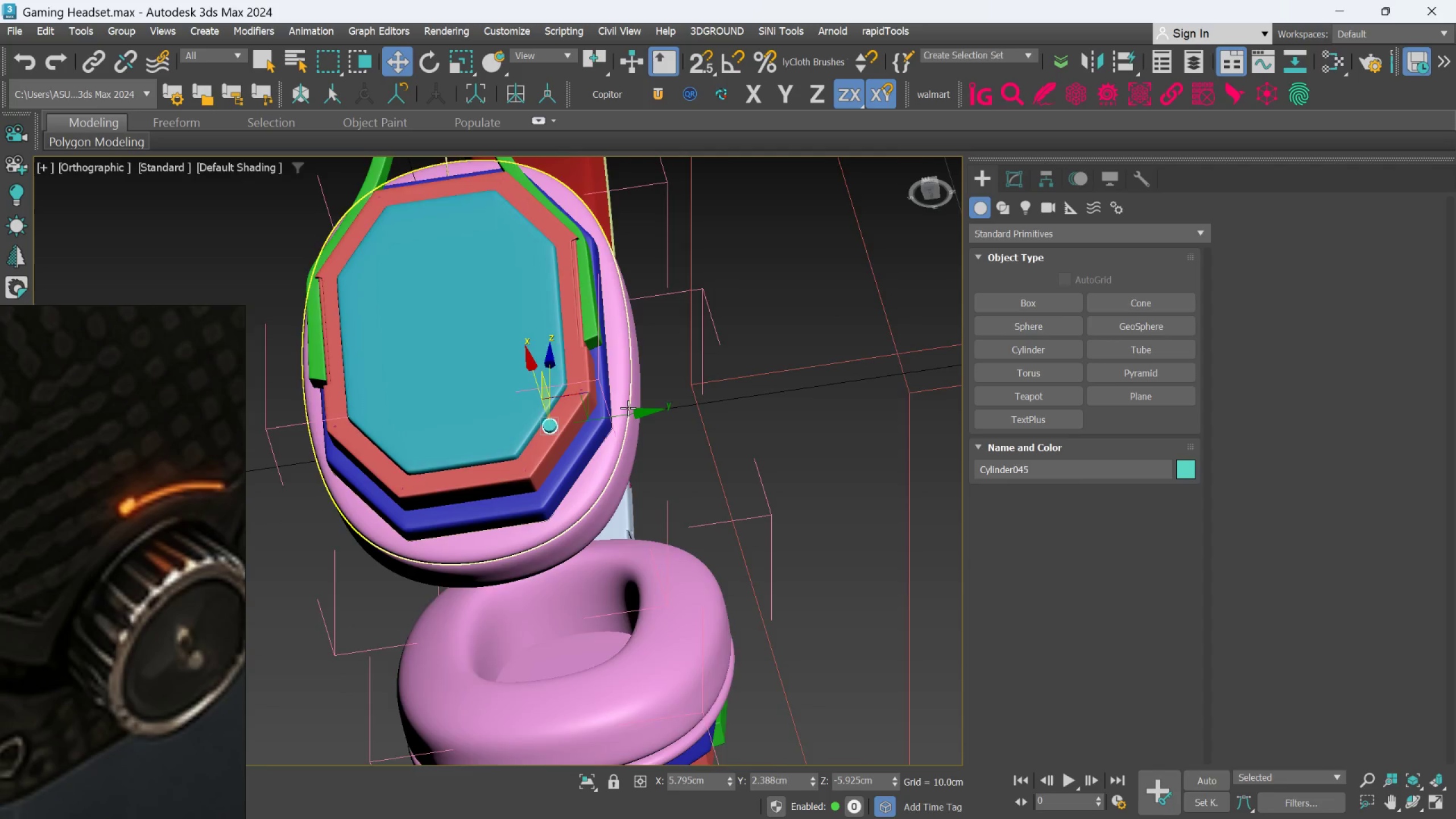 
scroll: coordinate [569, 417], scroll_direction: down, amount: 3.0
 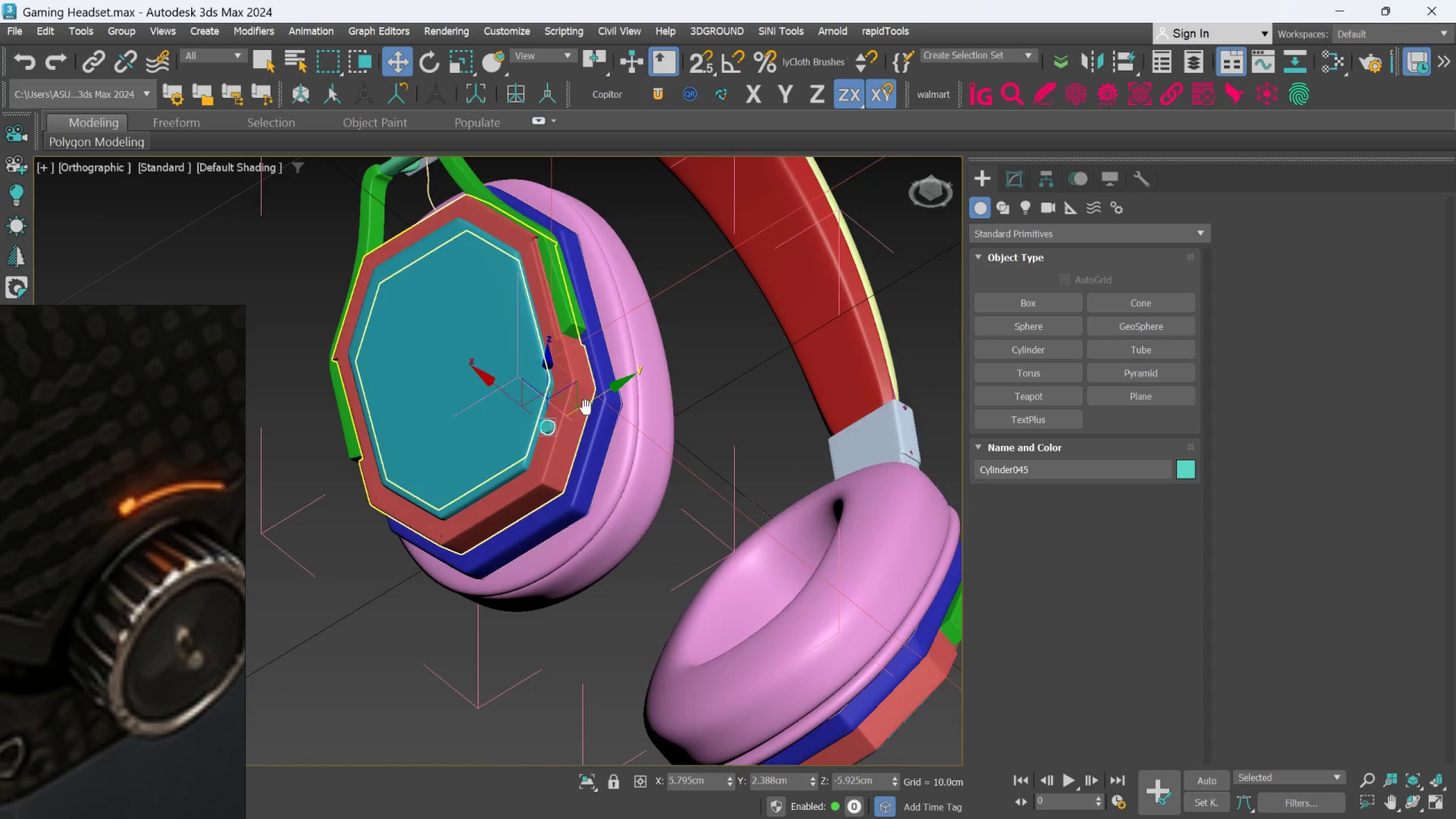 
hold_key(key=AltLeft, duration=0.94)
 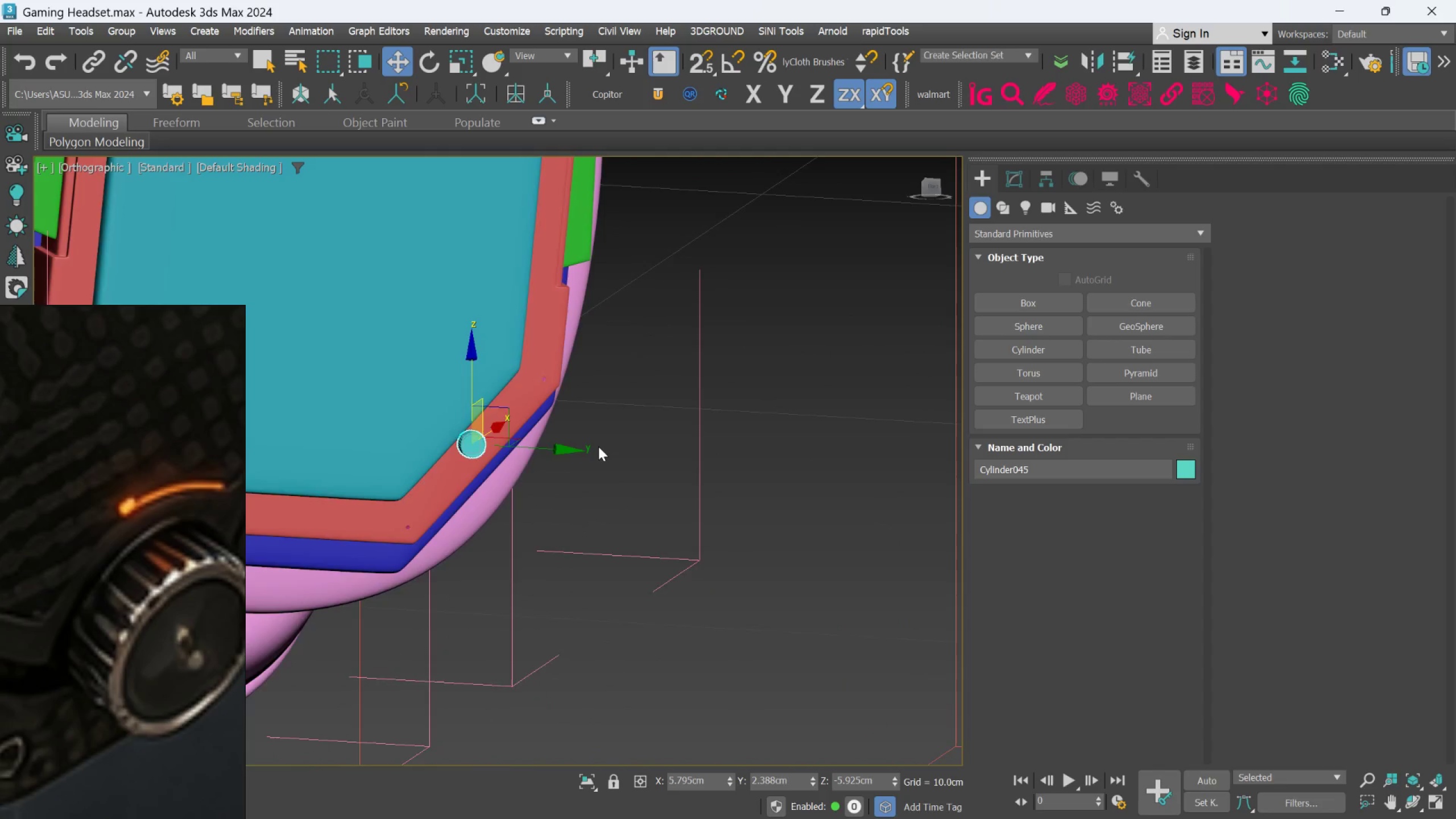 
scroll: coordinate [628, 408], scroll_direction: up, amount: 2.0
 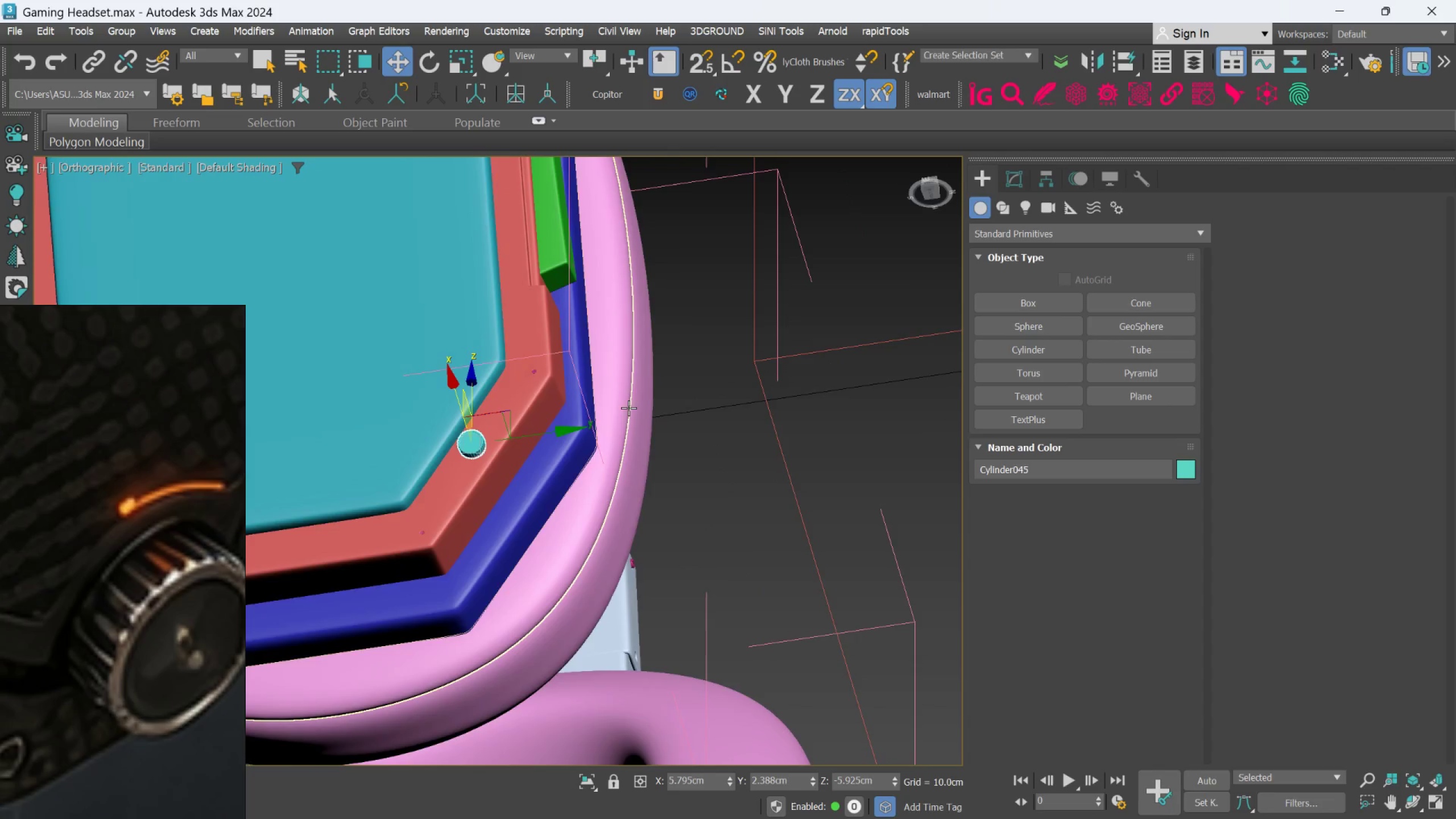 
hold_key(key=AltLeft, duration=0.53)
 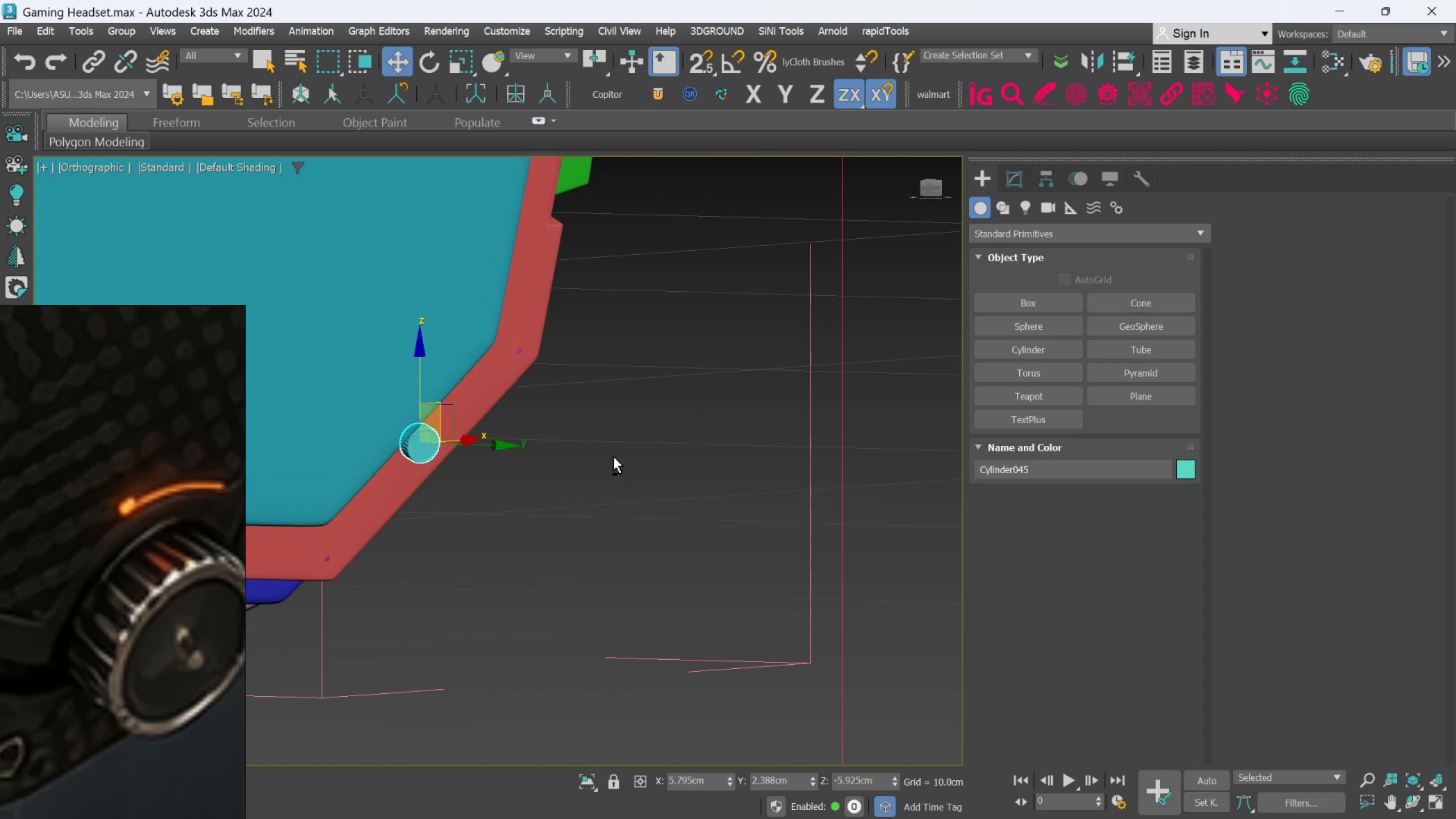 
scroll: coordinate [597, 446], scroll_direction: up, amount: 1.0
 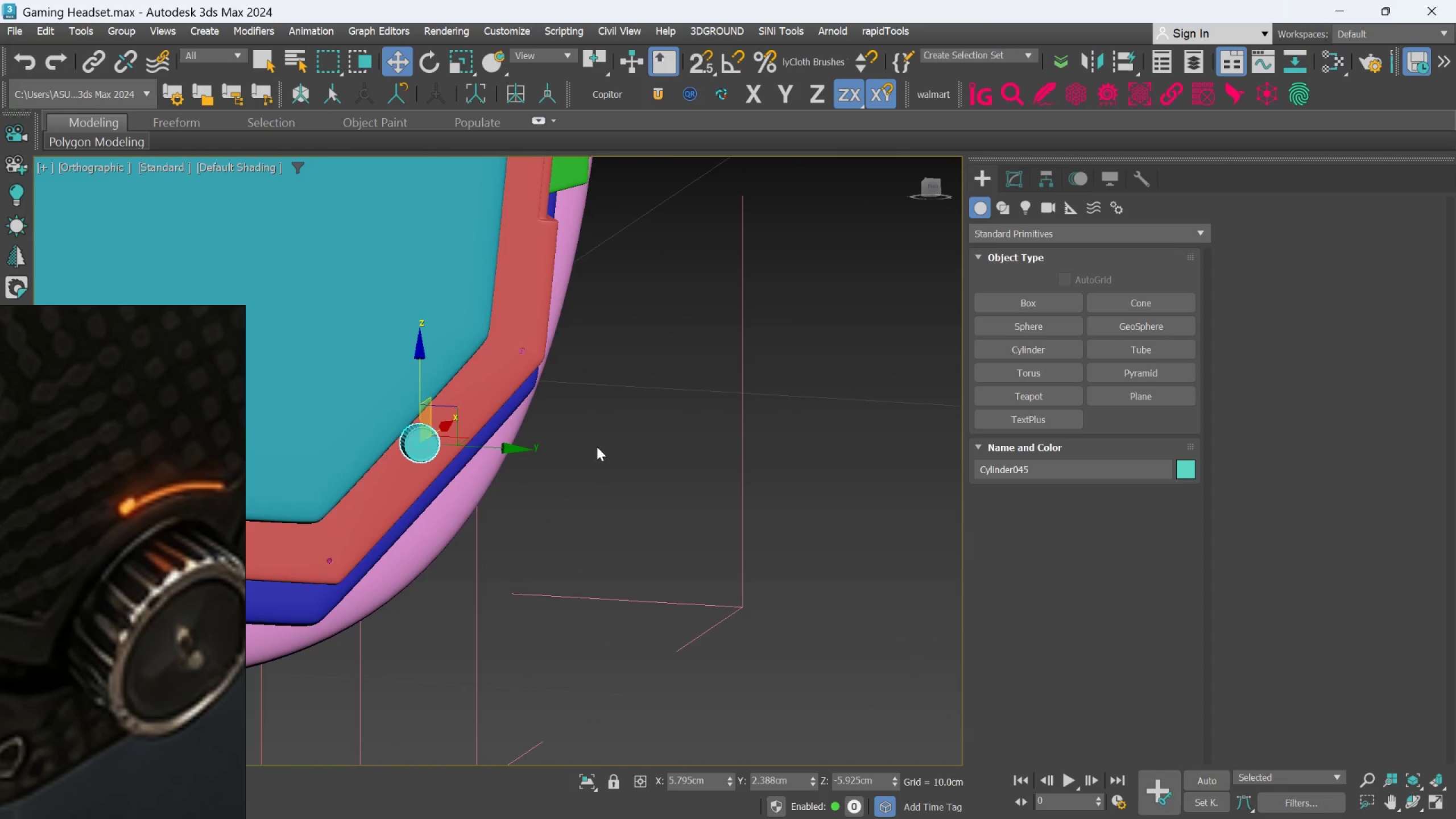 
left_click([614, 457])
 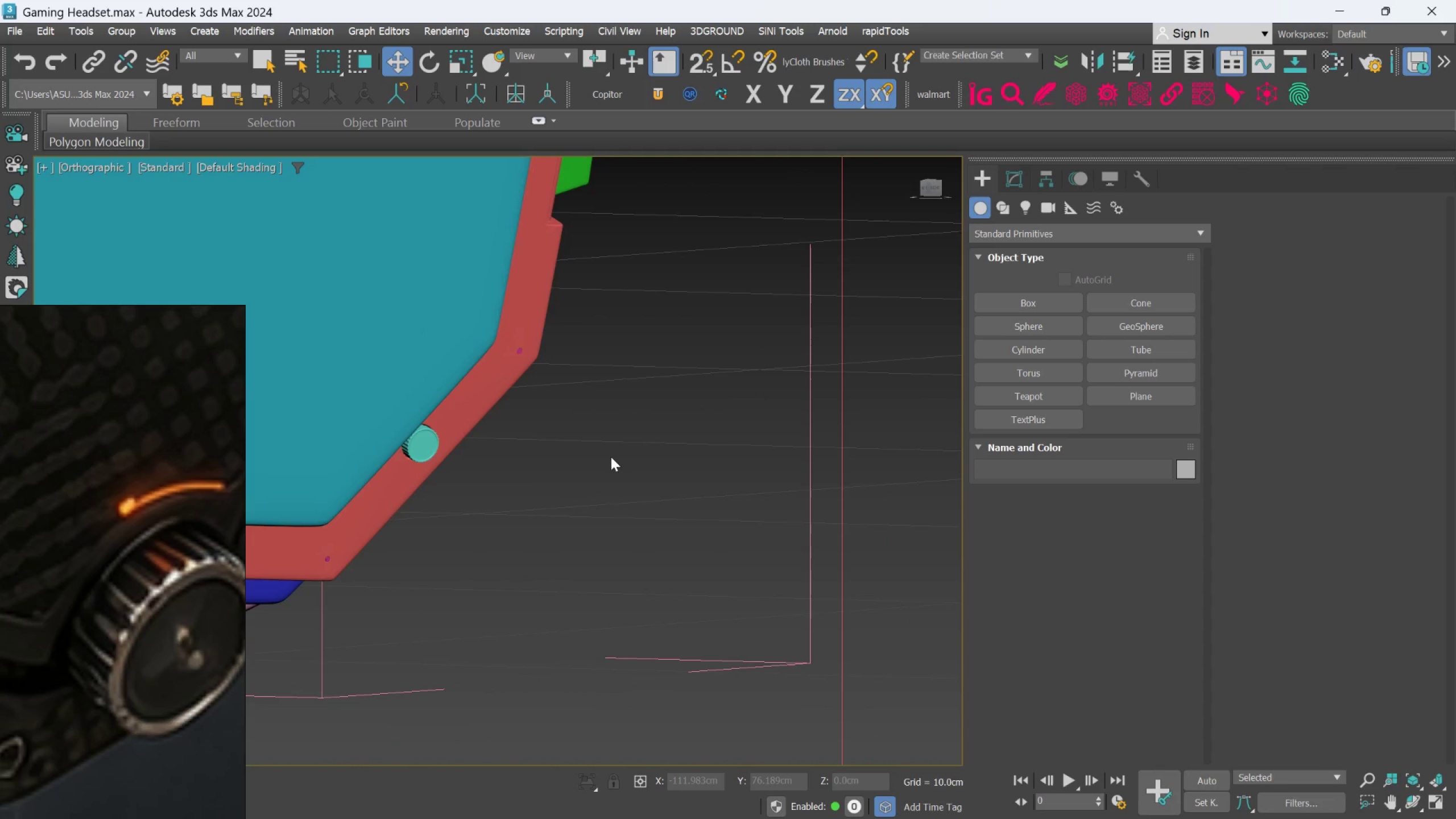 
hold_key(key=AltLeft, duration=0.52)
 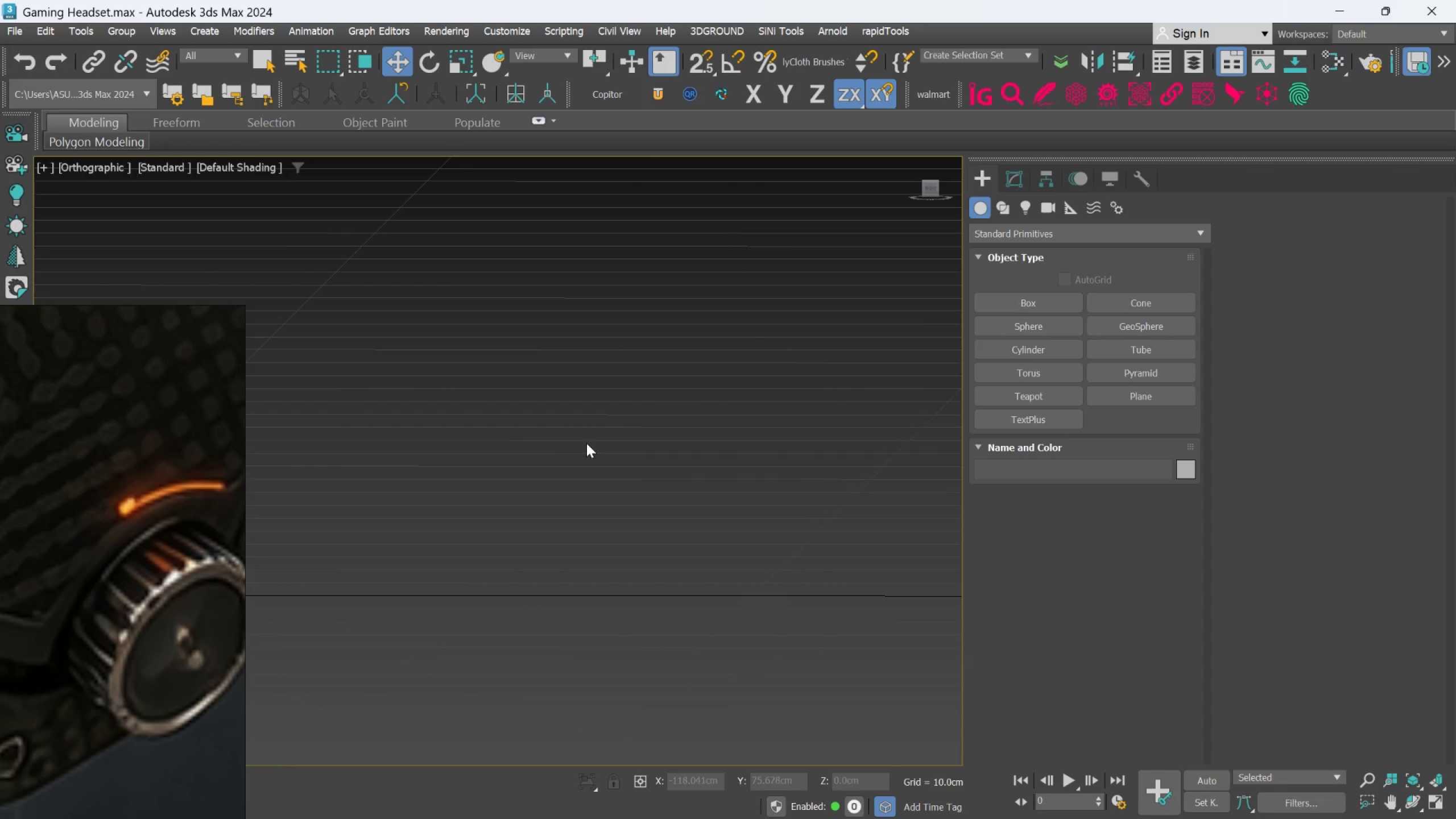 
scroll: coordinate [466, 508], scroll_direction: down, amount: 4.0
 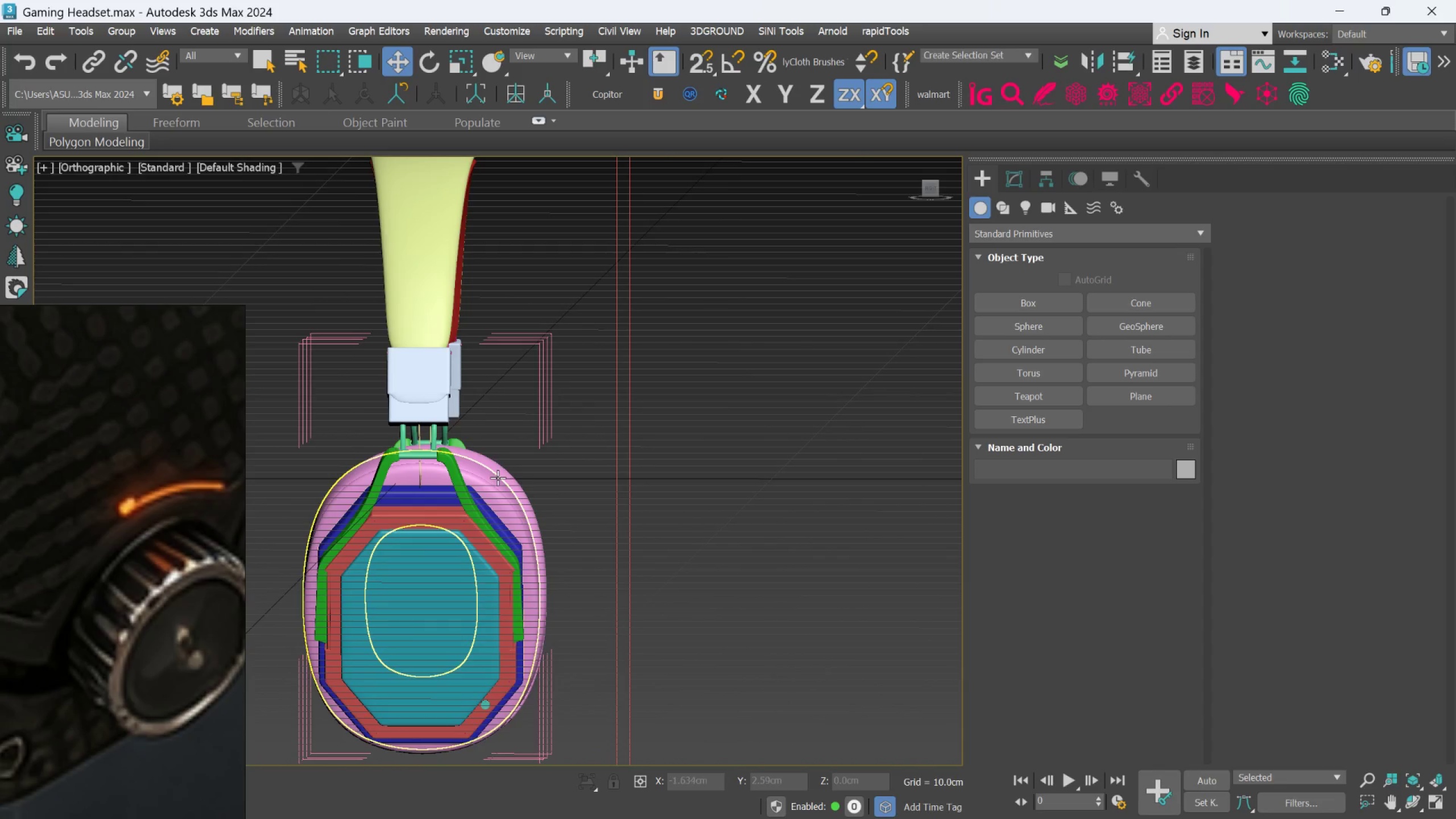 
key(F4)
 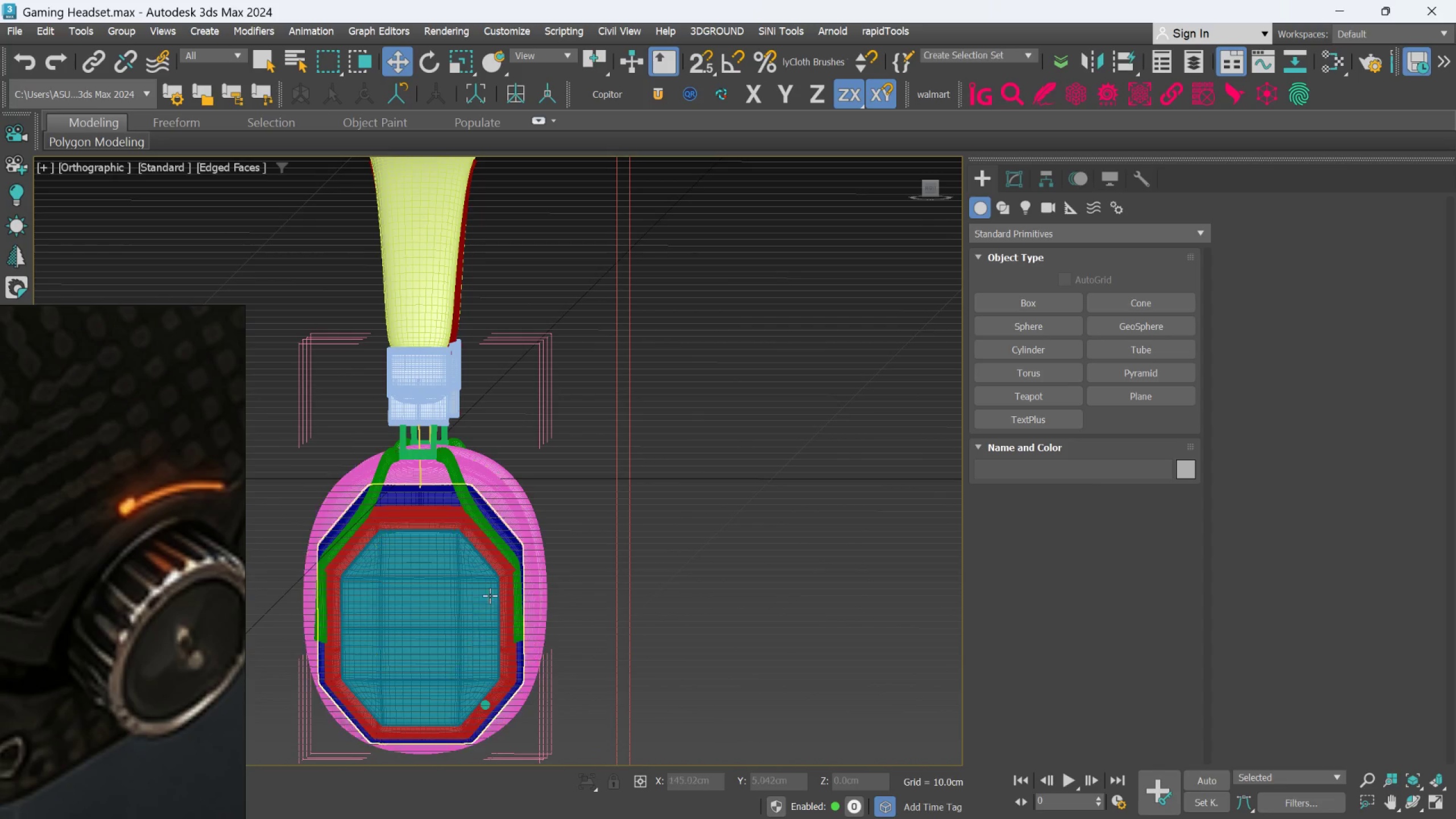 
scroll: coordinate [537, 588], scroll_direction: up, amount: 11.0
 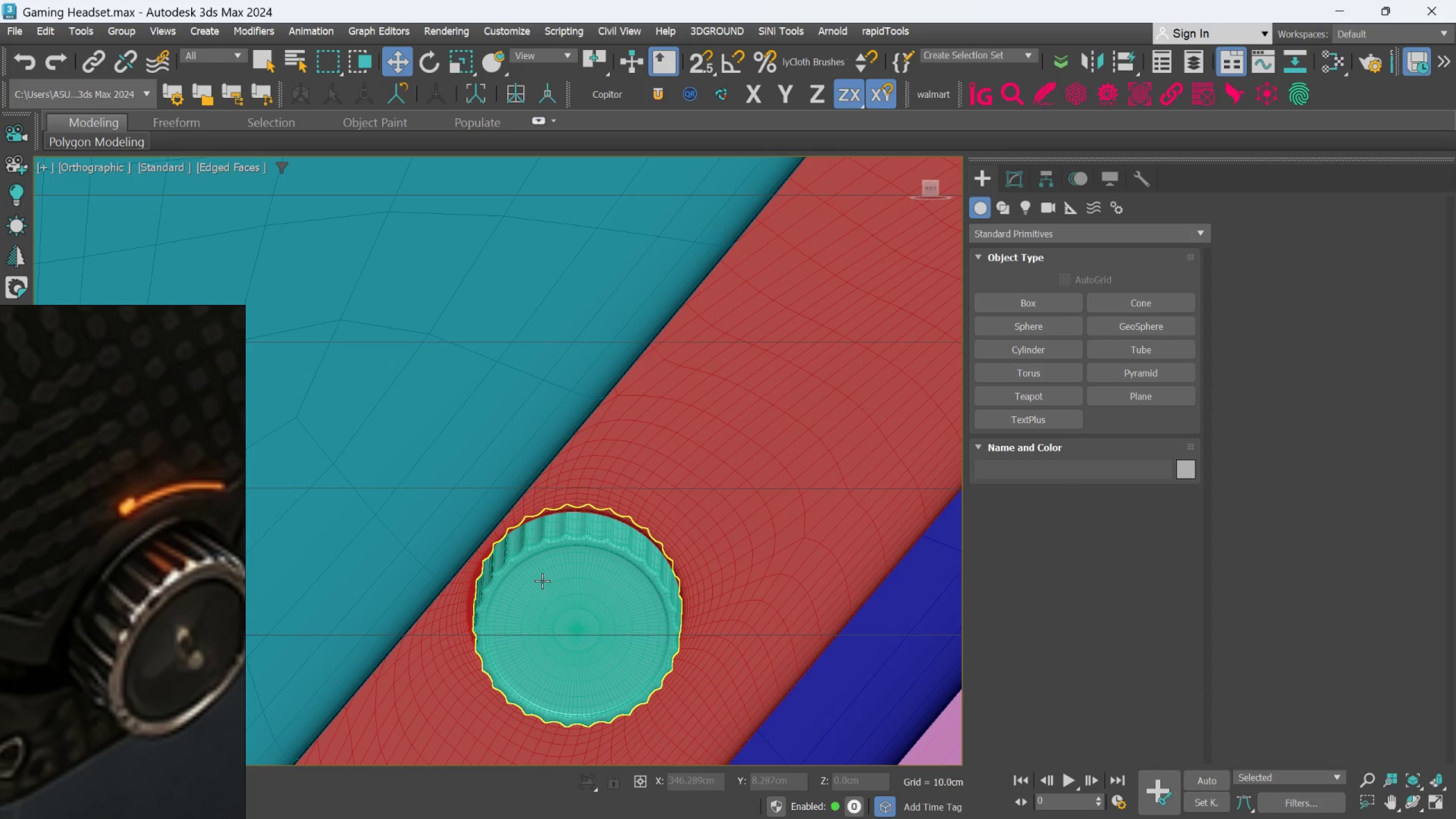 
scroll: coordinate [542, 580], scroll_direction: down, amount: 6.0
 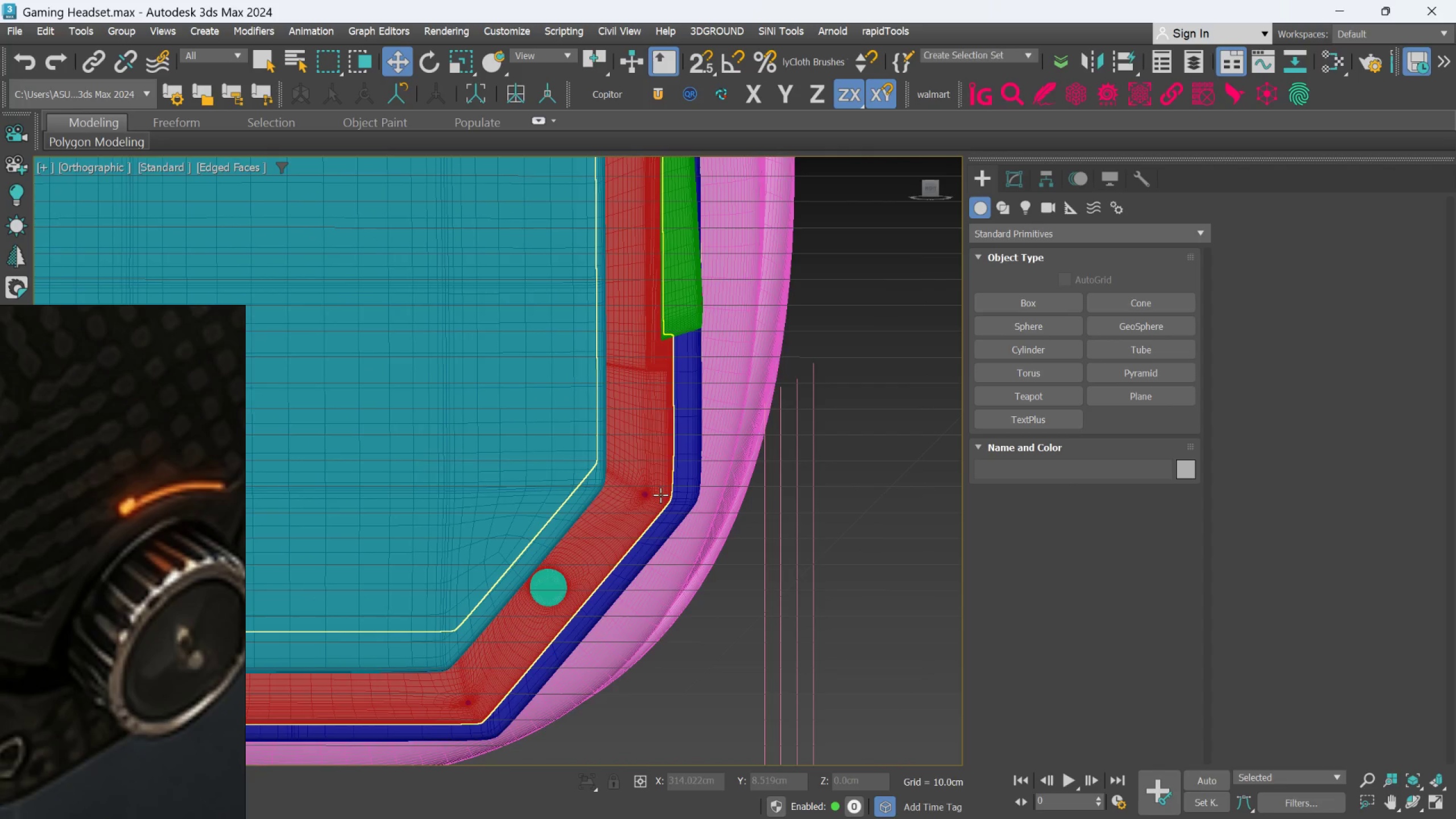 
hold_key(key=AltLeft, duration=0.53)
 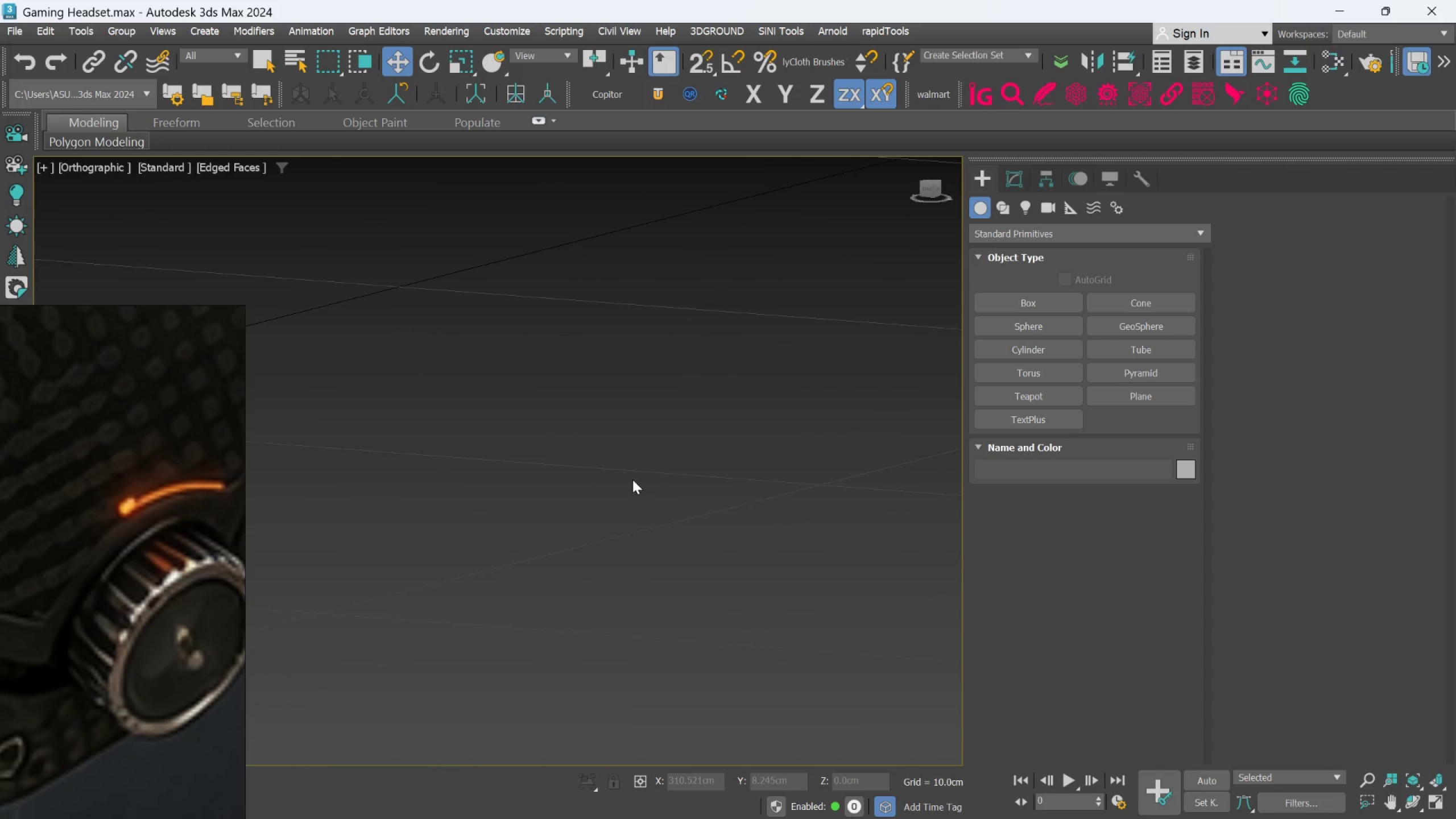 
scroll: coordinate [672, 512], scroll_direction: down, amount: 23.0
 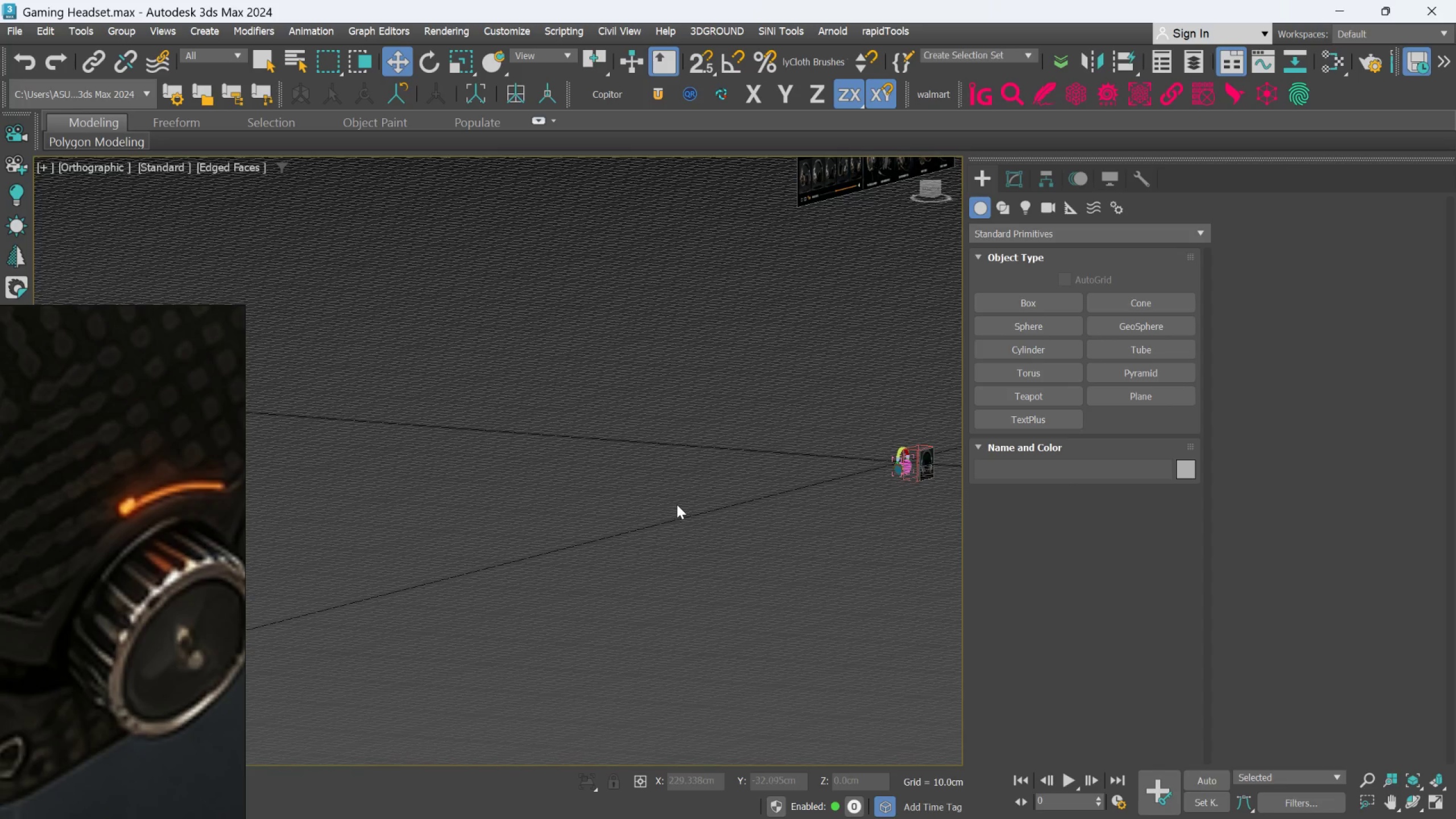 
key(F)
 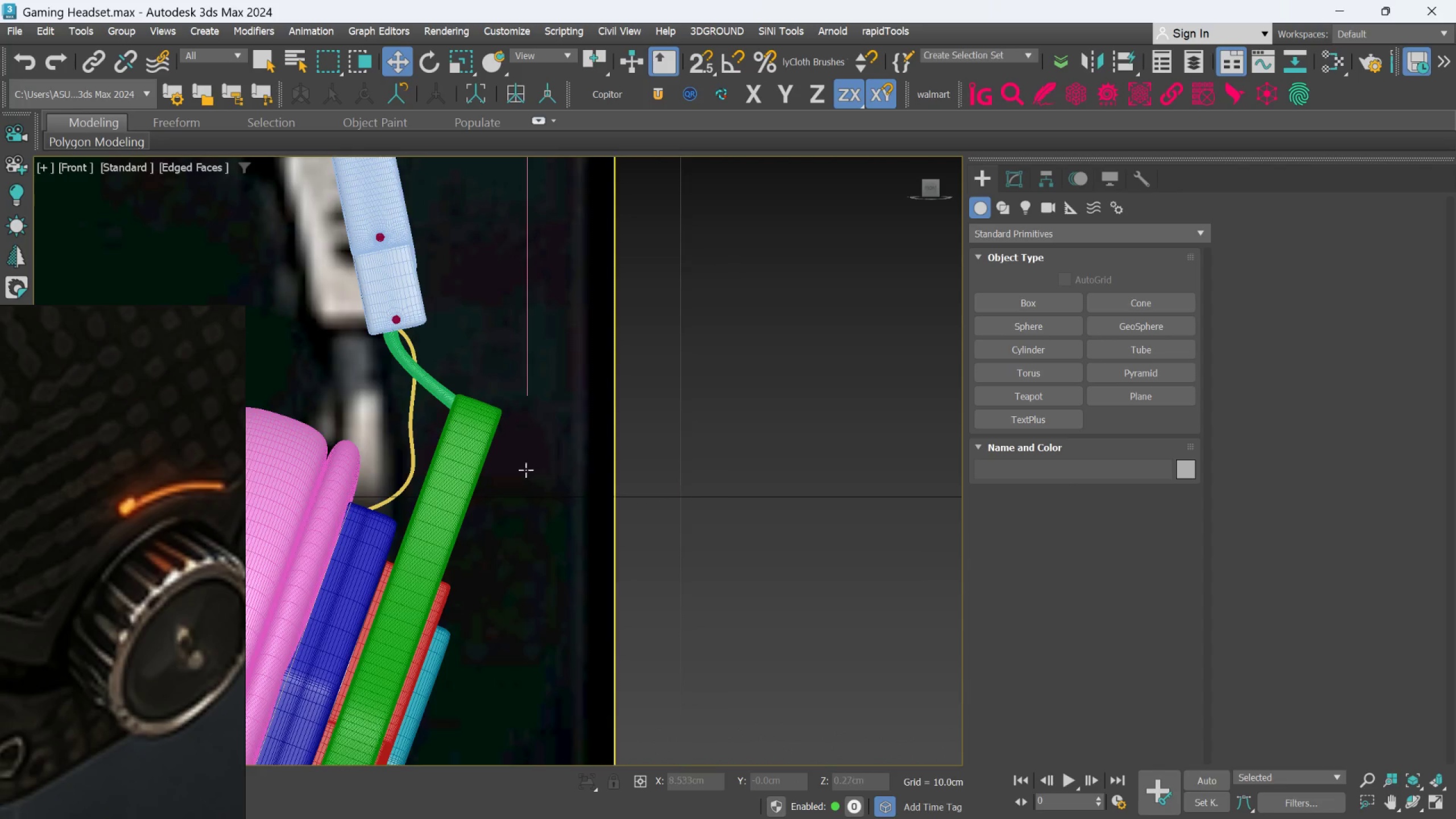 
scroll: coordinate [535, 490], scroll_direction: down, amount: 3.0
 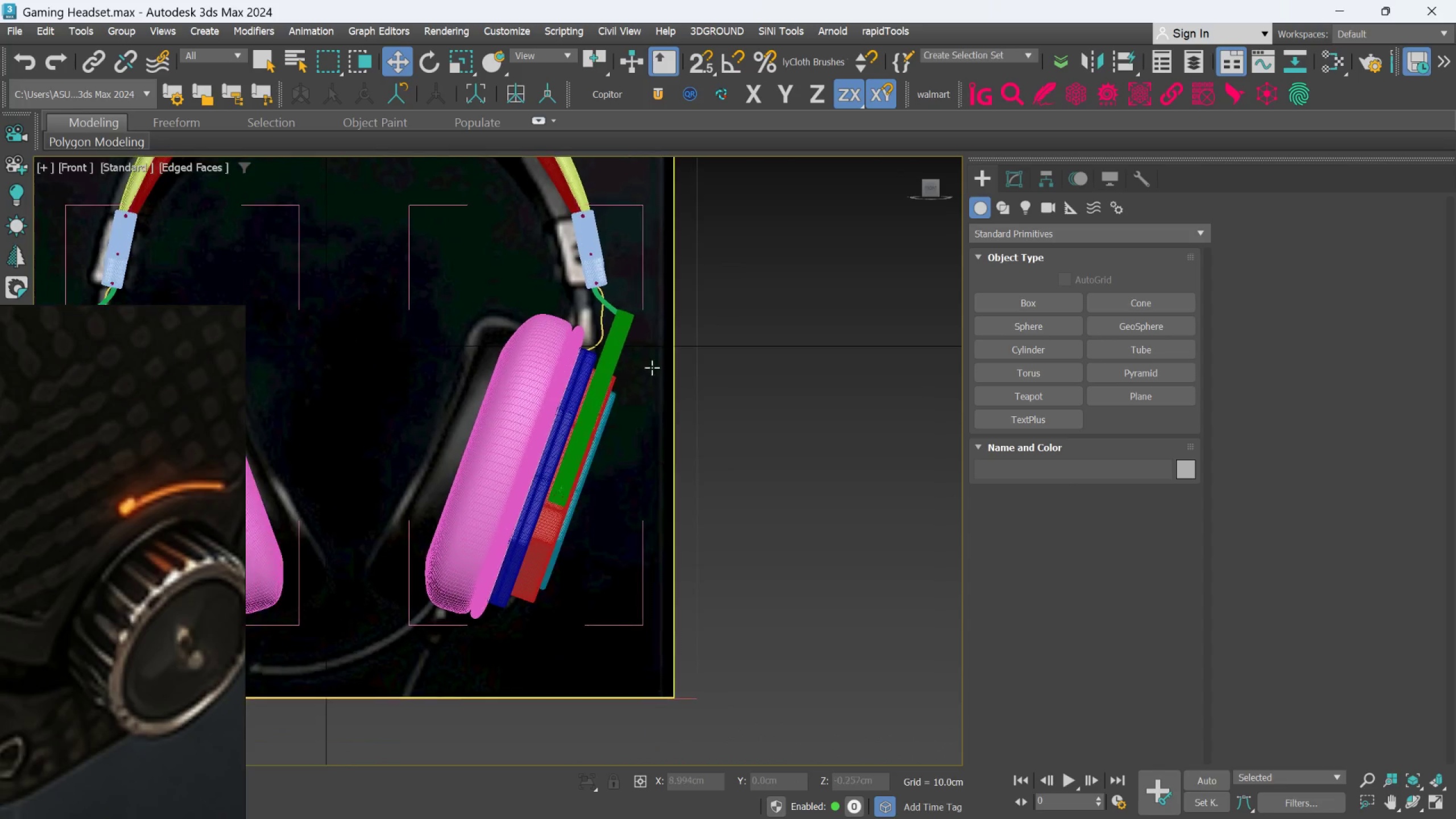 
scroll: coordinate [553, 483], scroll_direction: up, amount: 1.0
 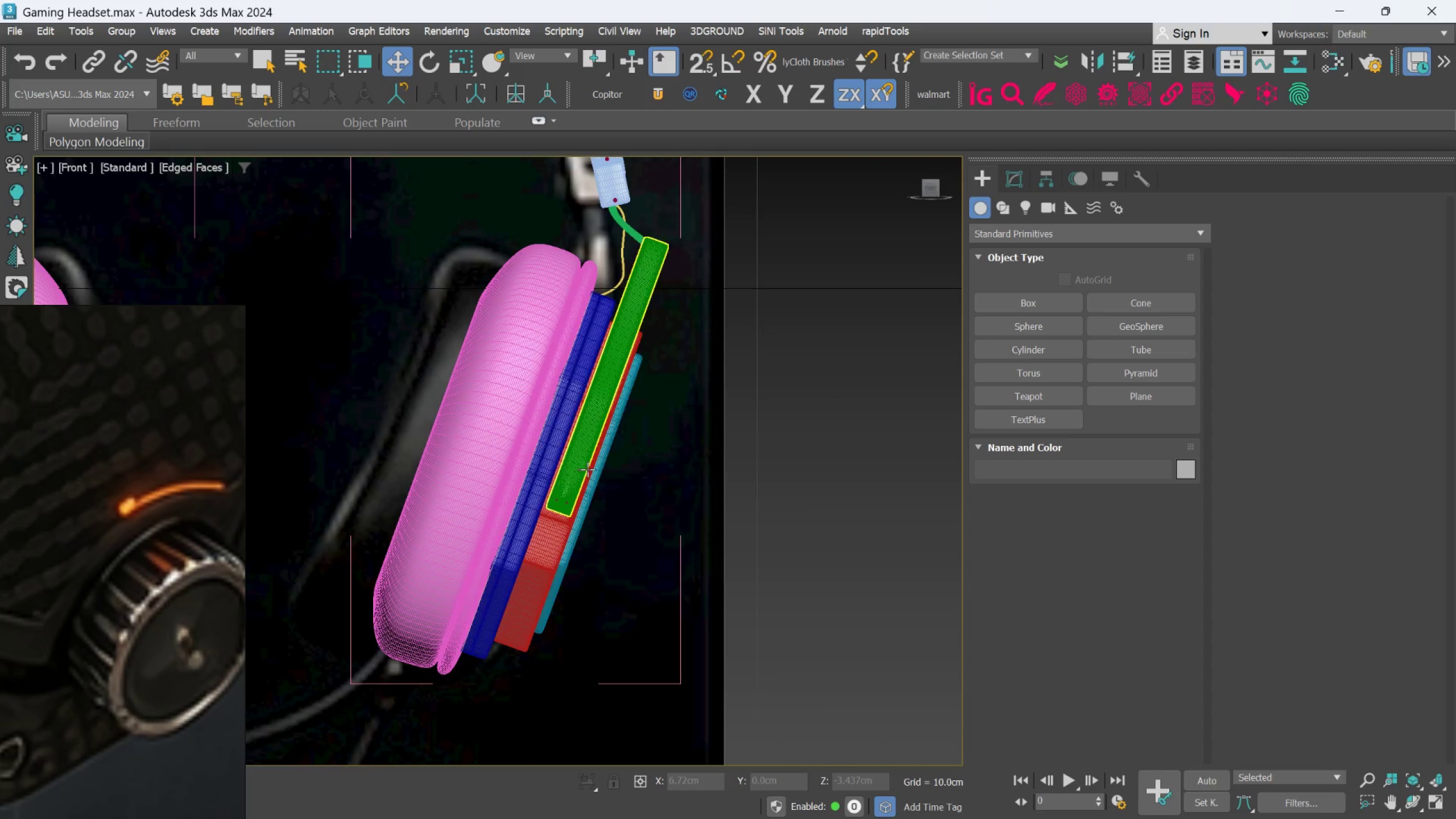 
hold_key(key=AltLeft, duration=0.67)
 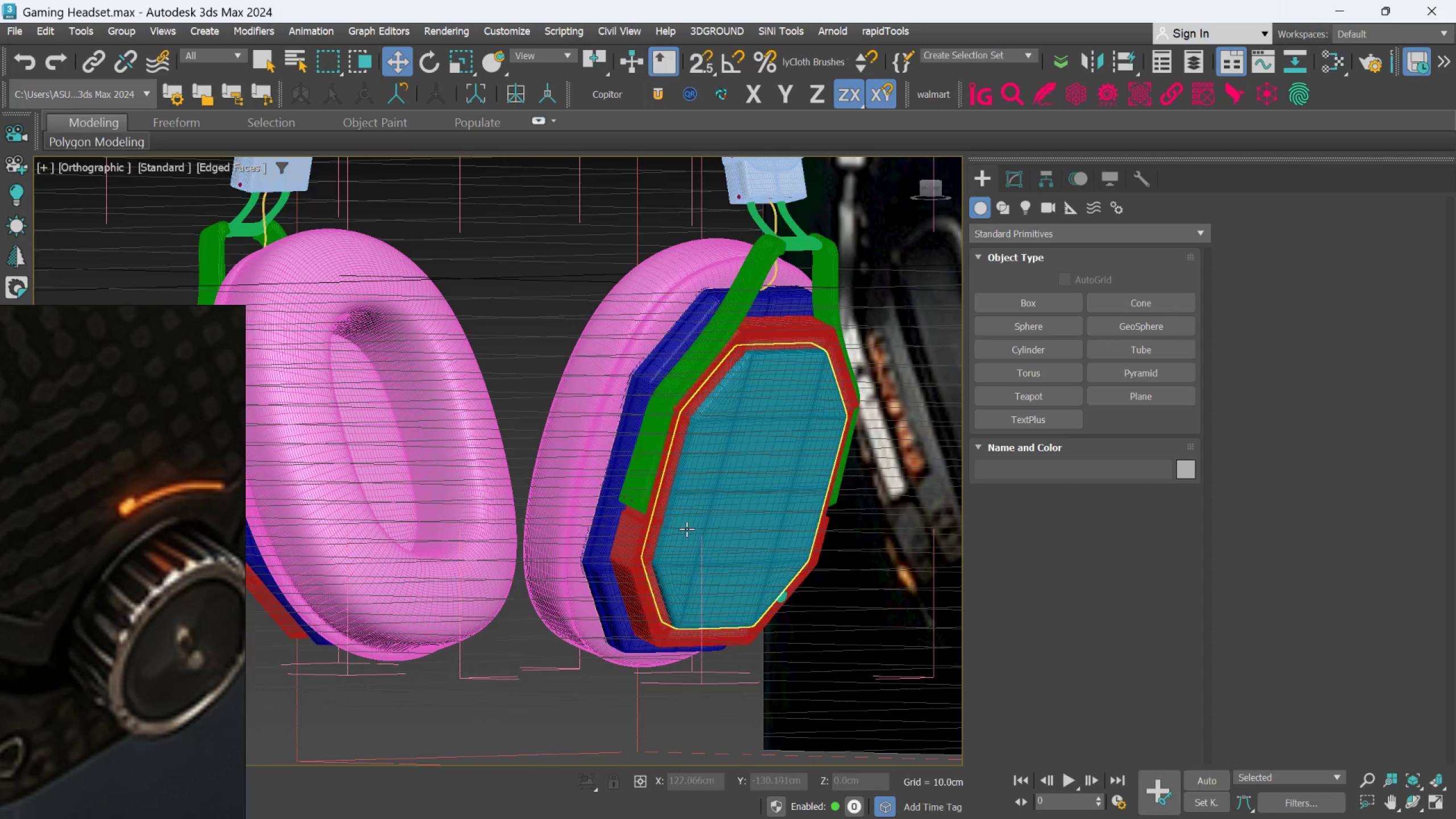 
hold_key(key=AltLeft, duration=0.38)
 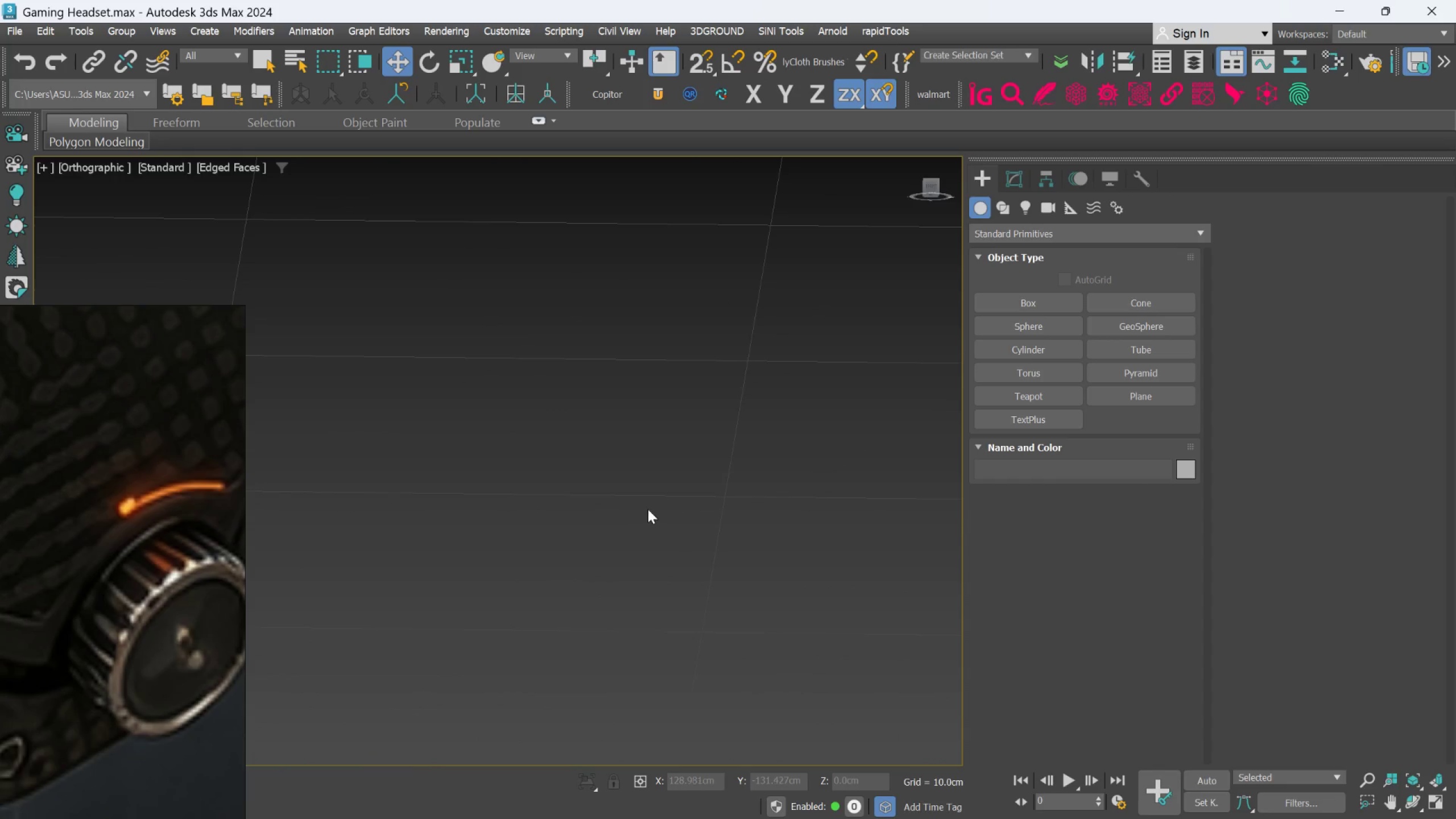 
scroll: coordinate [809, 545], scroll_direction: up, amount: 2.0
 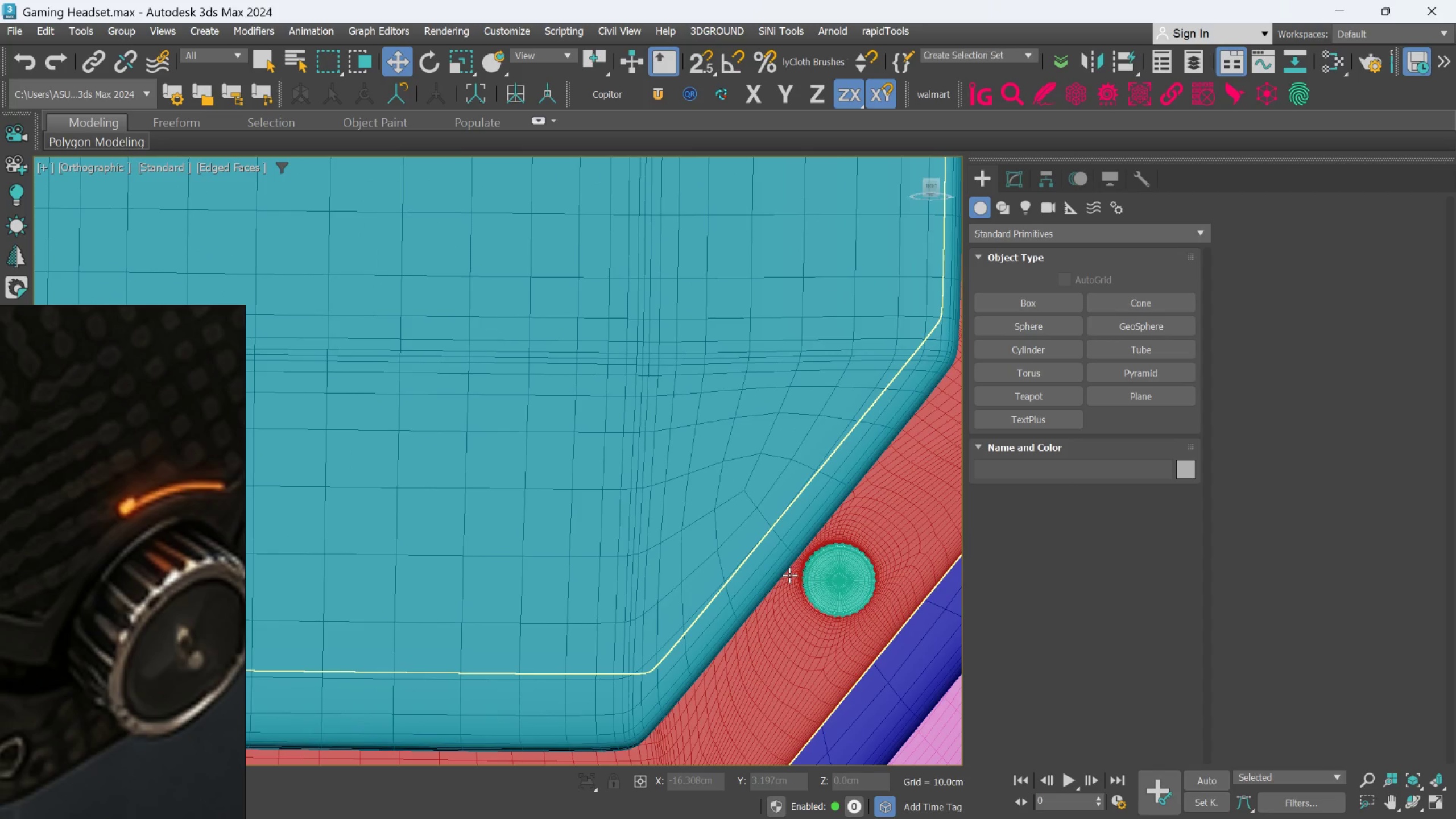 
key(F4)
 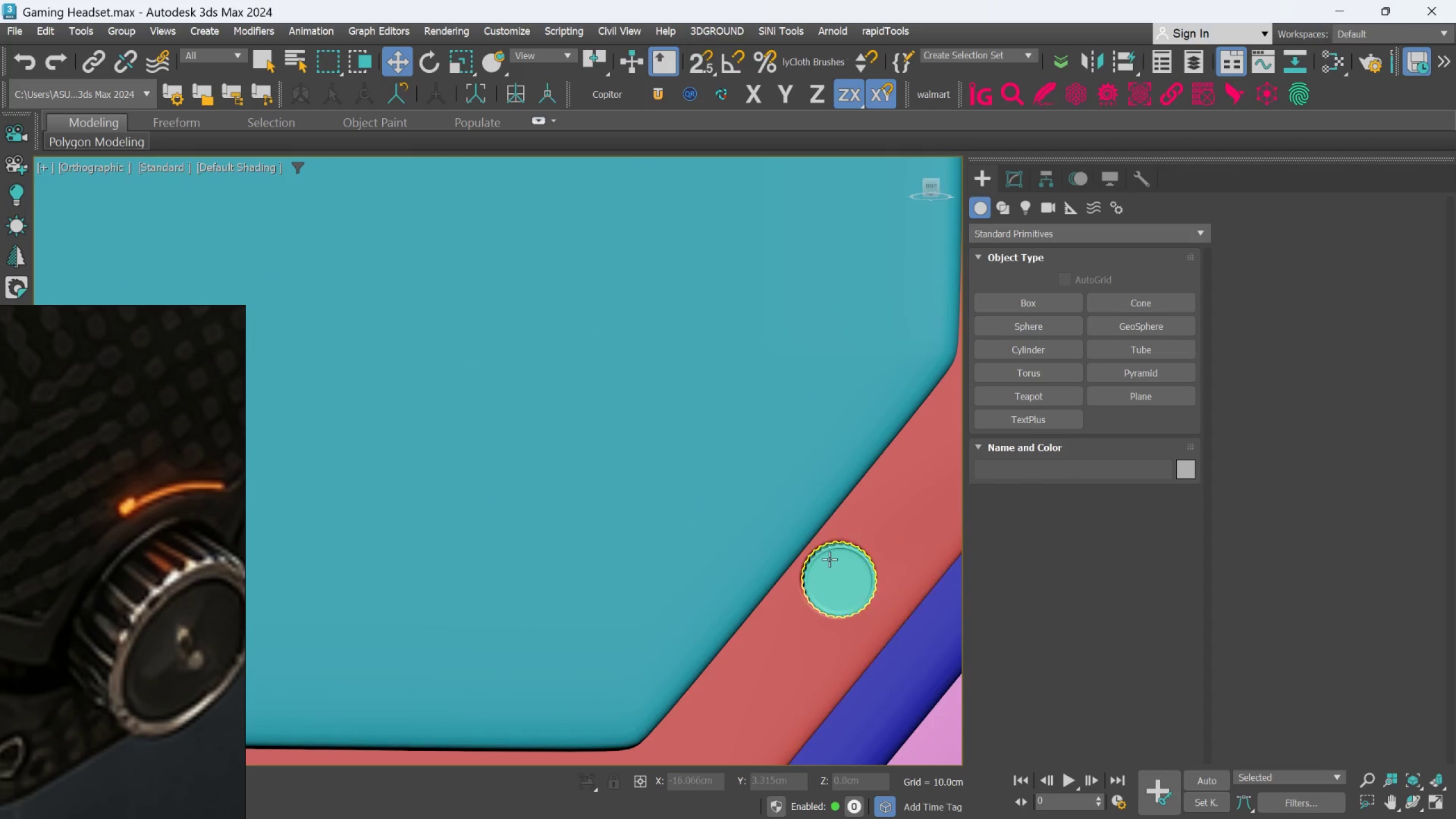 
left_click([830, 562])
 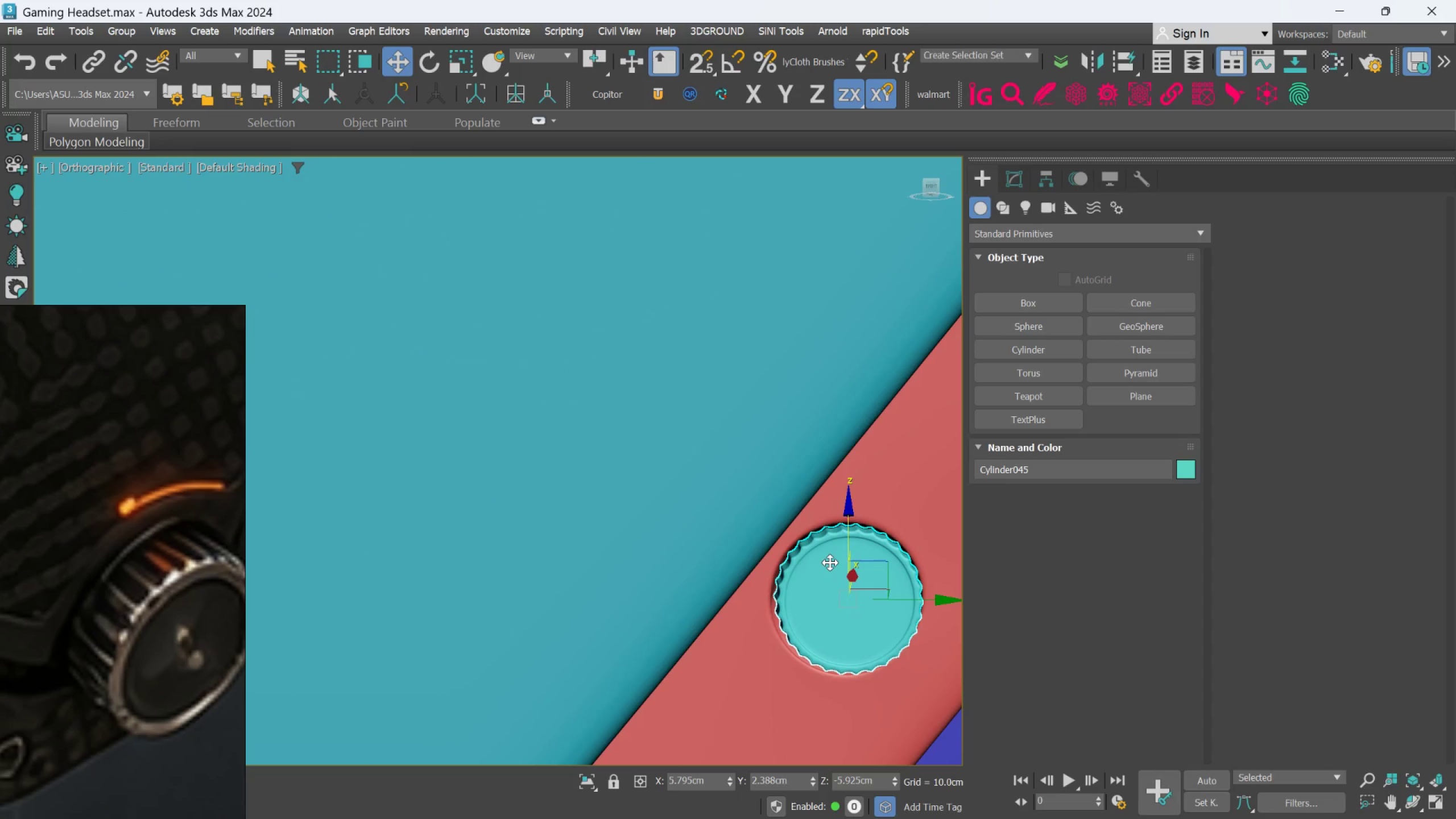 
scroll: coordinate [829, 561], scroll_direction: up, amount: 2.0
 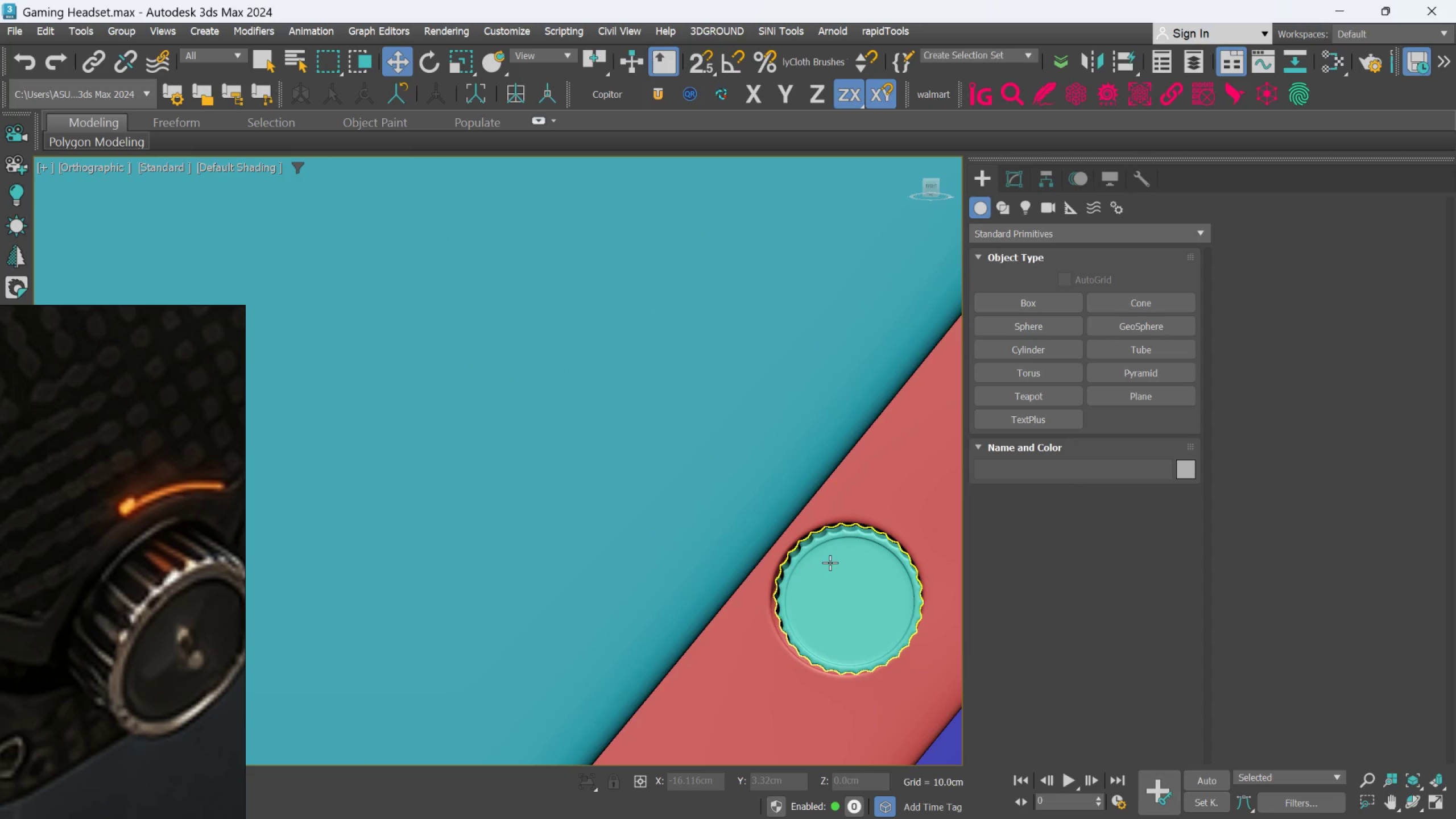 
key(R)
 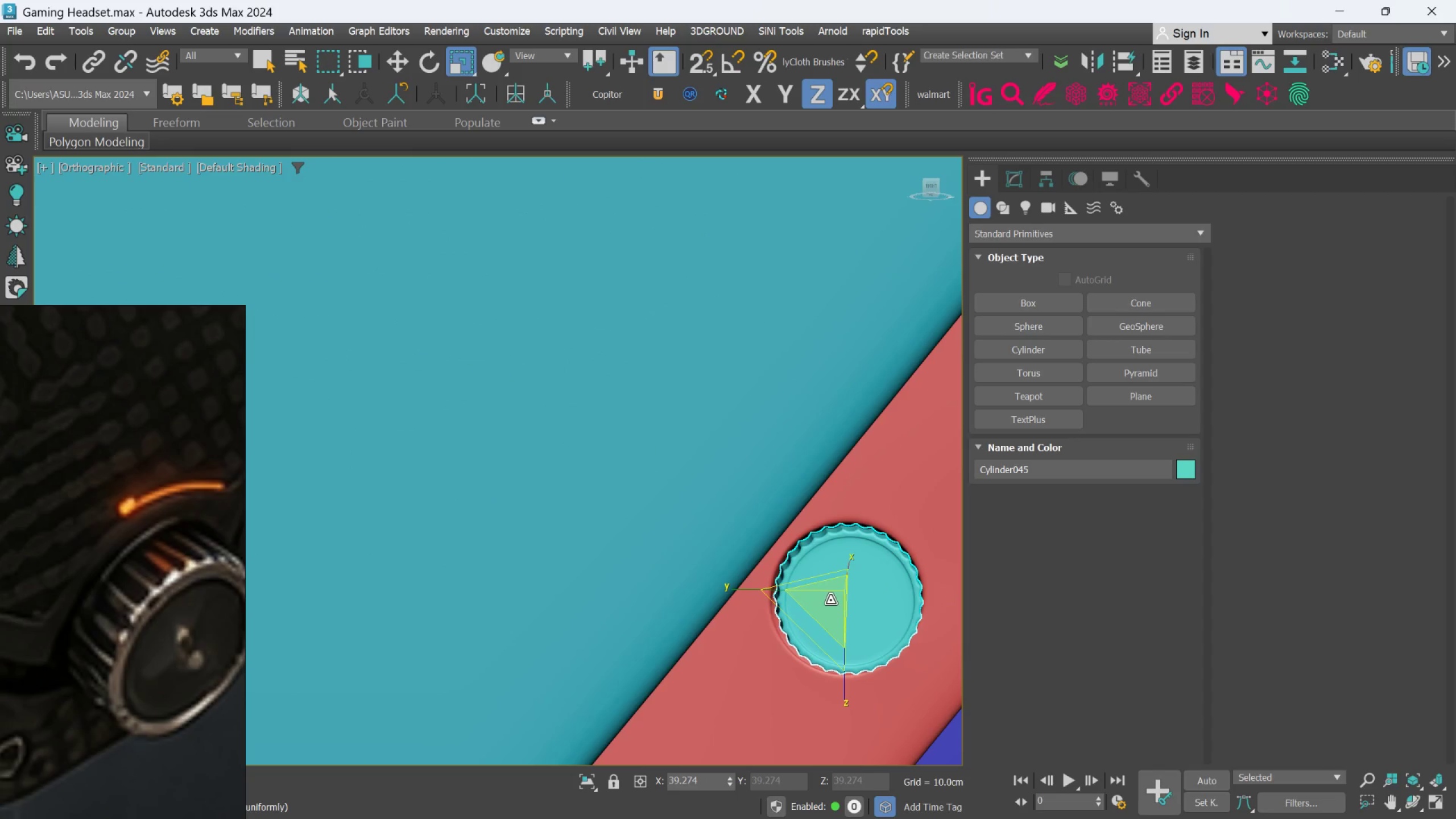 
left_click_drag(start_coordinate=[830, 600], to_coordinate=[826, 598])
 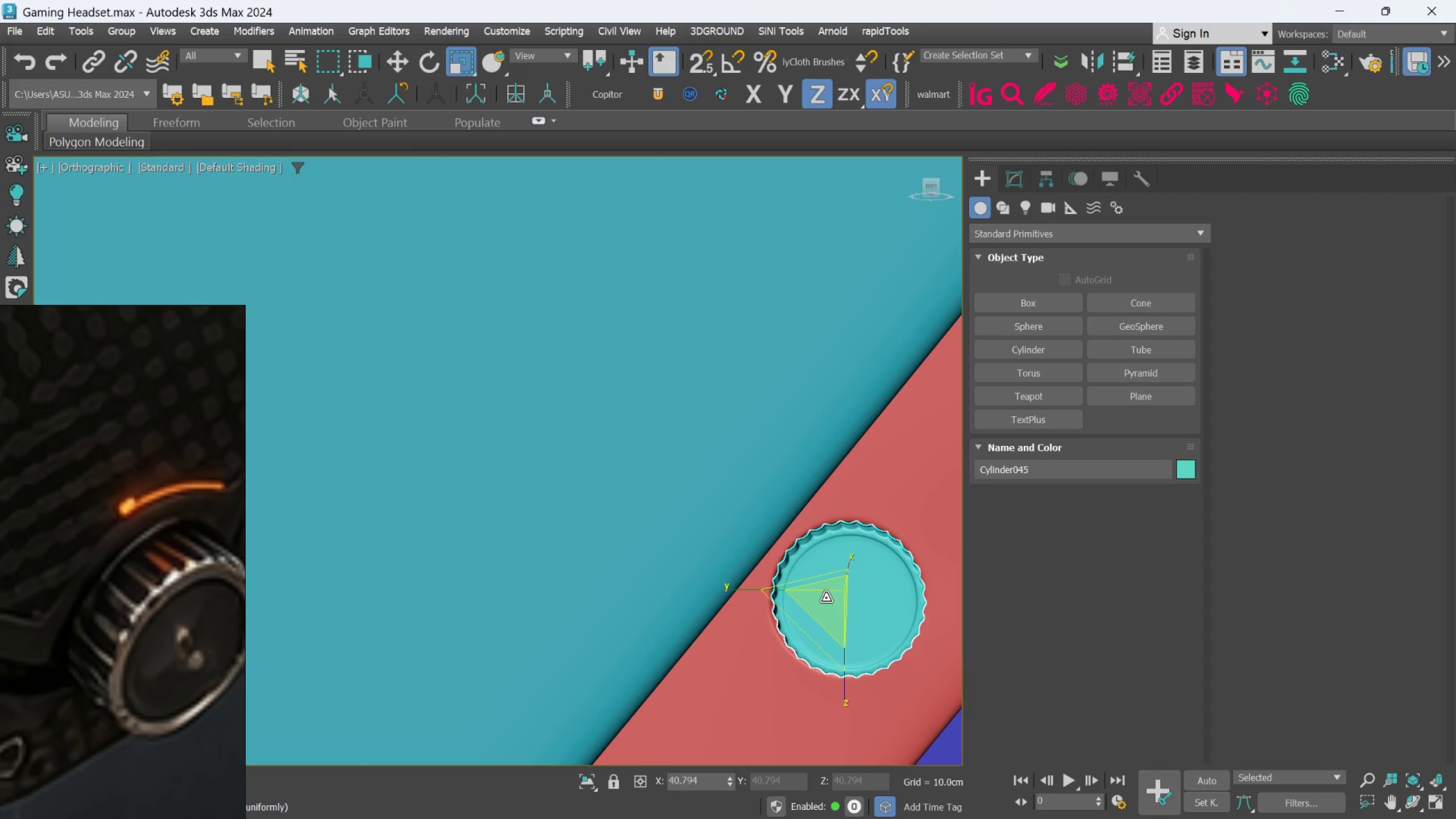 
hold_key(key=AltLeft, duration=1.17)
 